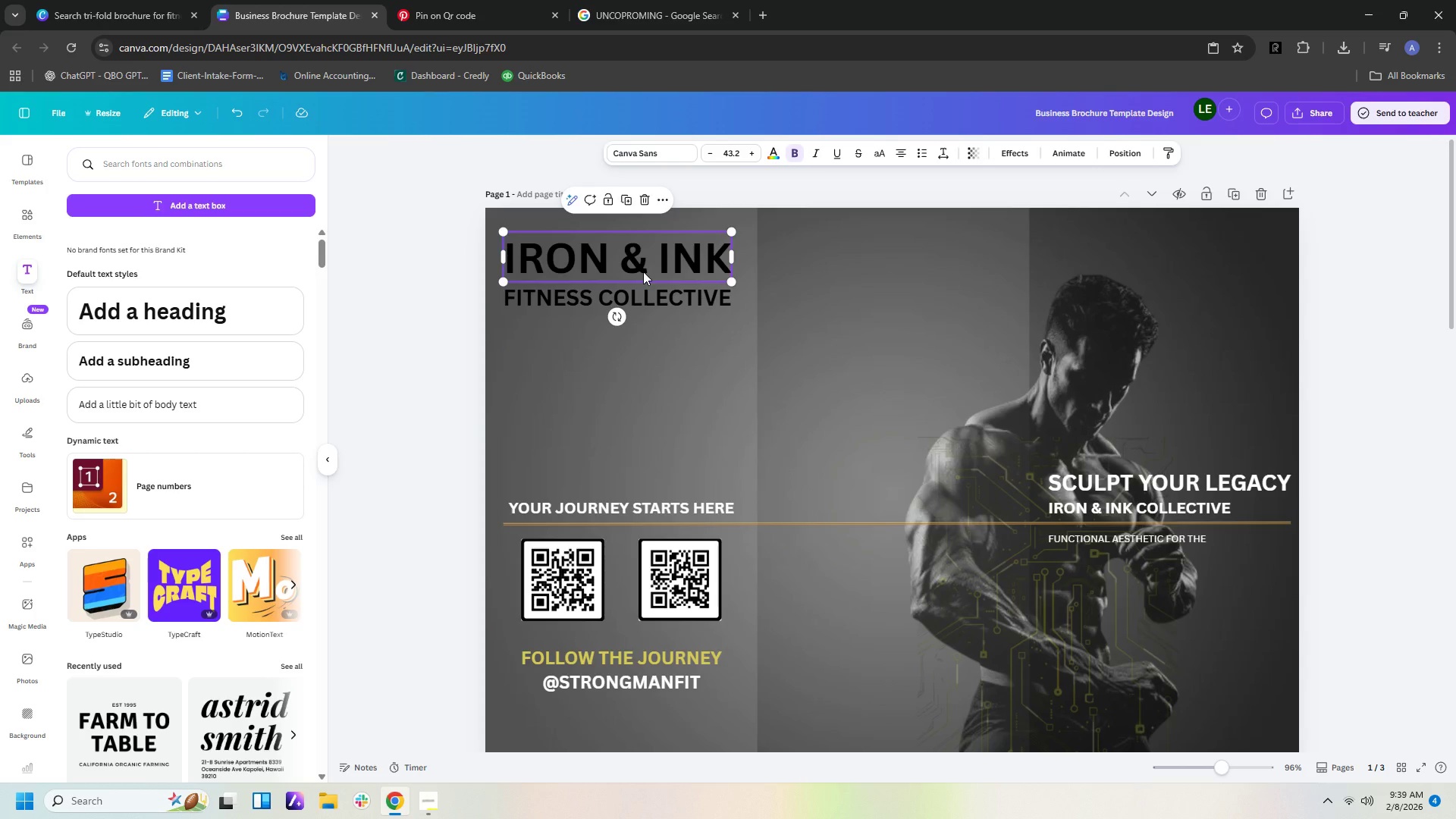 
key(ArrowRight)
 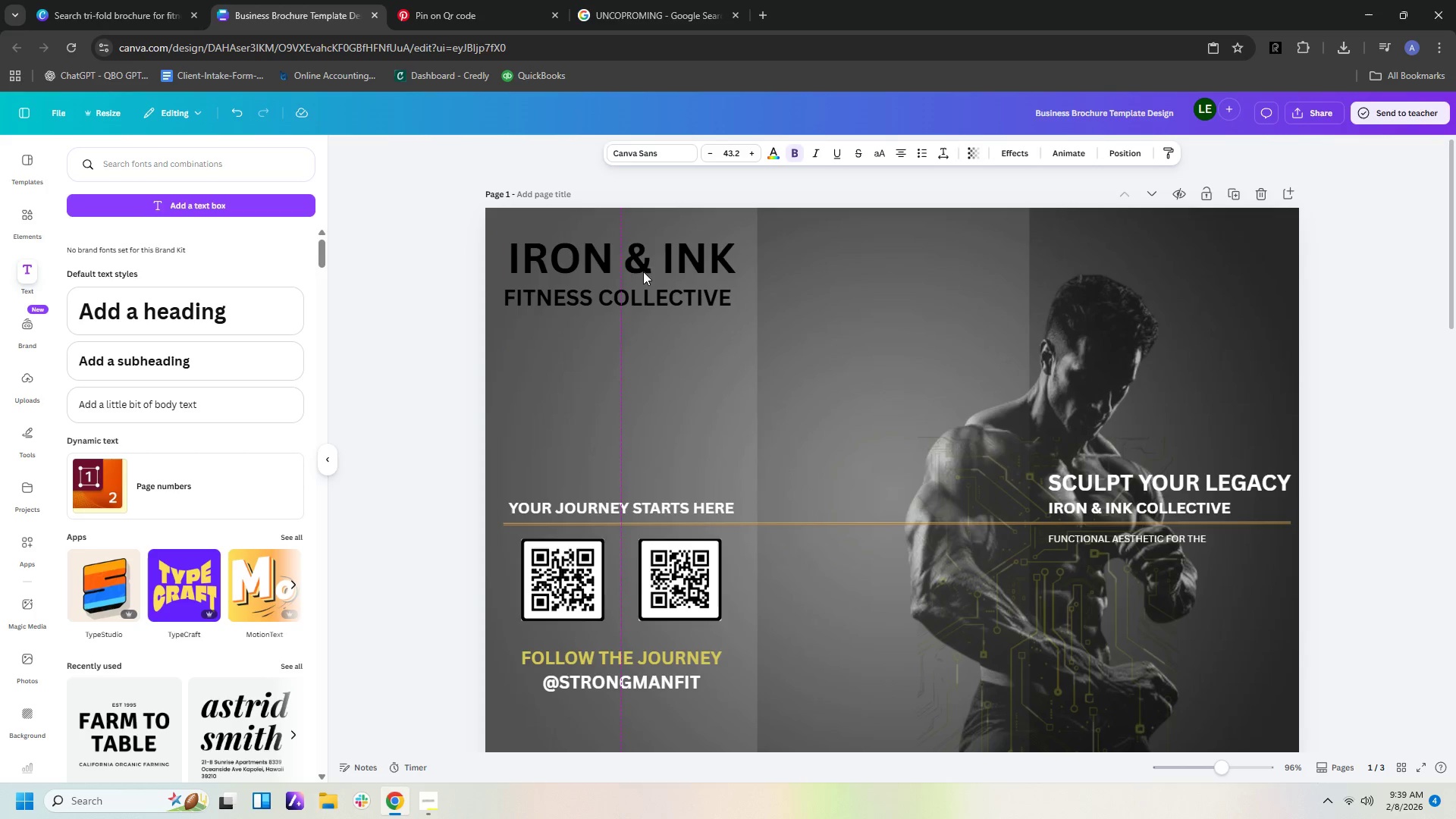 
key(ArrowRight)
 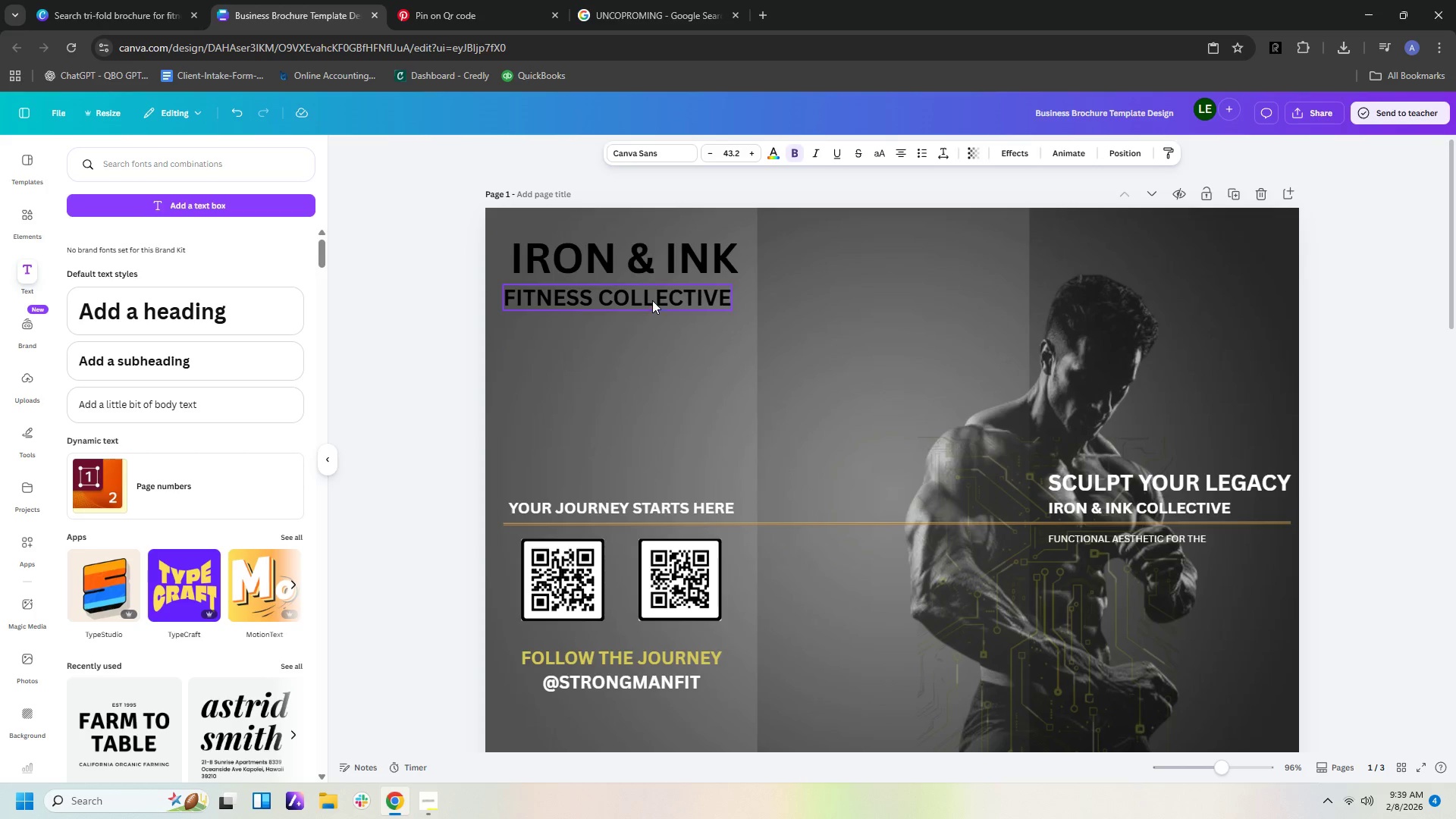 
left_click_drag(start_coordinate=[652, 300], to_coordinate=[660, 290])
 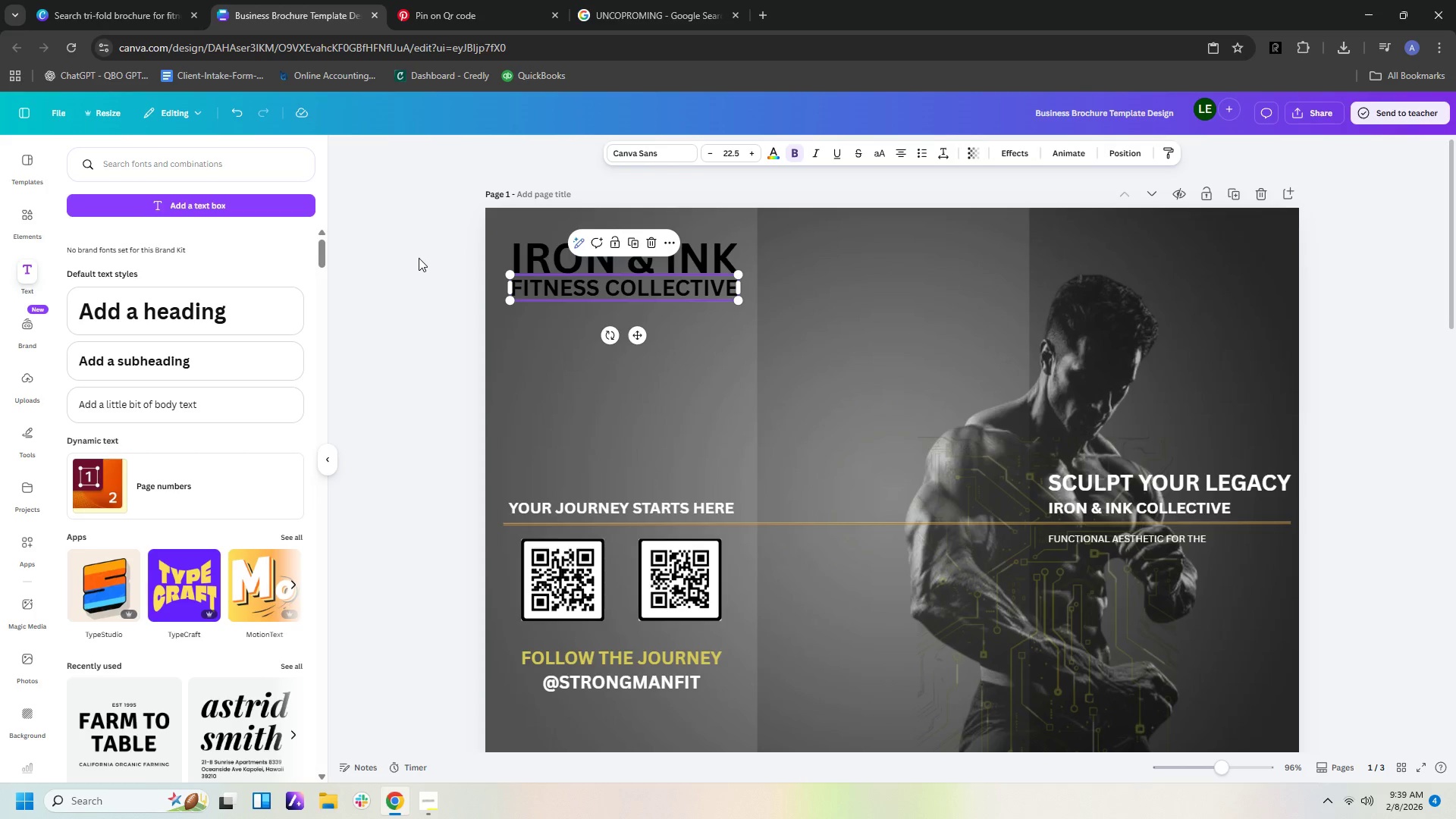 
left_click([419, 258])
 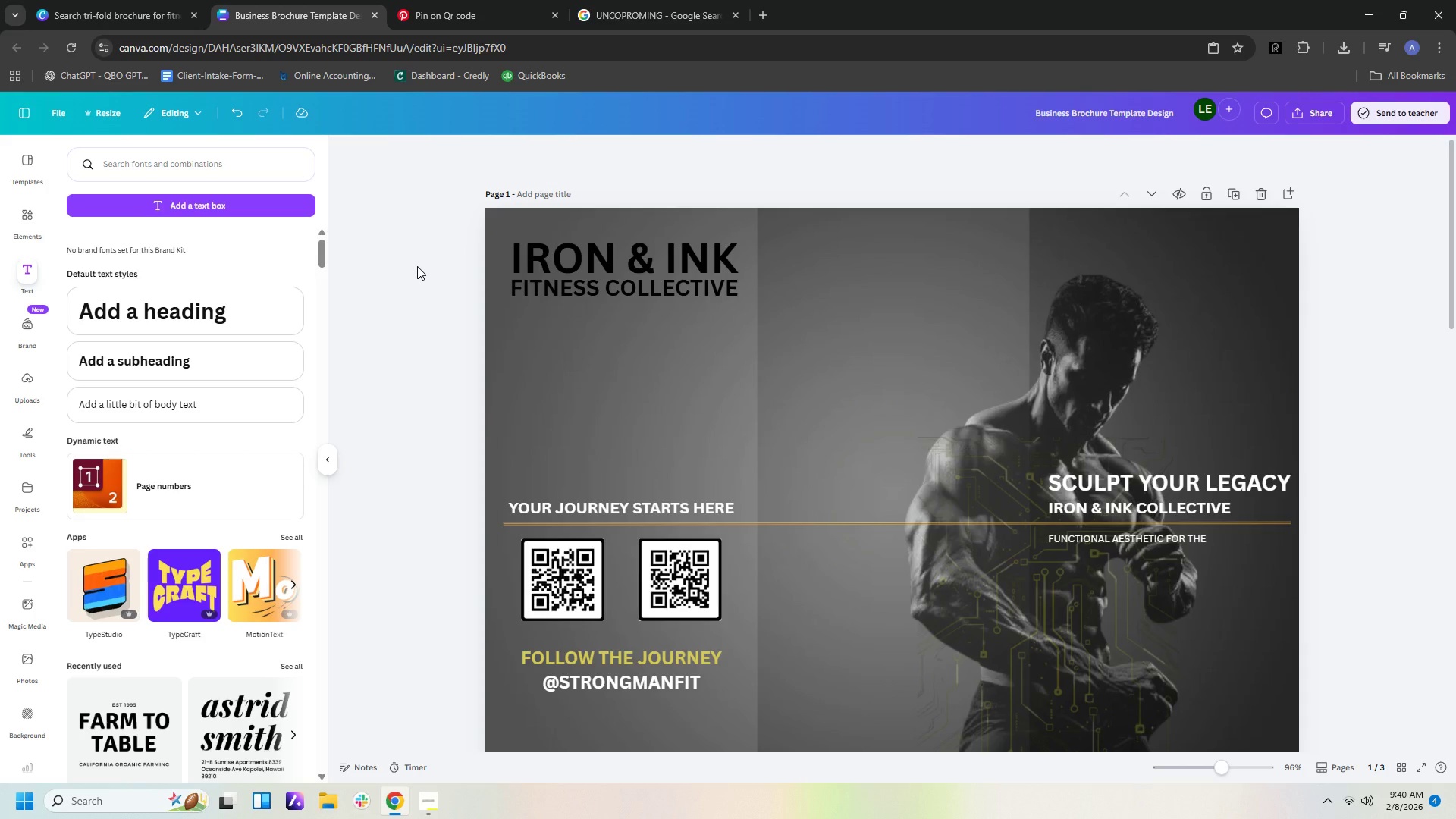 
wait(8.16)
 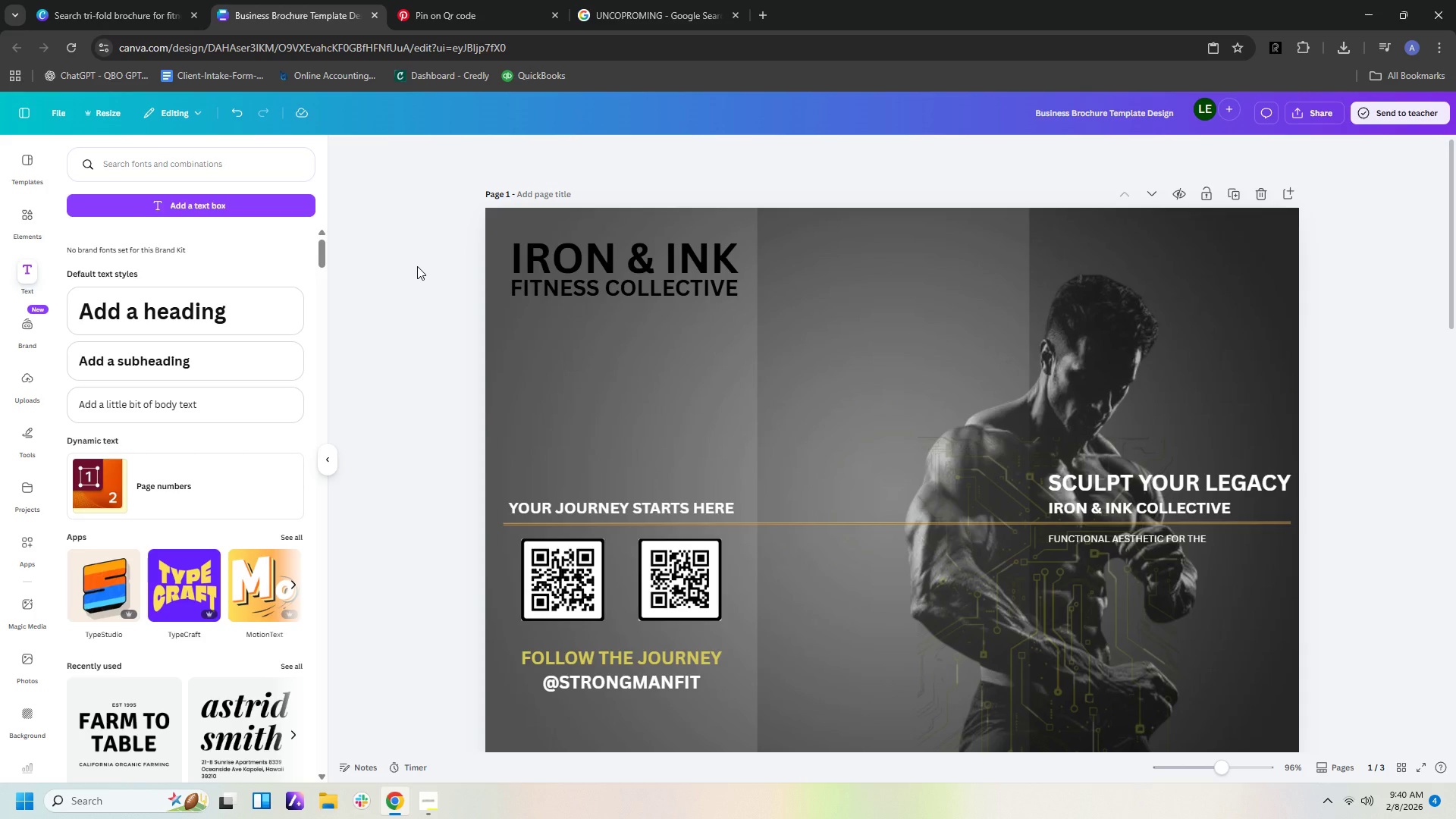 
left_click([657, 256])
 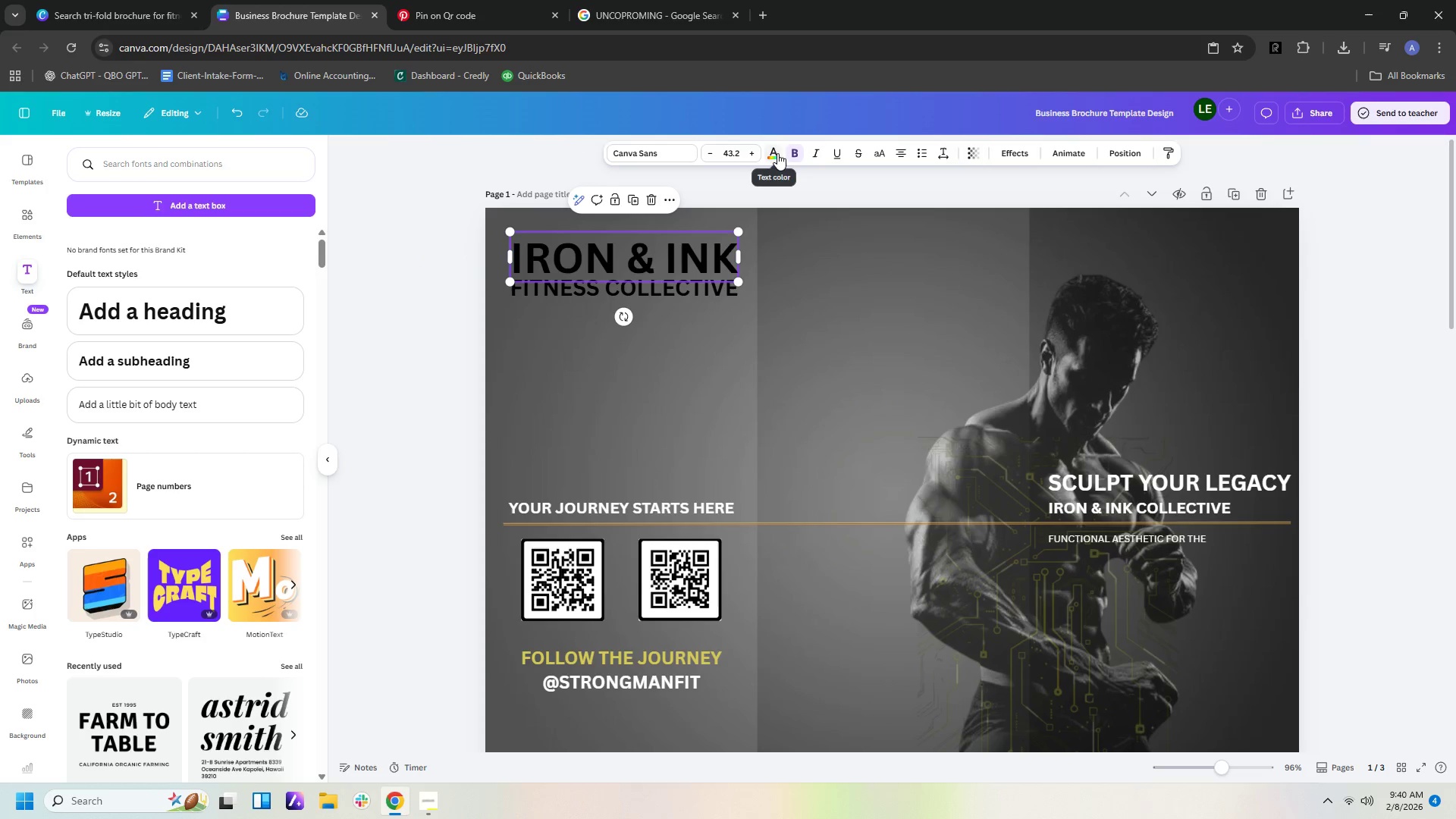 
left_click([776, 152])
 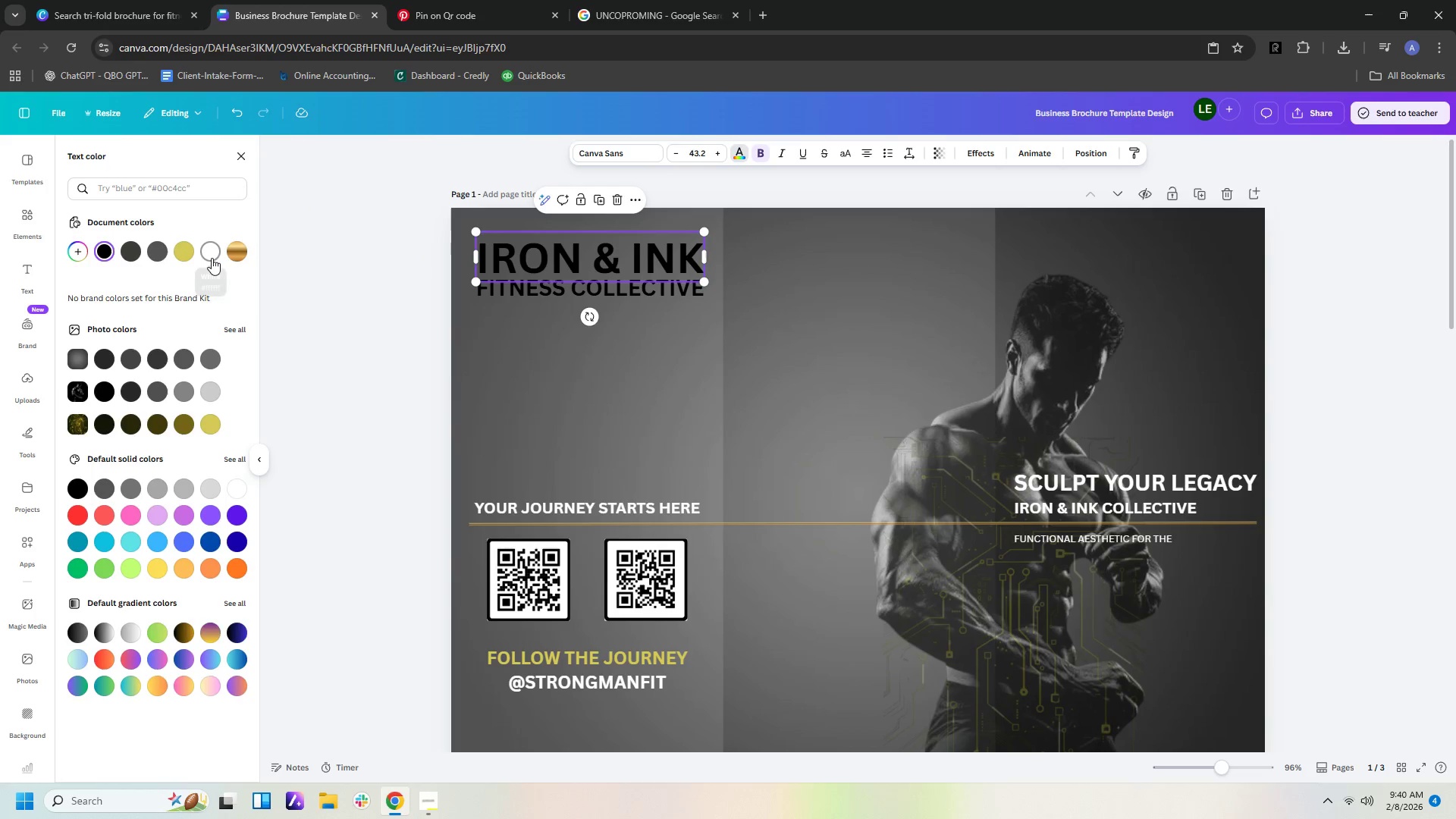 
left_click([215, 256])
 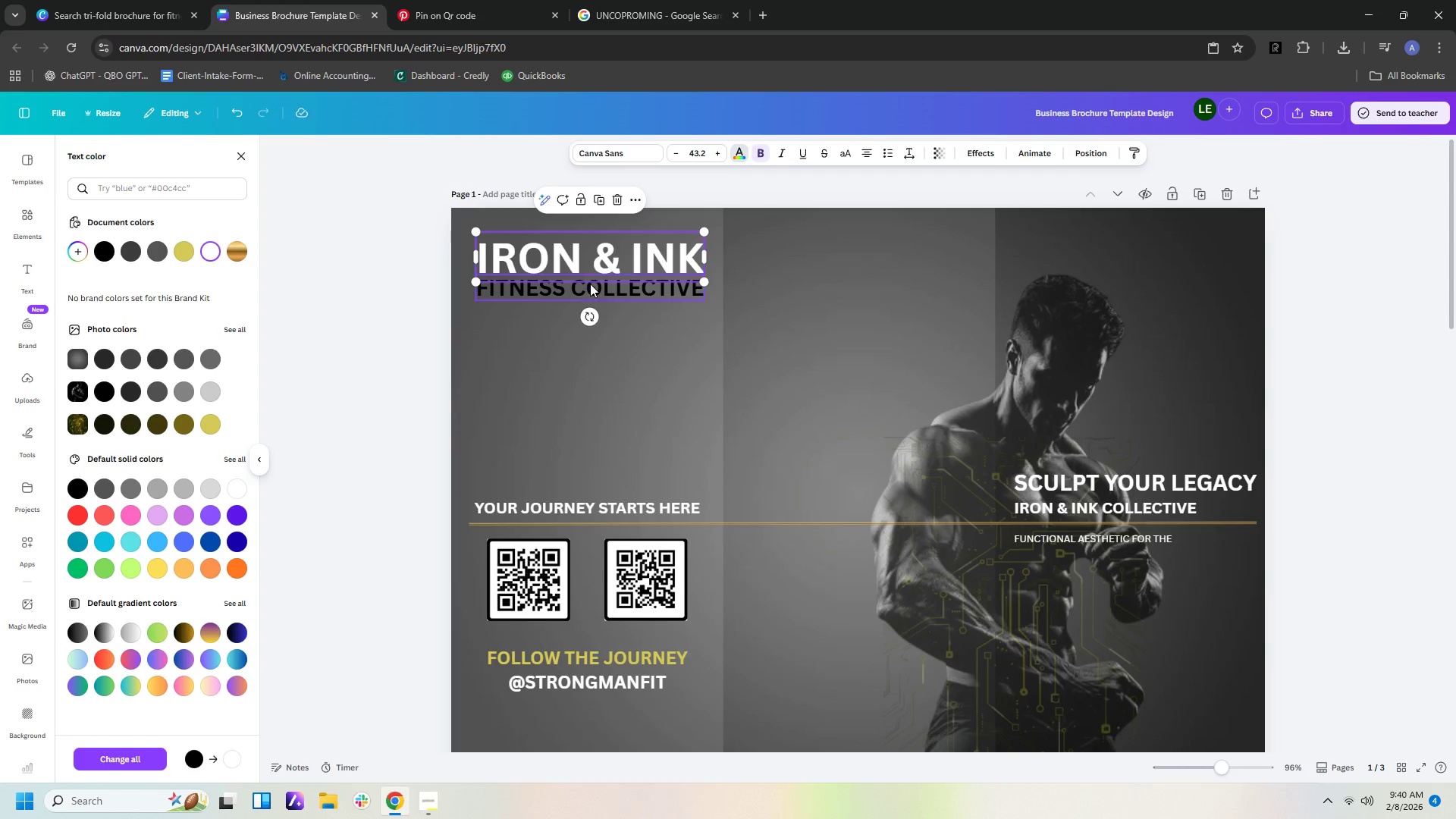 
left_click([590, 284])
 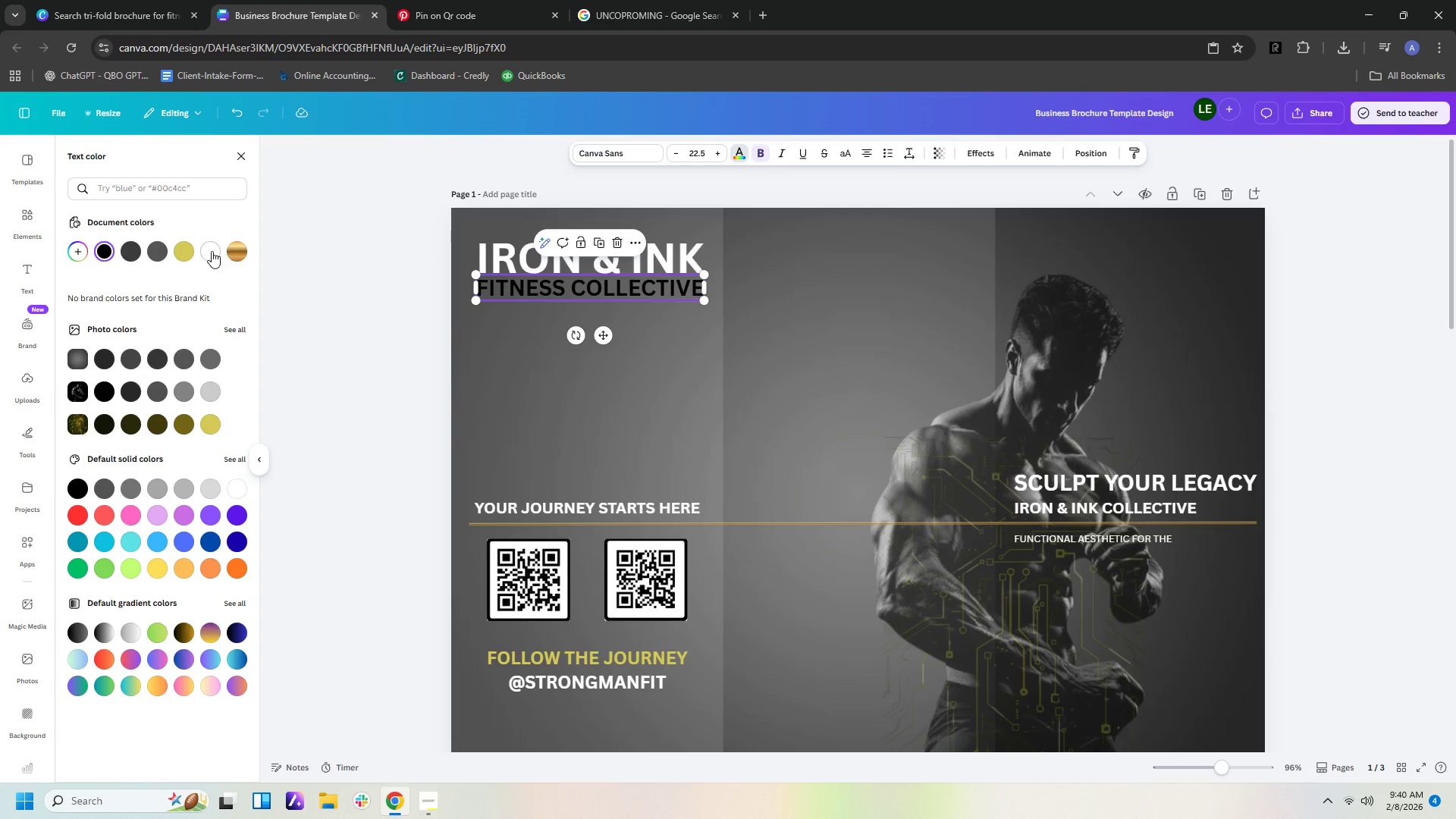 
left_click([212, 251])
 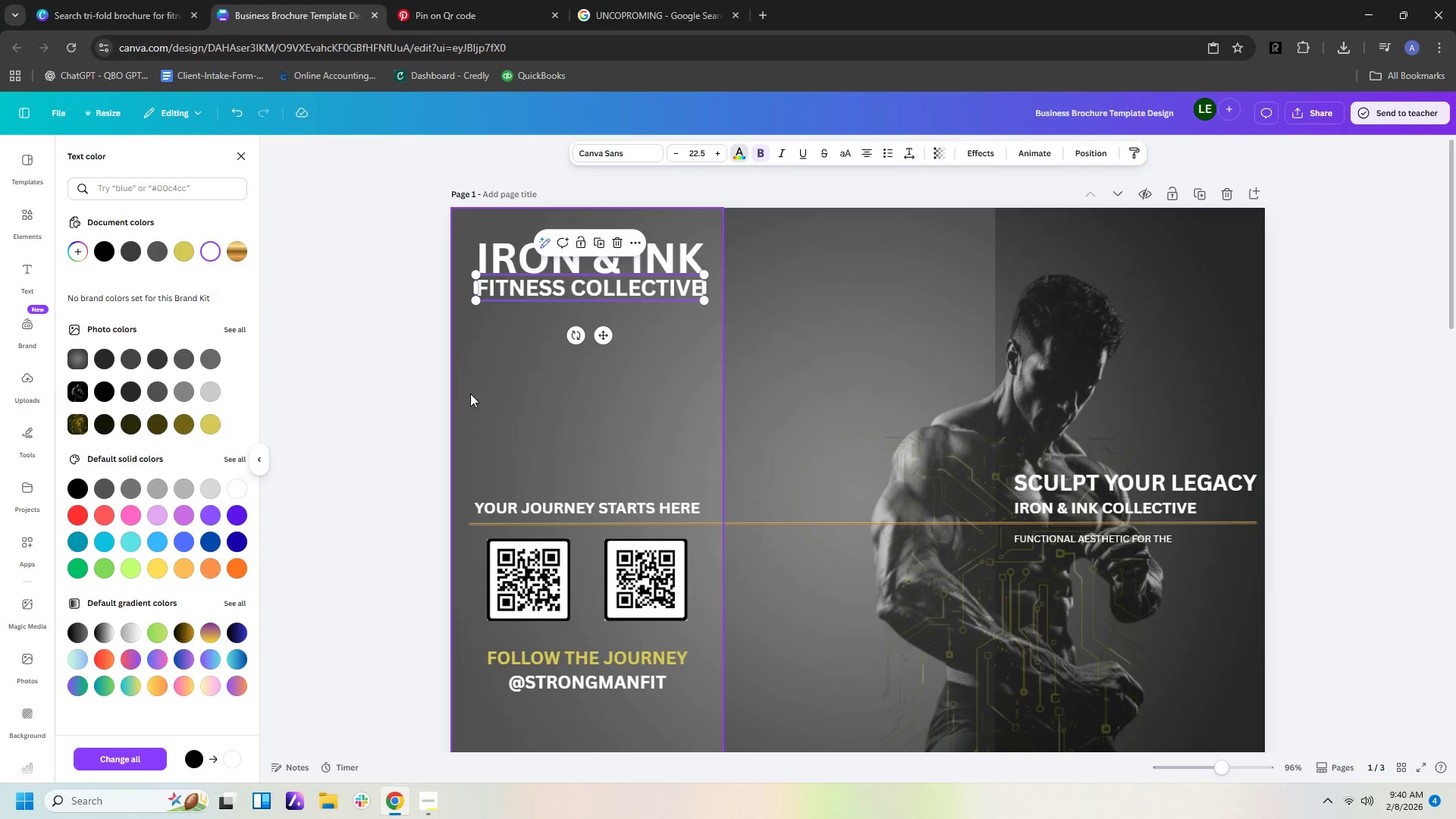 
left_click([356, 372])
 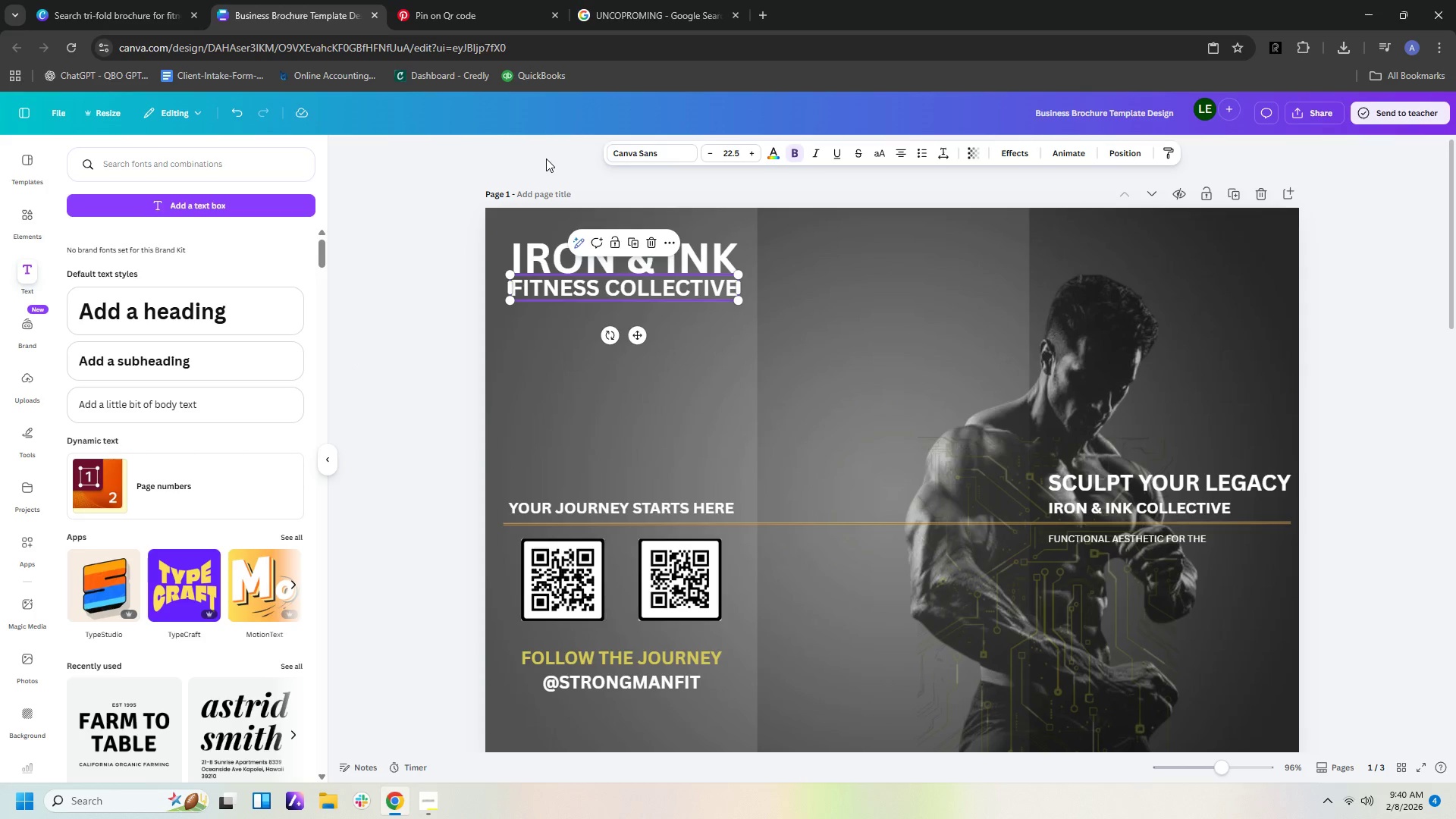 
wait(18.53)
 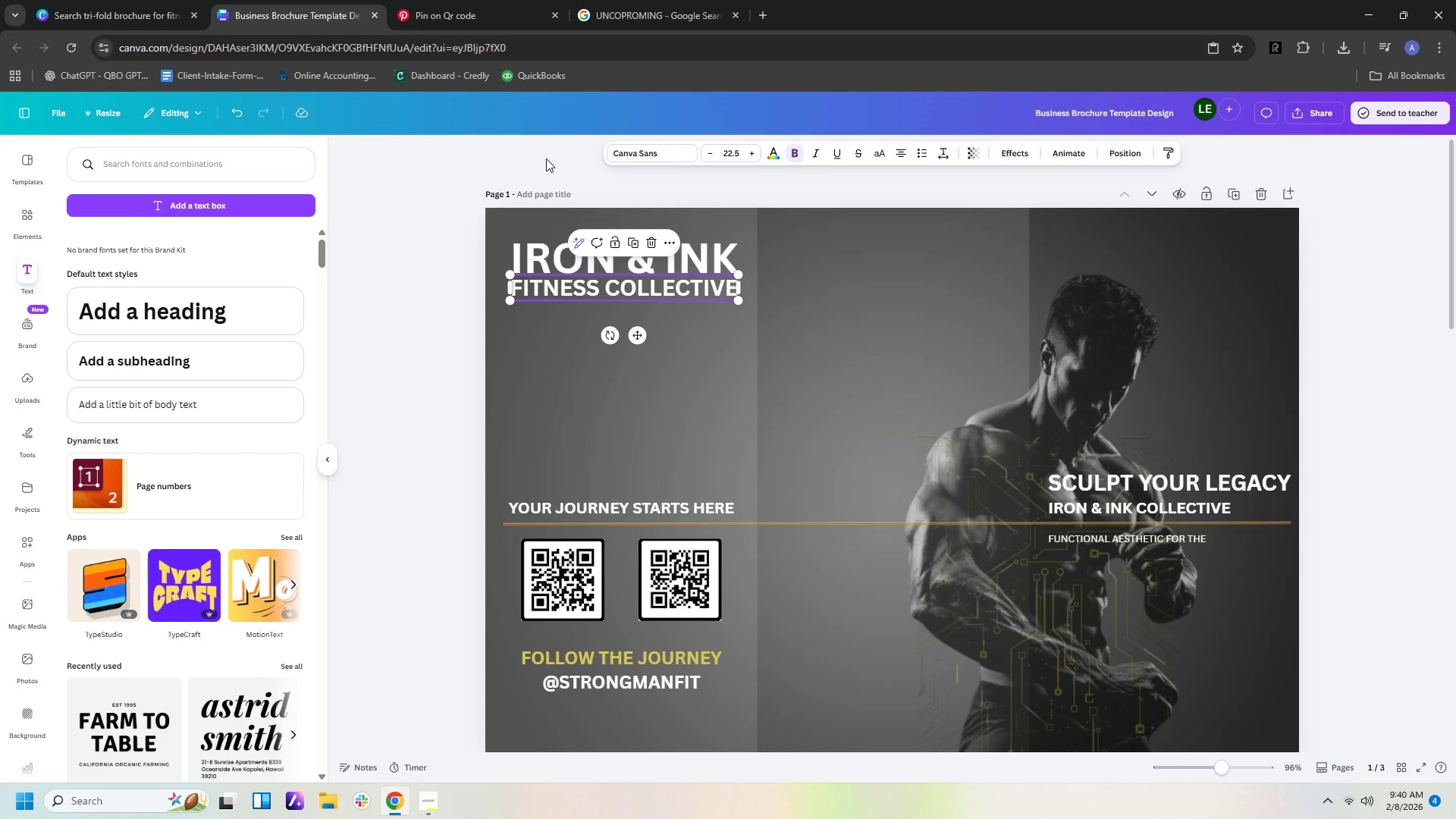 
left_click([510, 17])
 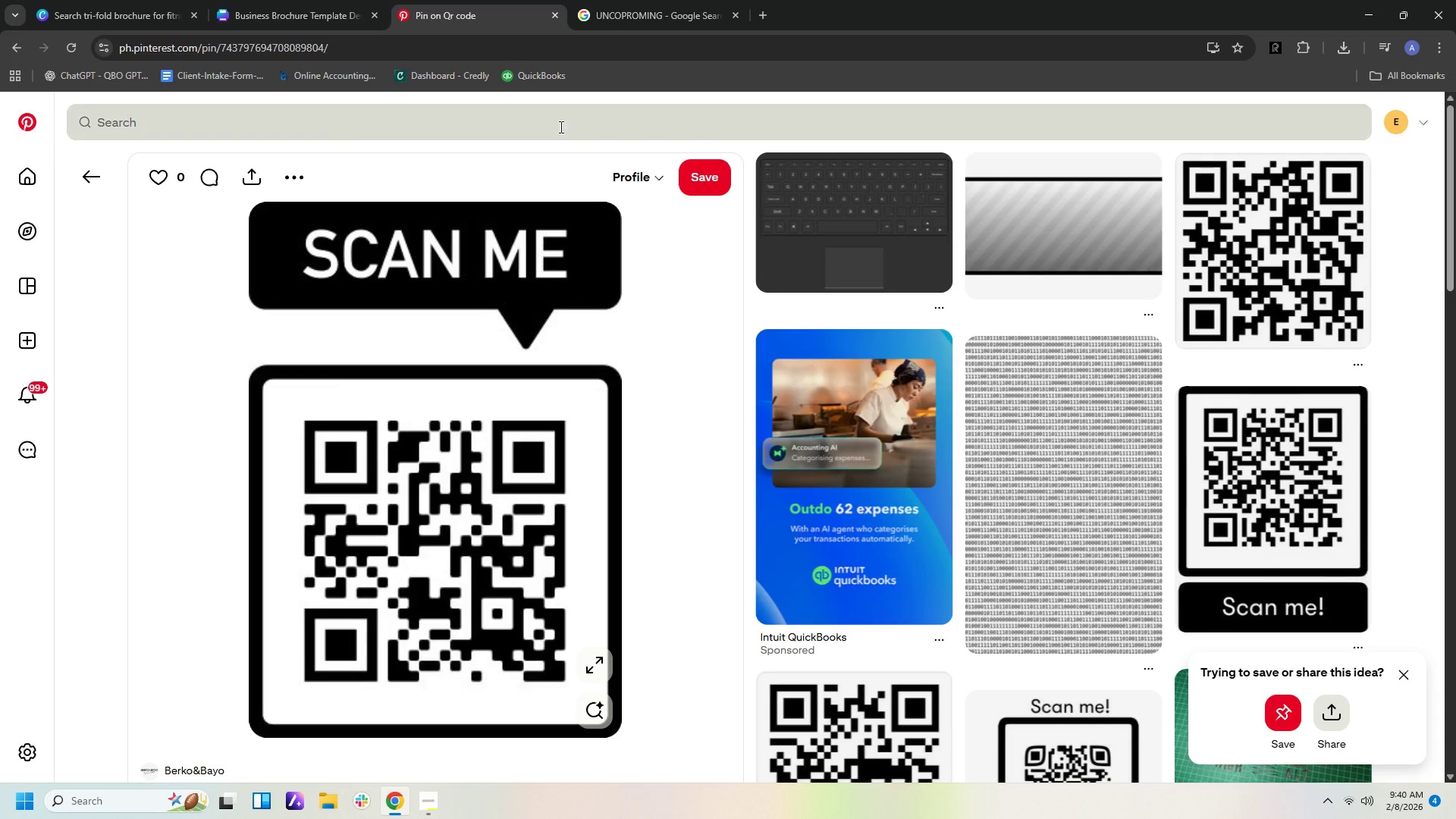 
left_click([557, 123])
 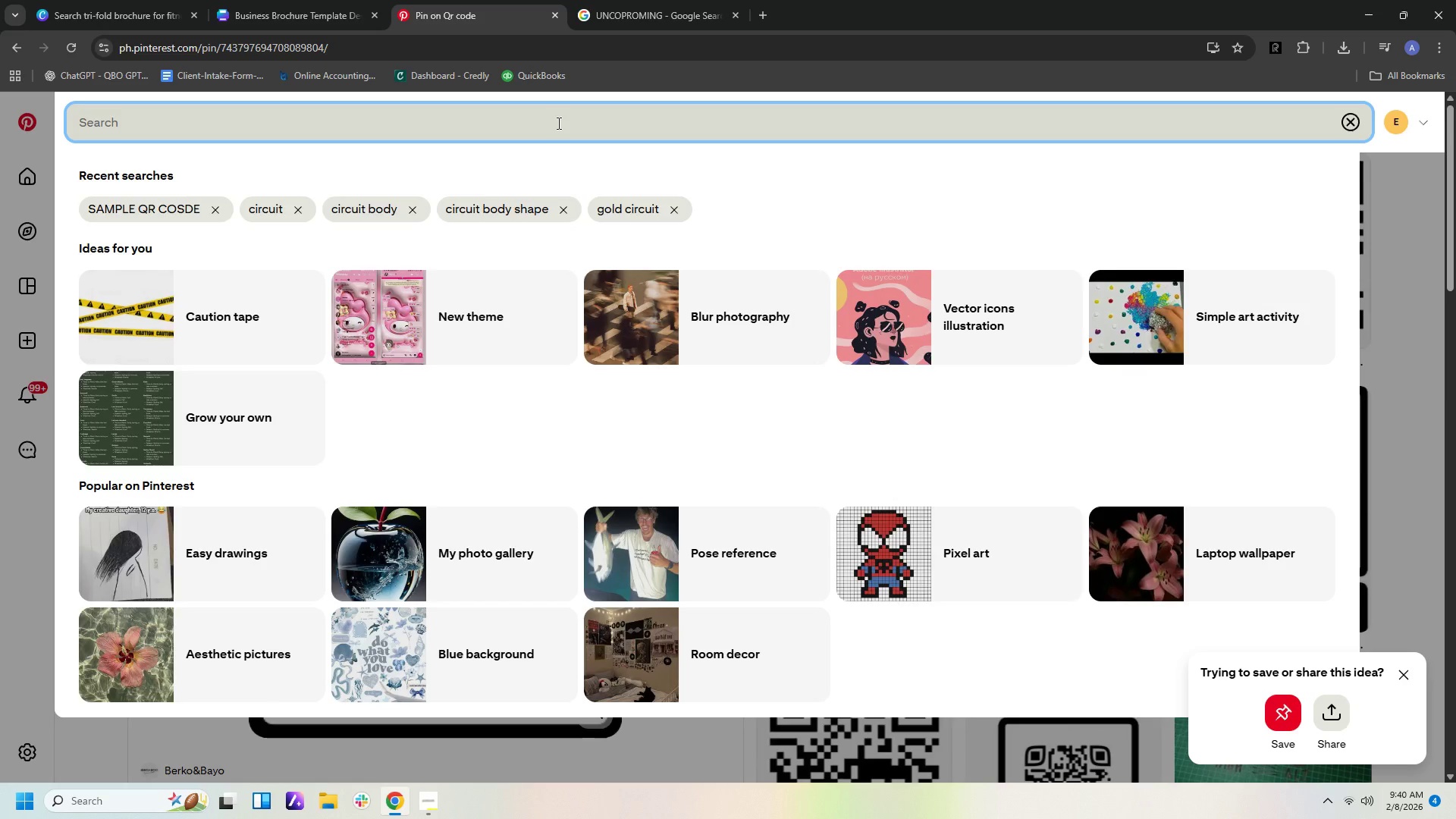 
type(LOCATION)
key(Backspace)
key(Backspace)
key(Backspace)
key(Backspace)
key(Backspace)
key(Backspace)
key(Backspace)
key(Backspace)
type(locv)
key(Backspace)
type(ca)
key(Backspace)
key(Backspace)
type(ation icon)
 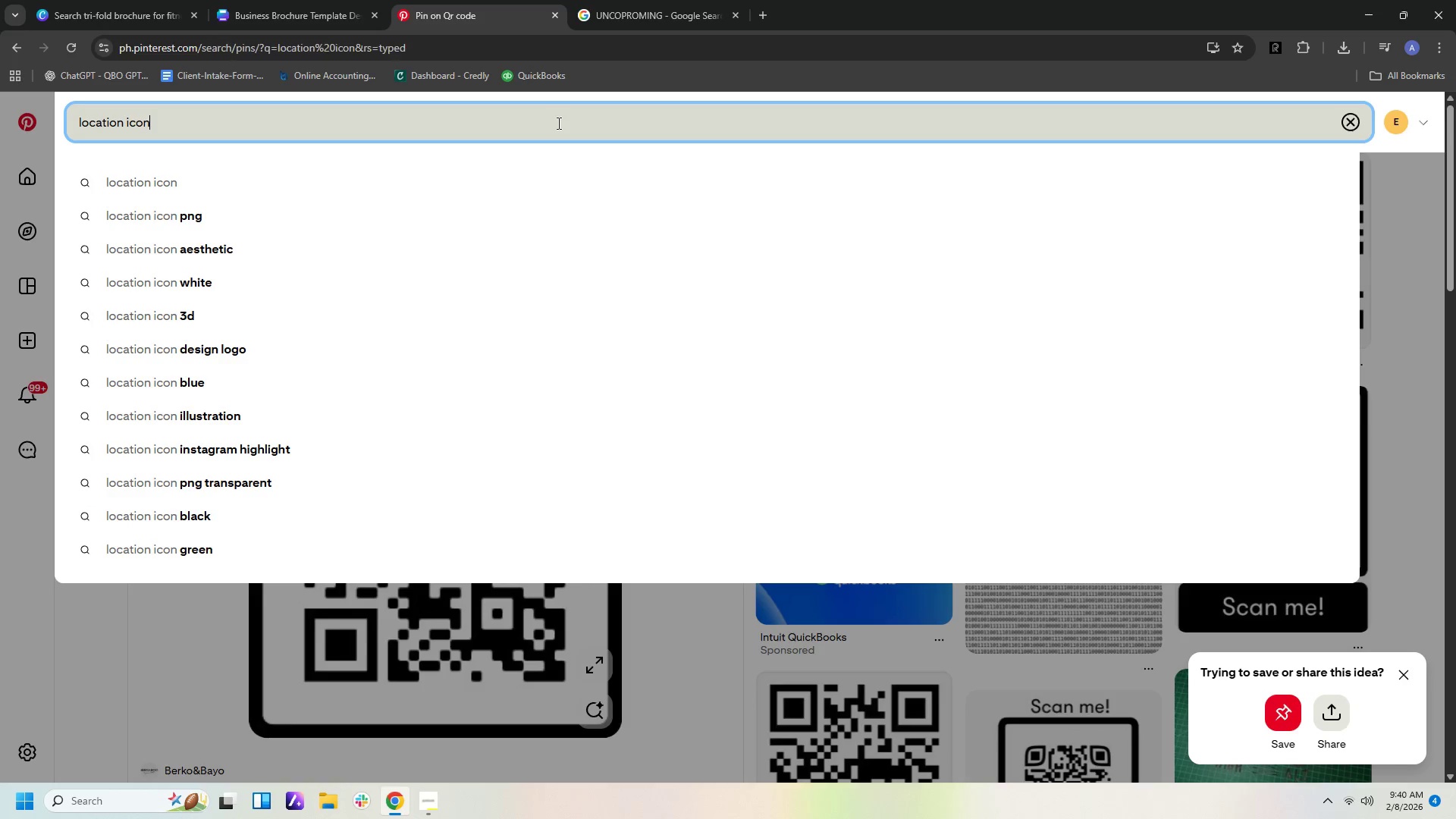 
key(Enter)
 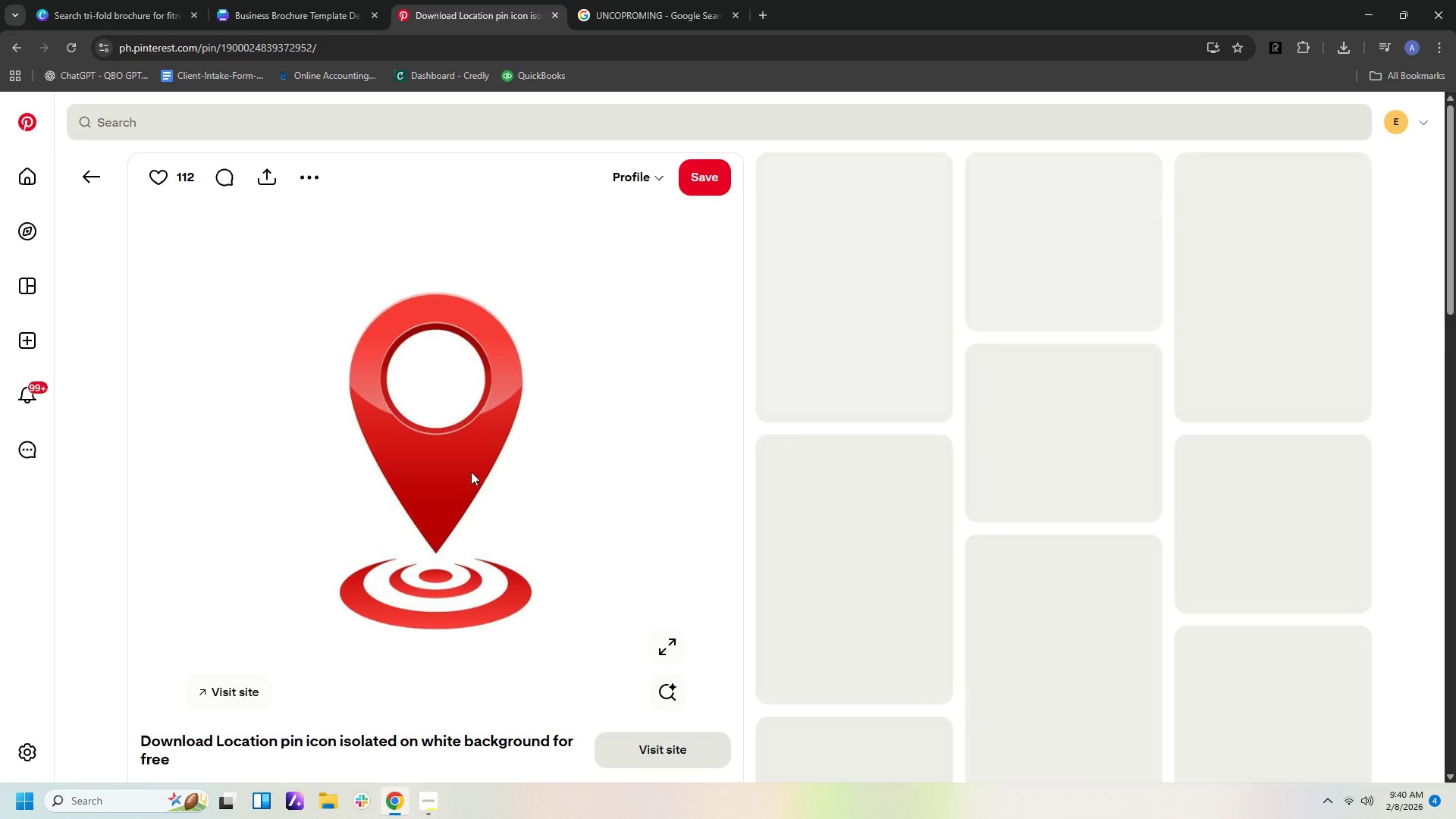 
wait(5.45)
 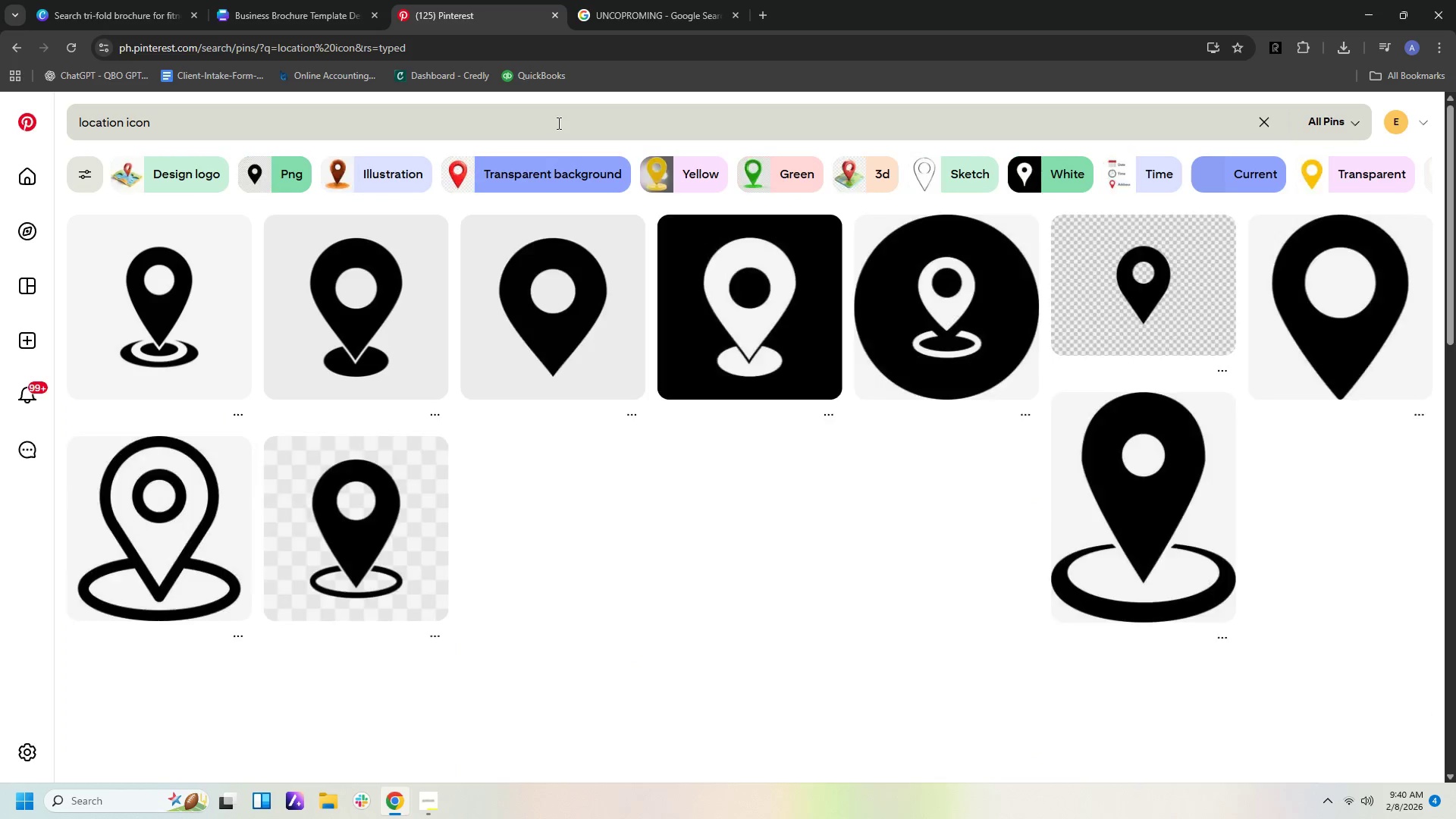 
left_click([511, 492])
 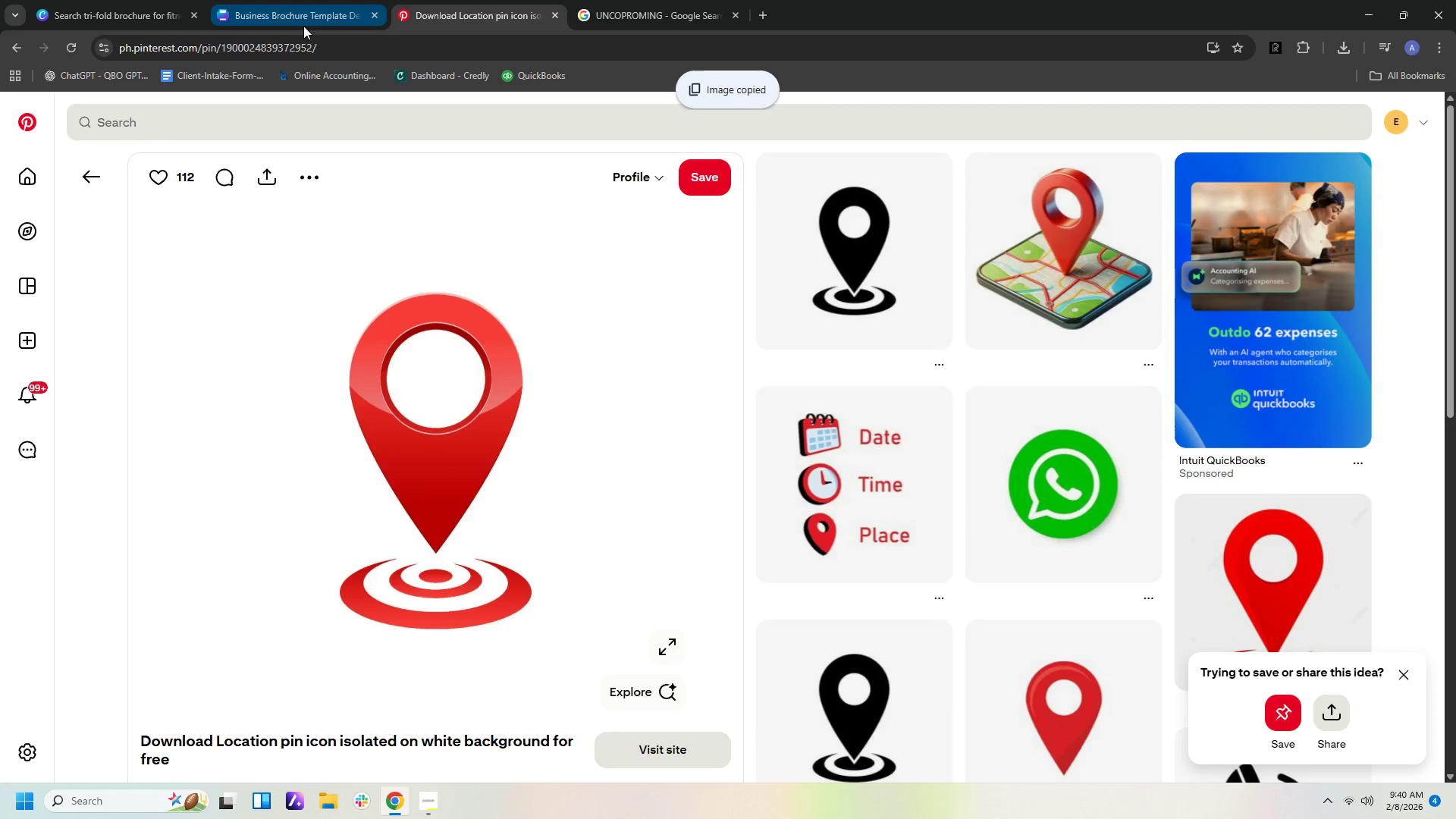 
left_click([302, 26])
 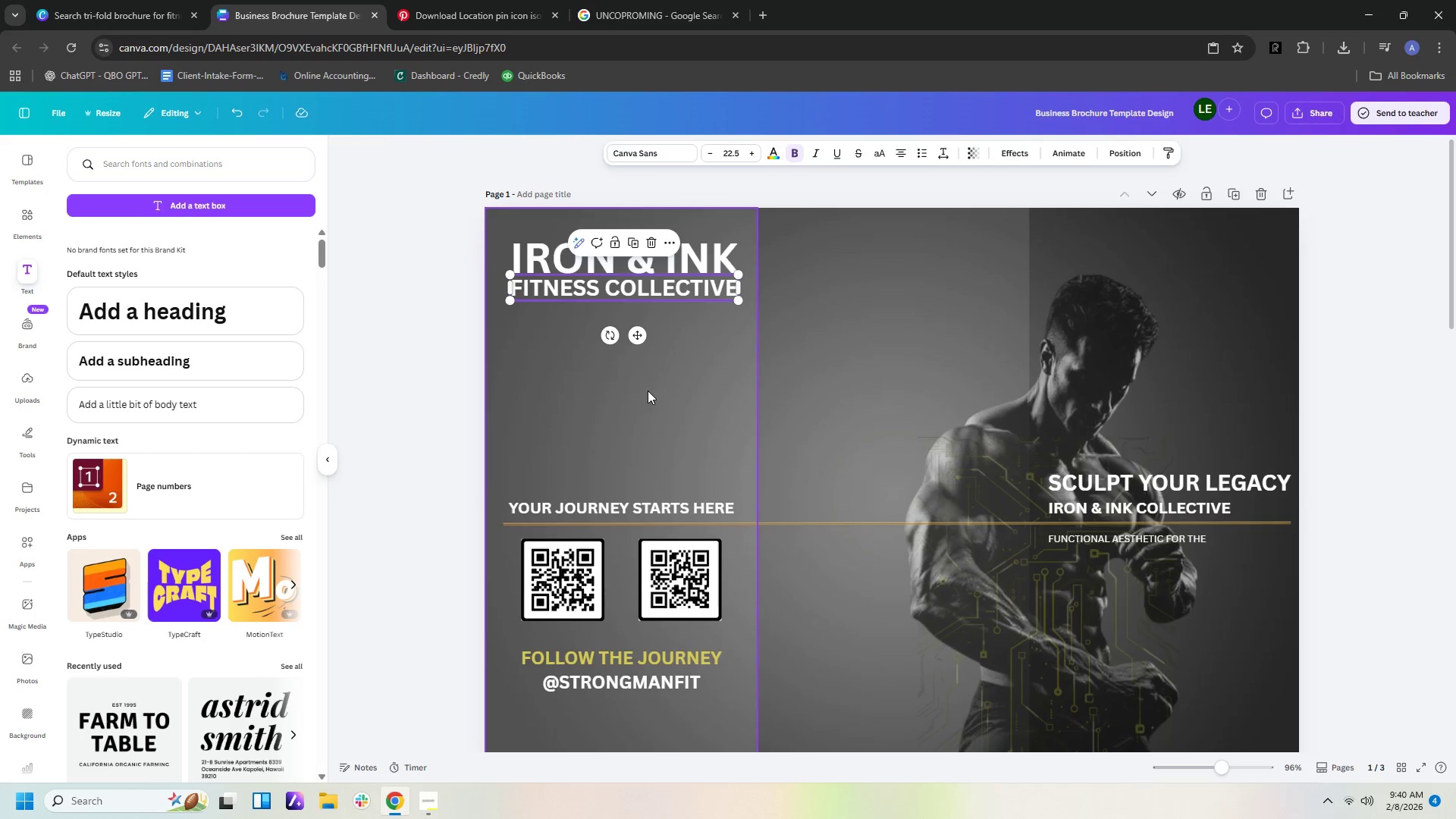 
right_click([646, 412])
 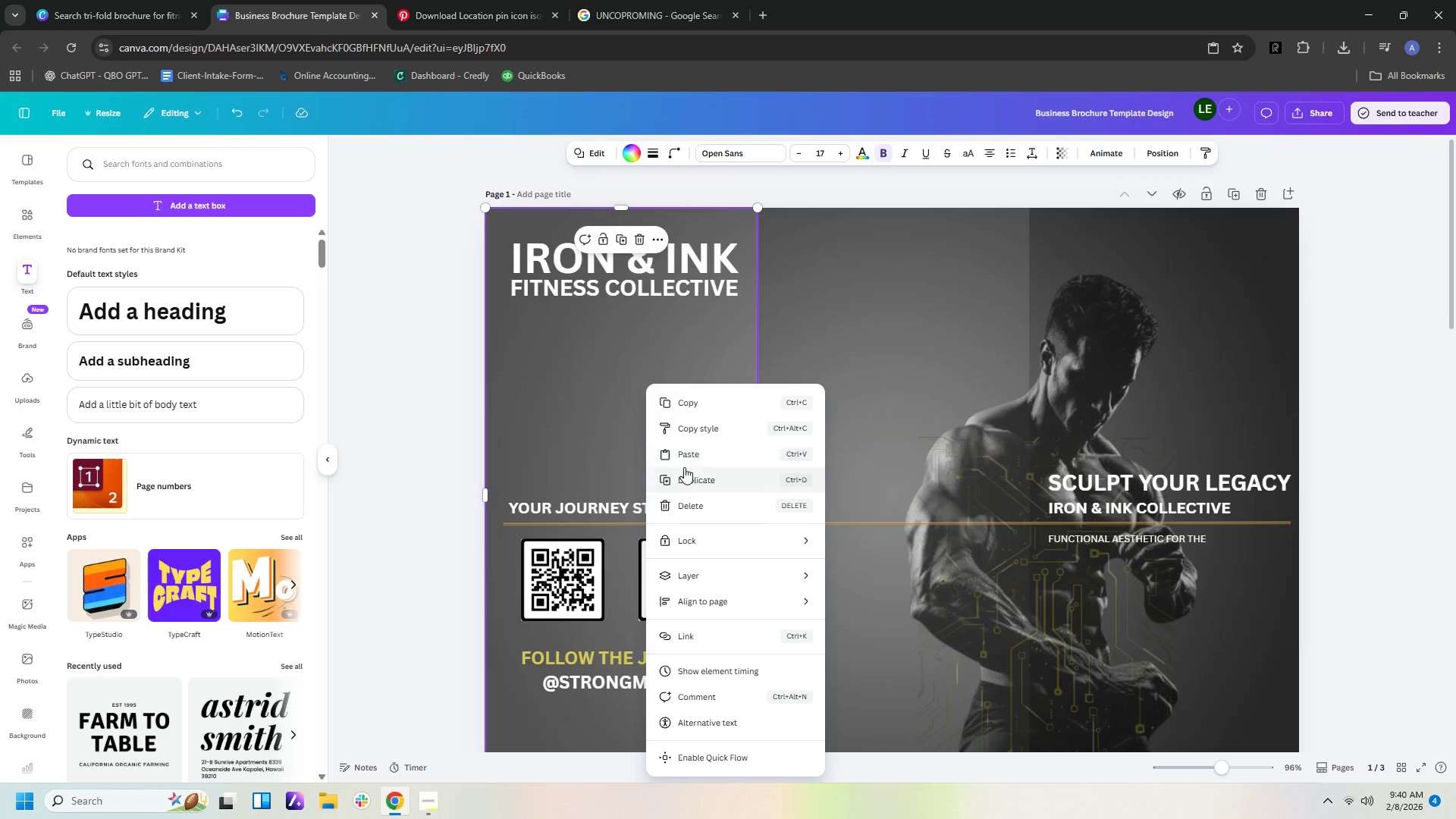 
left_click([688, 459])
 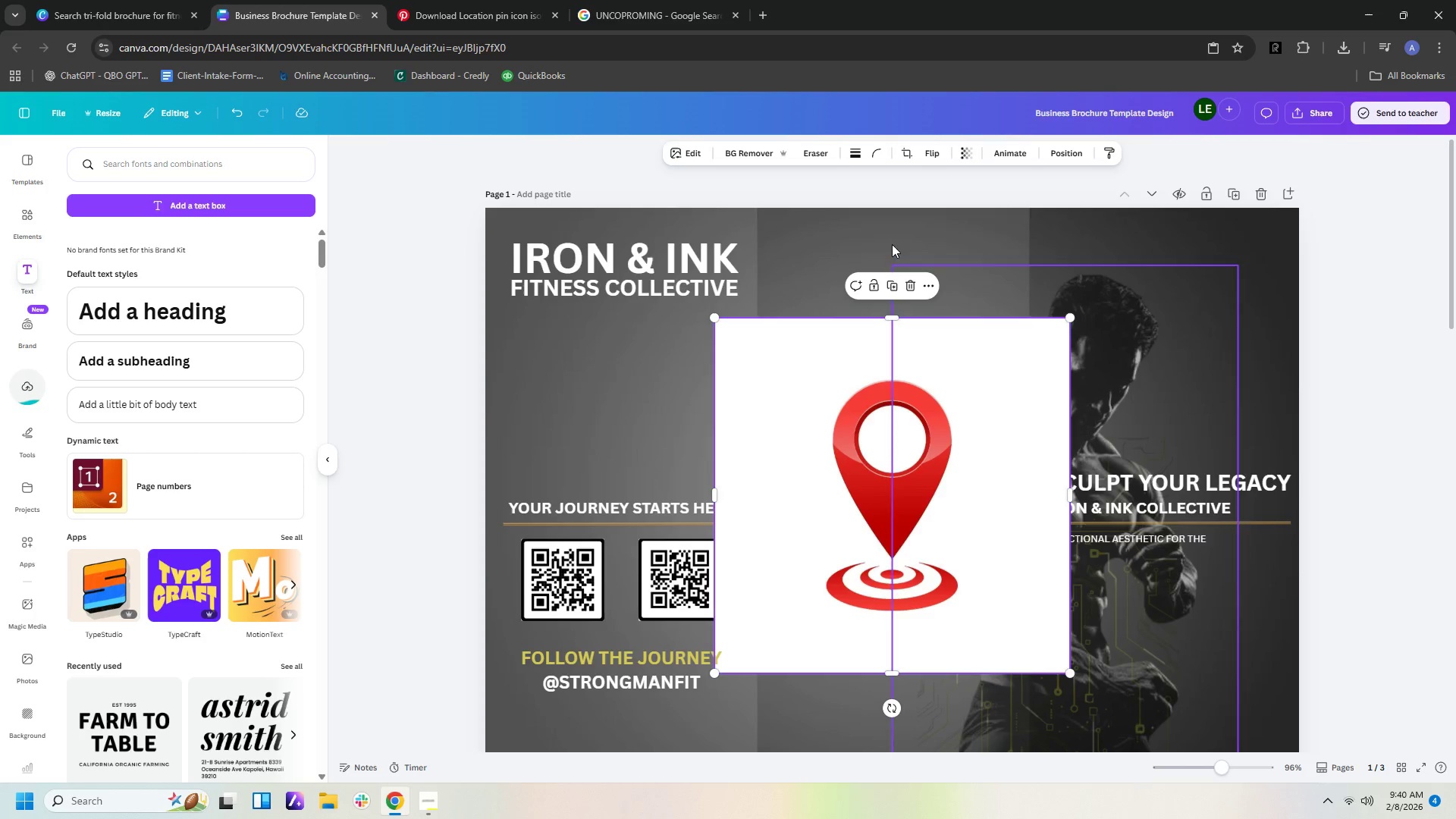 
left_click([755, 154])
 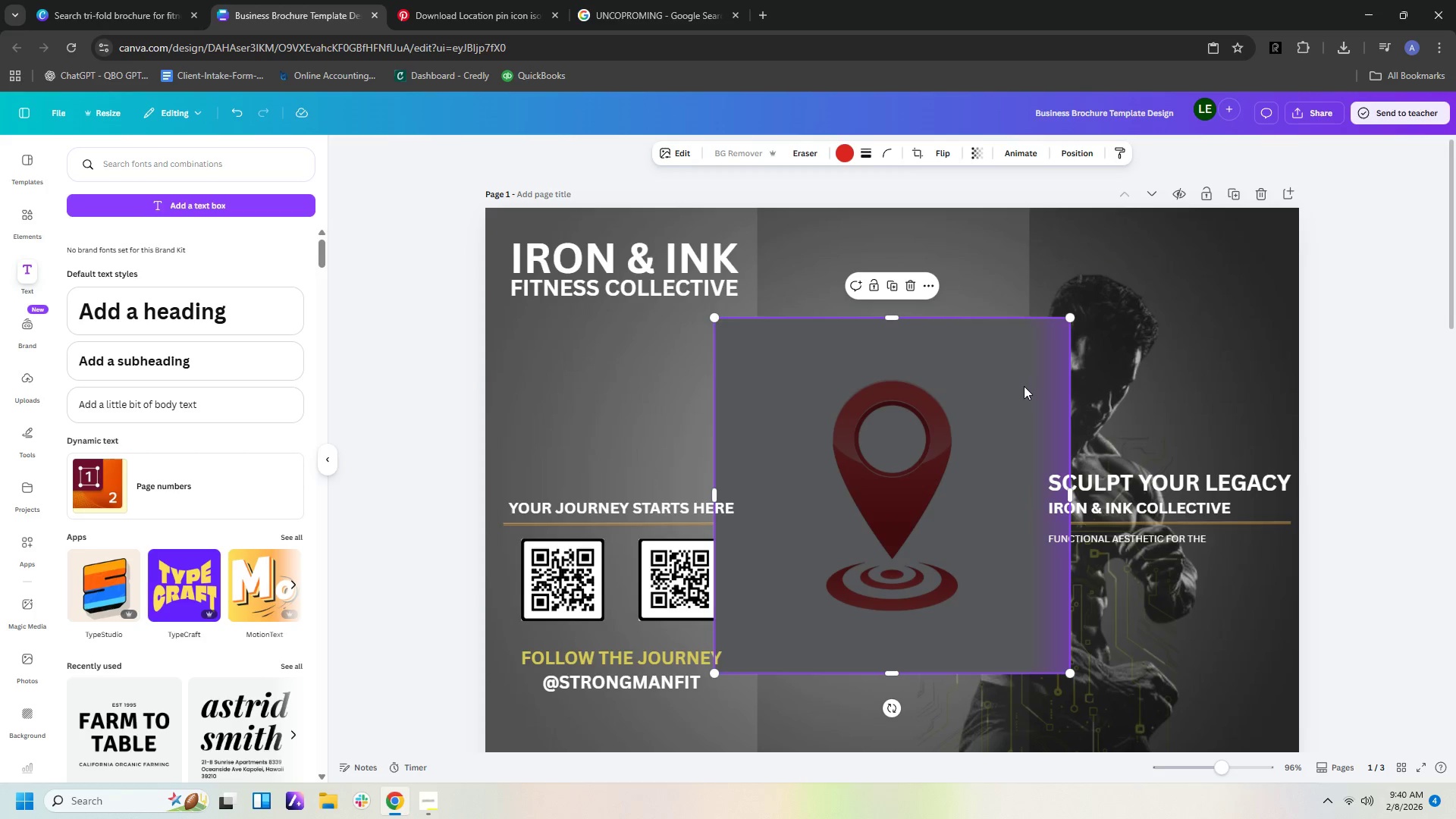 
wait(6.73)
 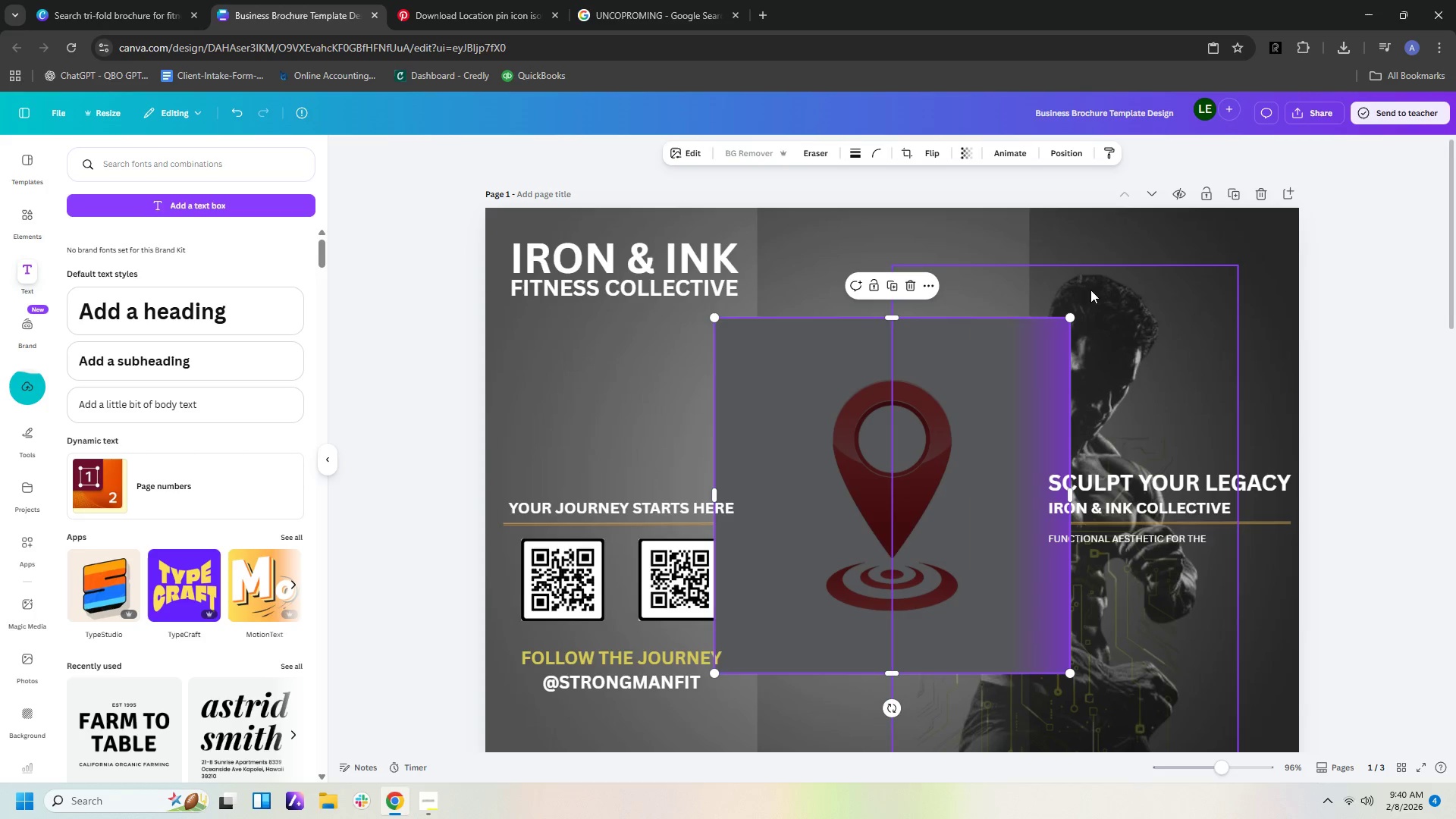 
left_click_drag(start_coordinate=[915, 450], to_coordinate=[711, 419])
 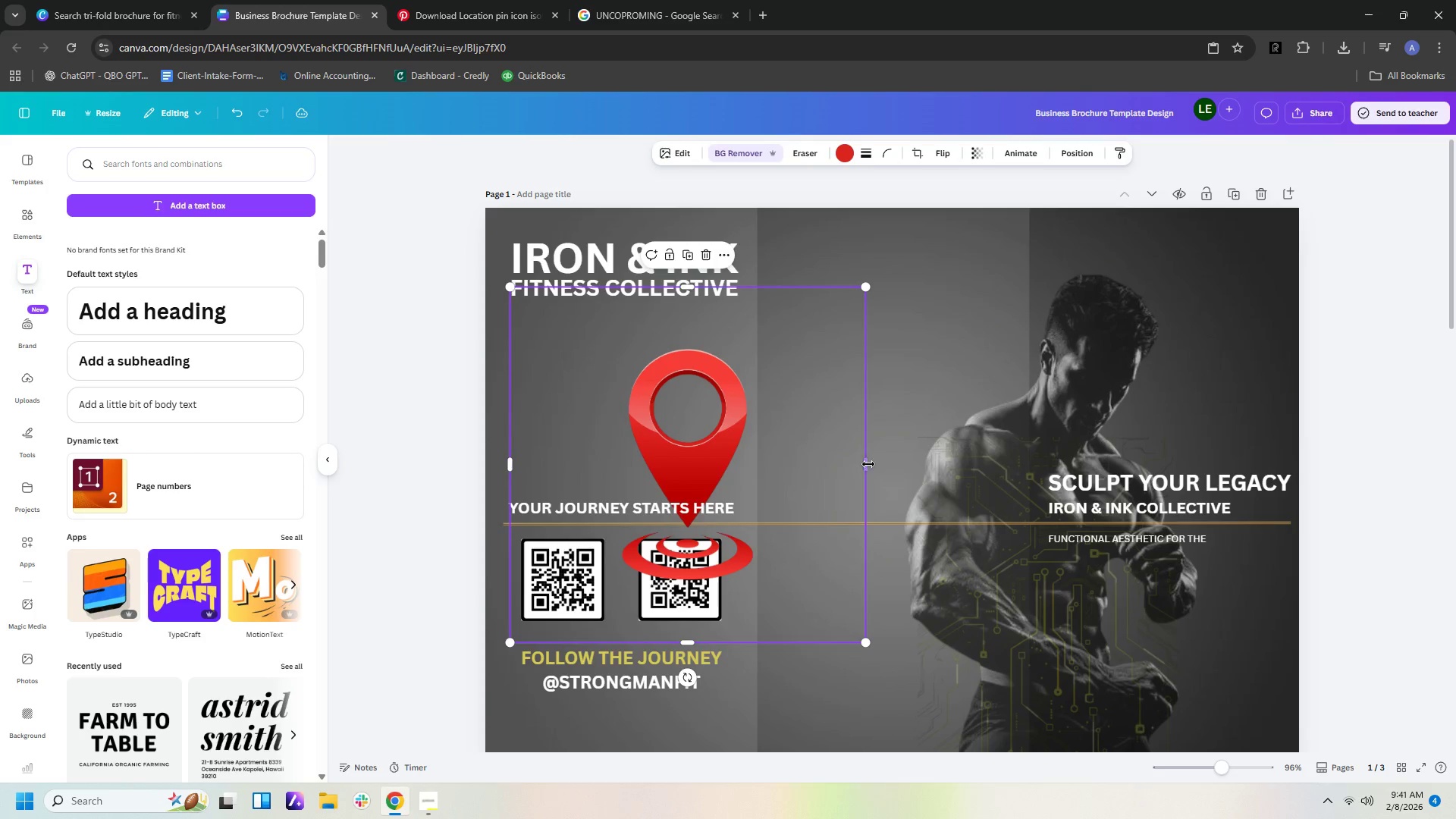 
left_click_drag(start_coordinate=[864, 462], to_coordinate=[763, 462])
 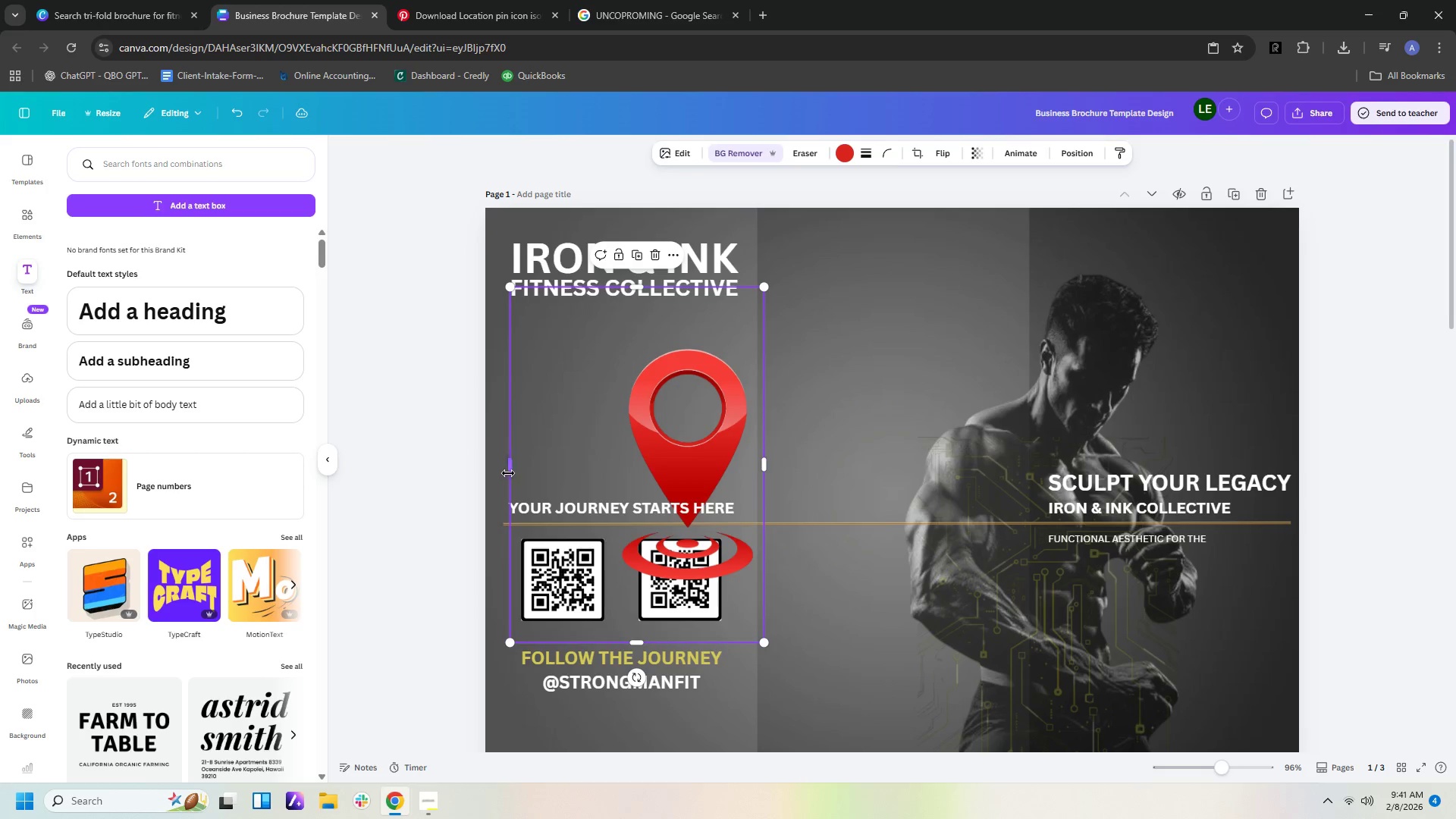 
left_click_drag(start_coordinate=[507, 467], to_coordinate=[620, 477])
 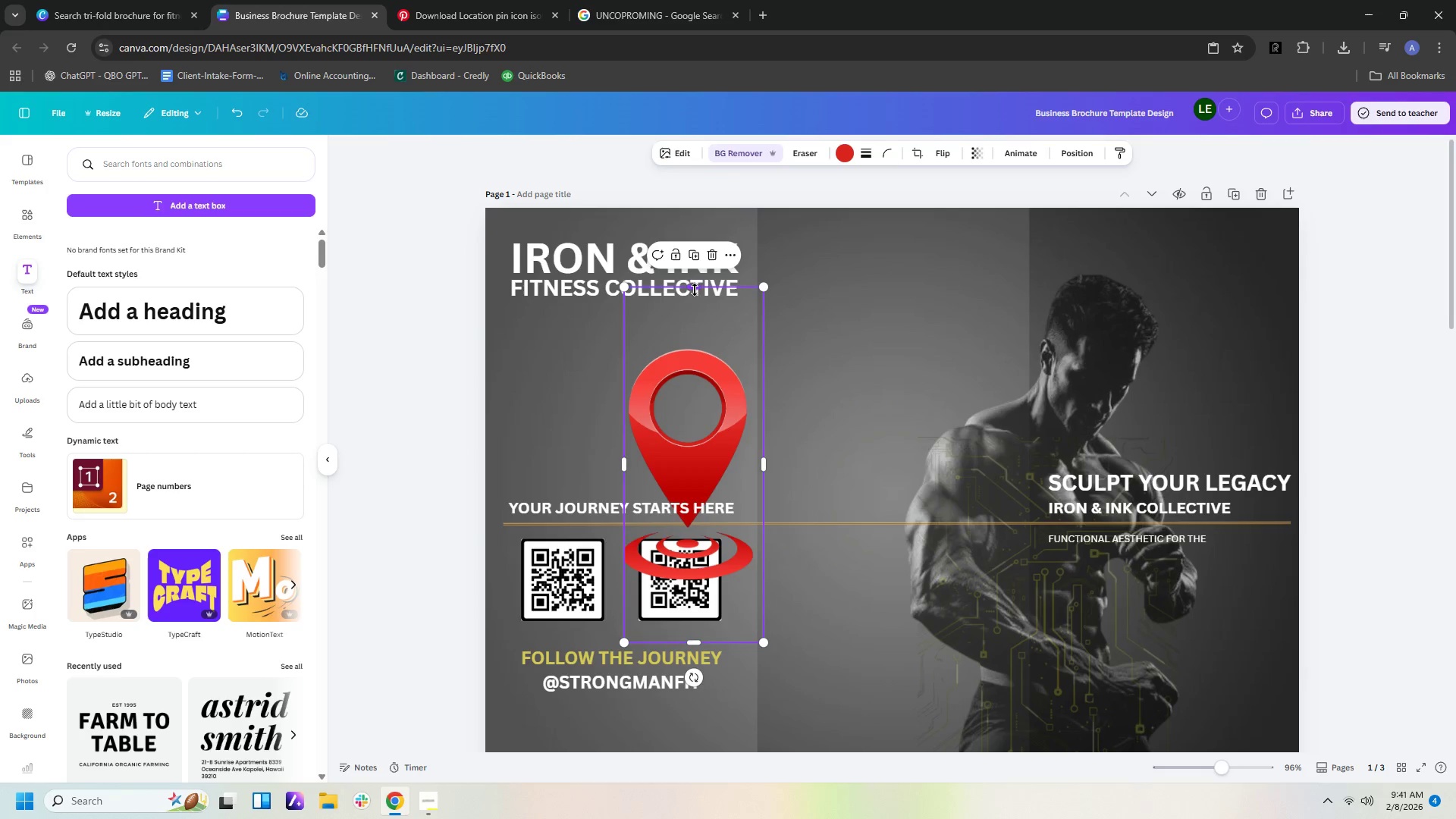 
left_click([697, 292])
 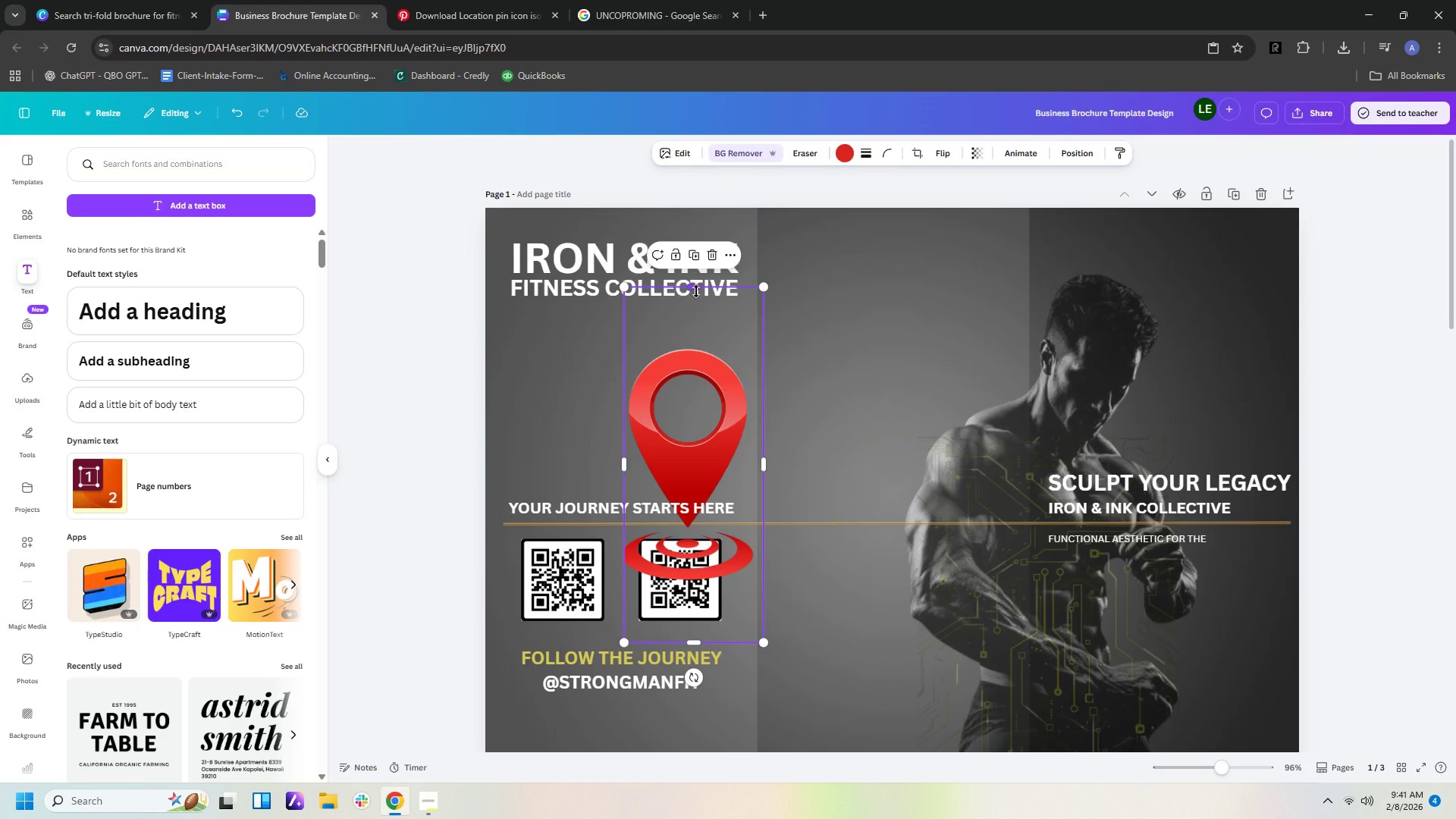 
left_click_drag(start_coordinate=[696, 291], to_coordinate=[695, 351])
 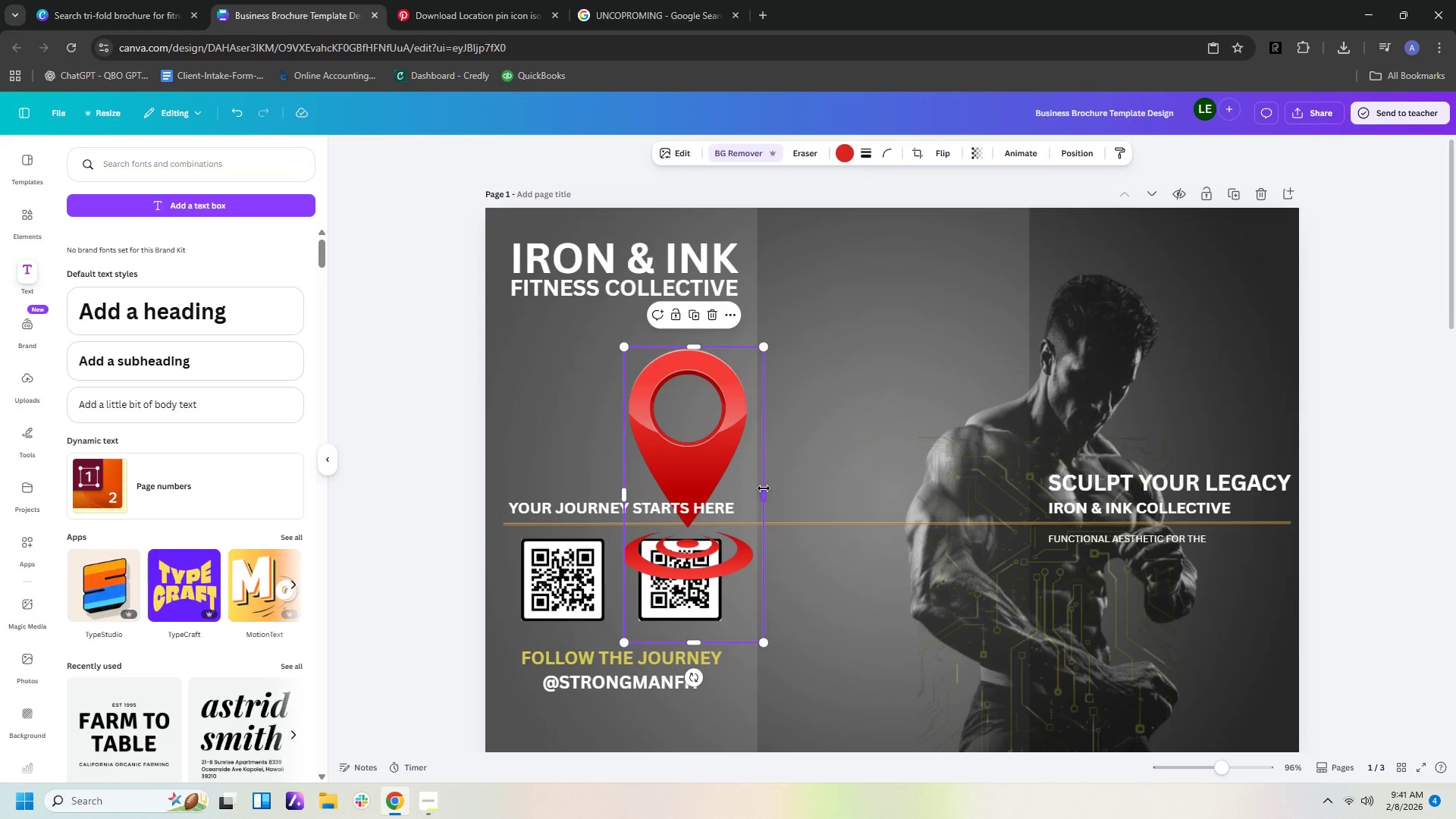 
left_click_drag(start_coordinate=[764, 488], to_coordinate=[755, 491])
 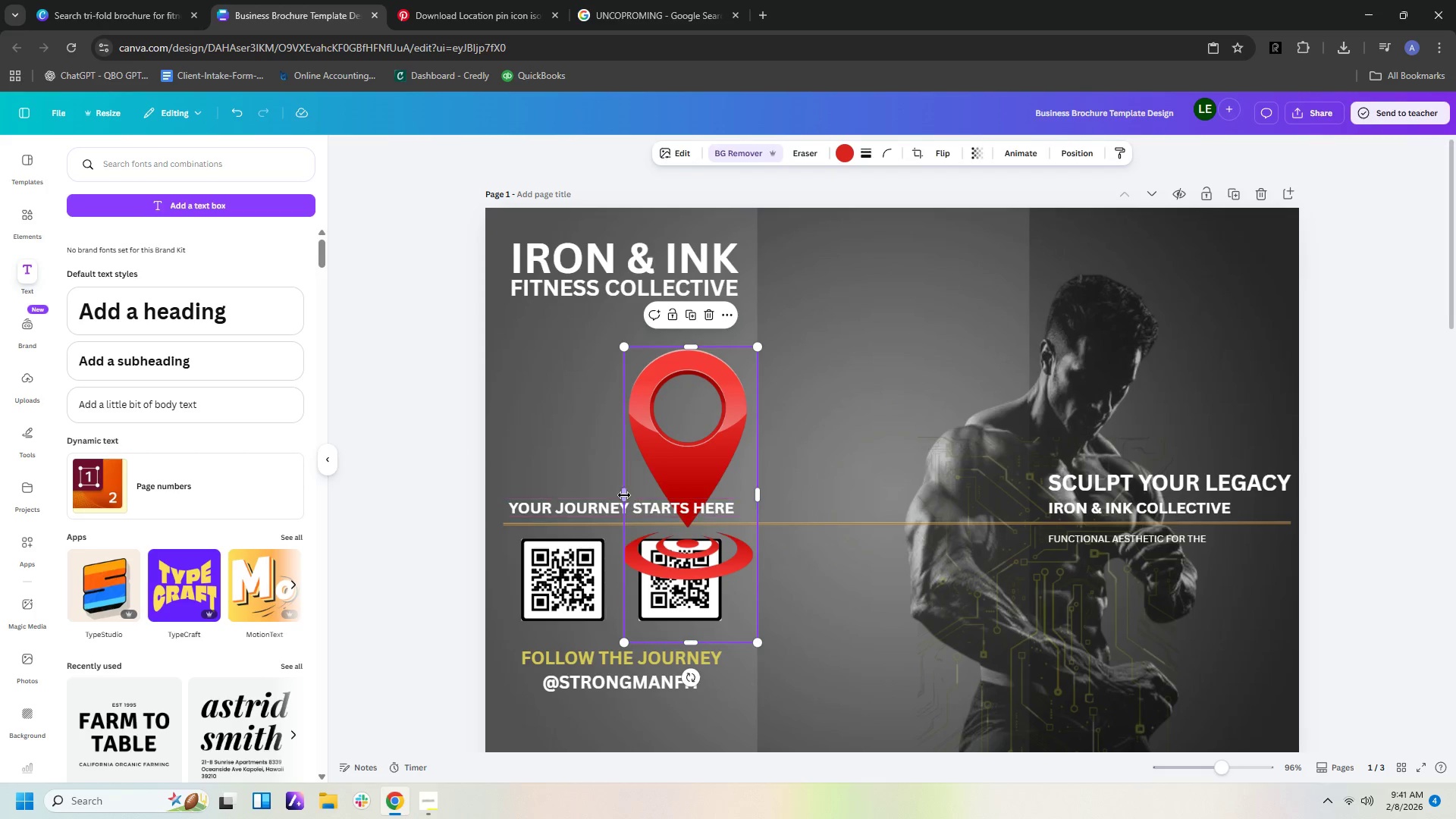 
left_click_drag(start_coordinate=[622, 495], to_coordinate=[617, 495])
 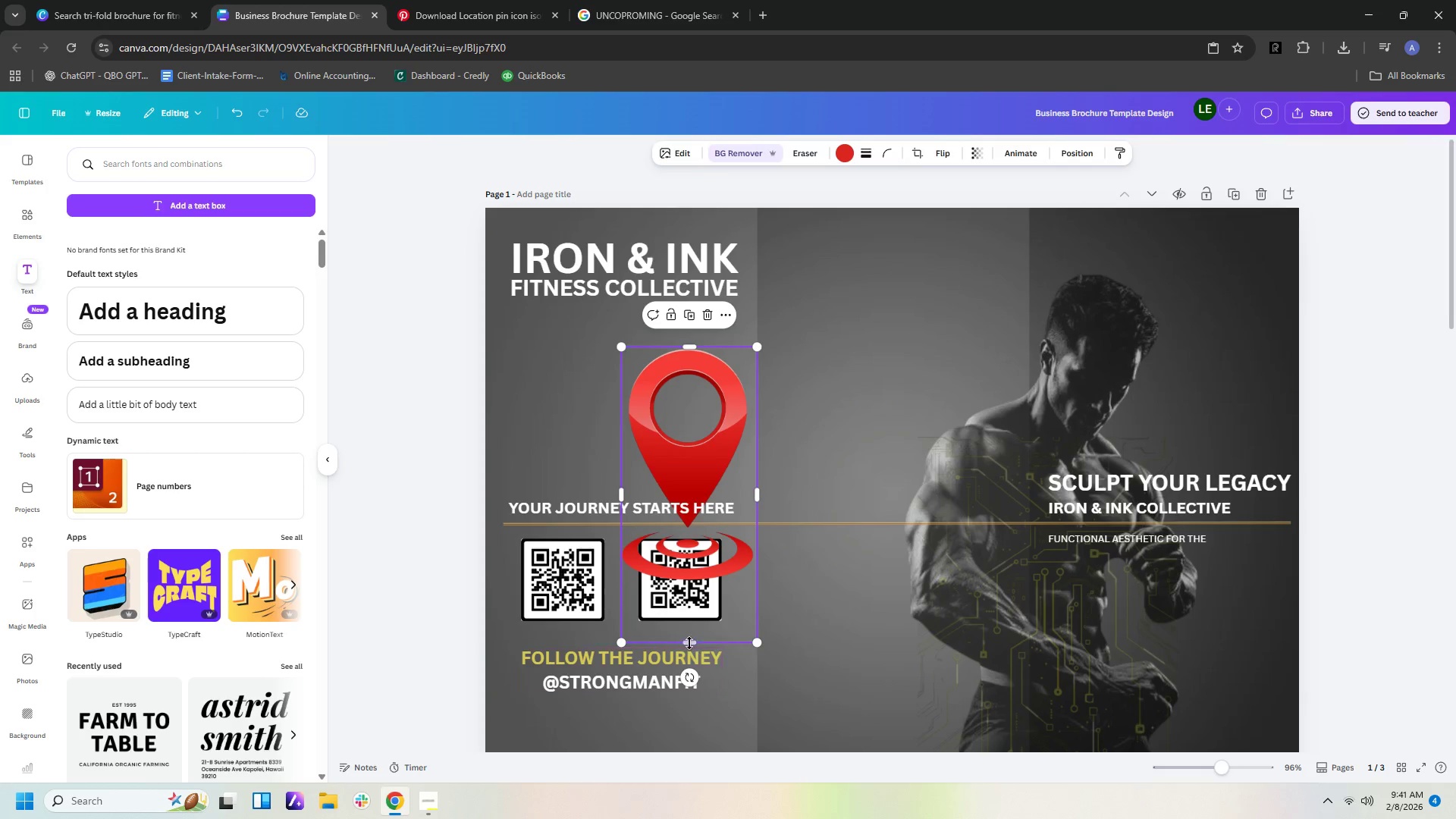 
left_click_drag(start_coordinate=[689, 642], to_coordinate=[699, 584])
 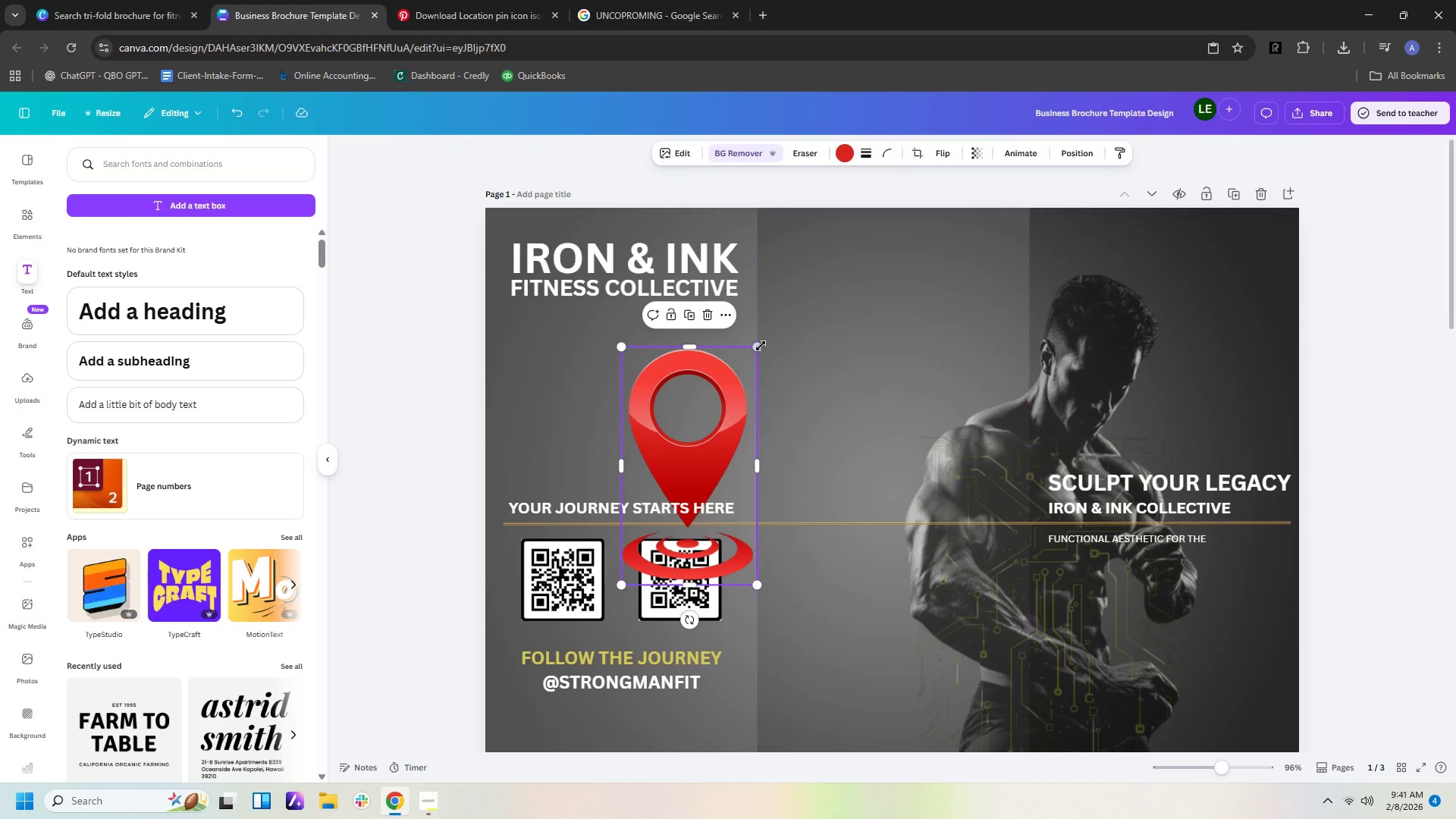 
left_click_drag(start_coordinate=[758, 349], to_coordinate=[633, 524])
 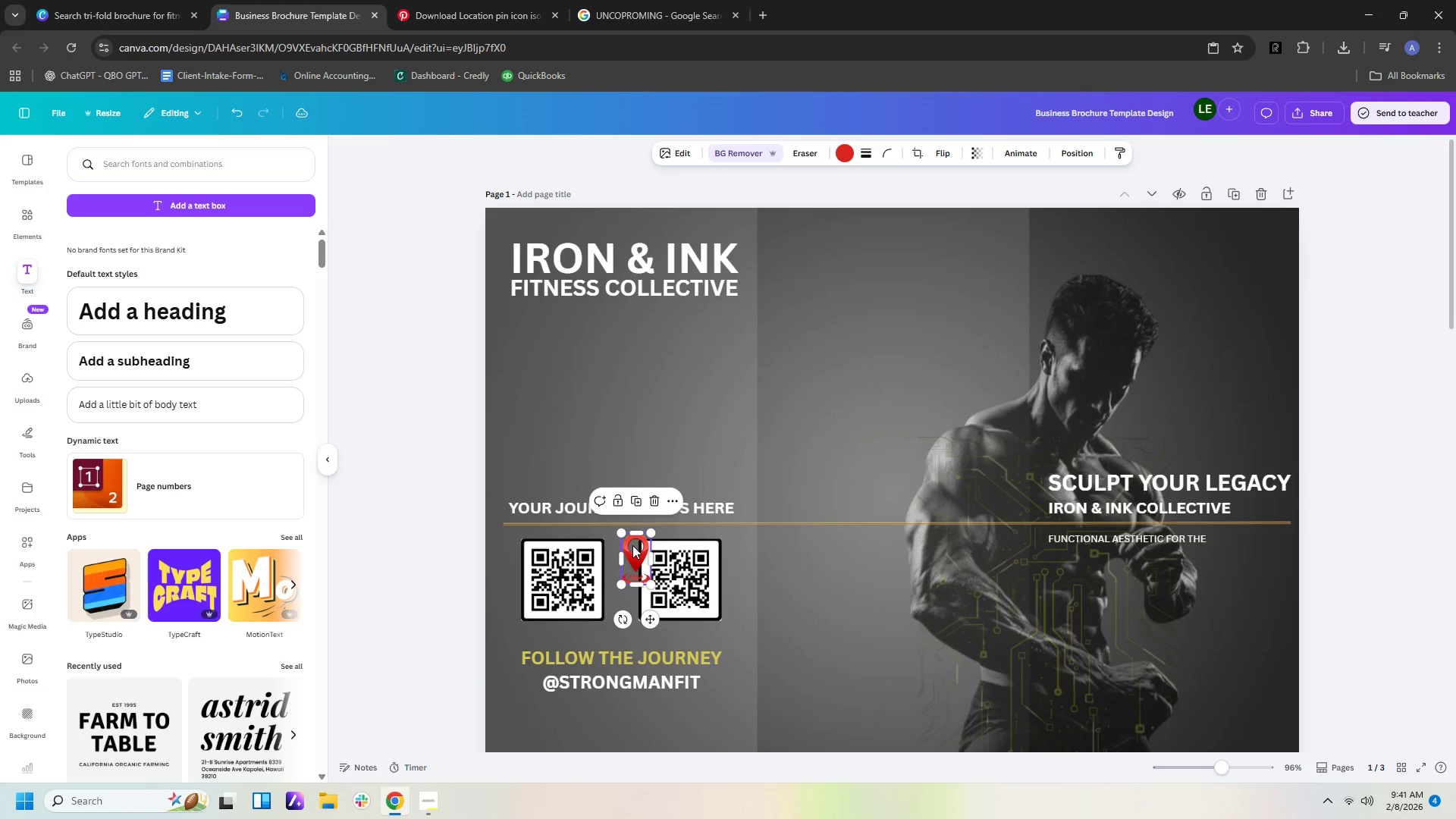 
left_click_drag(start_coordinate=[632, 545], to_coordinate=[535, 331])
 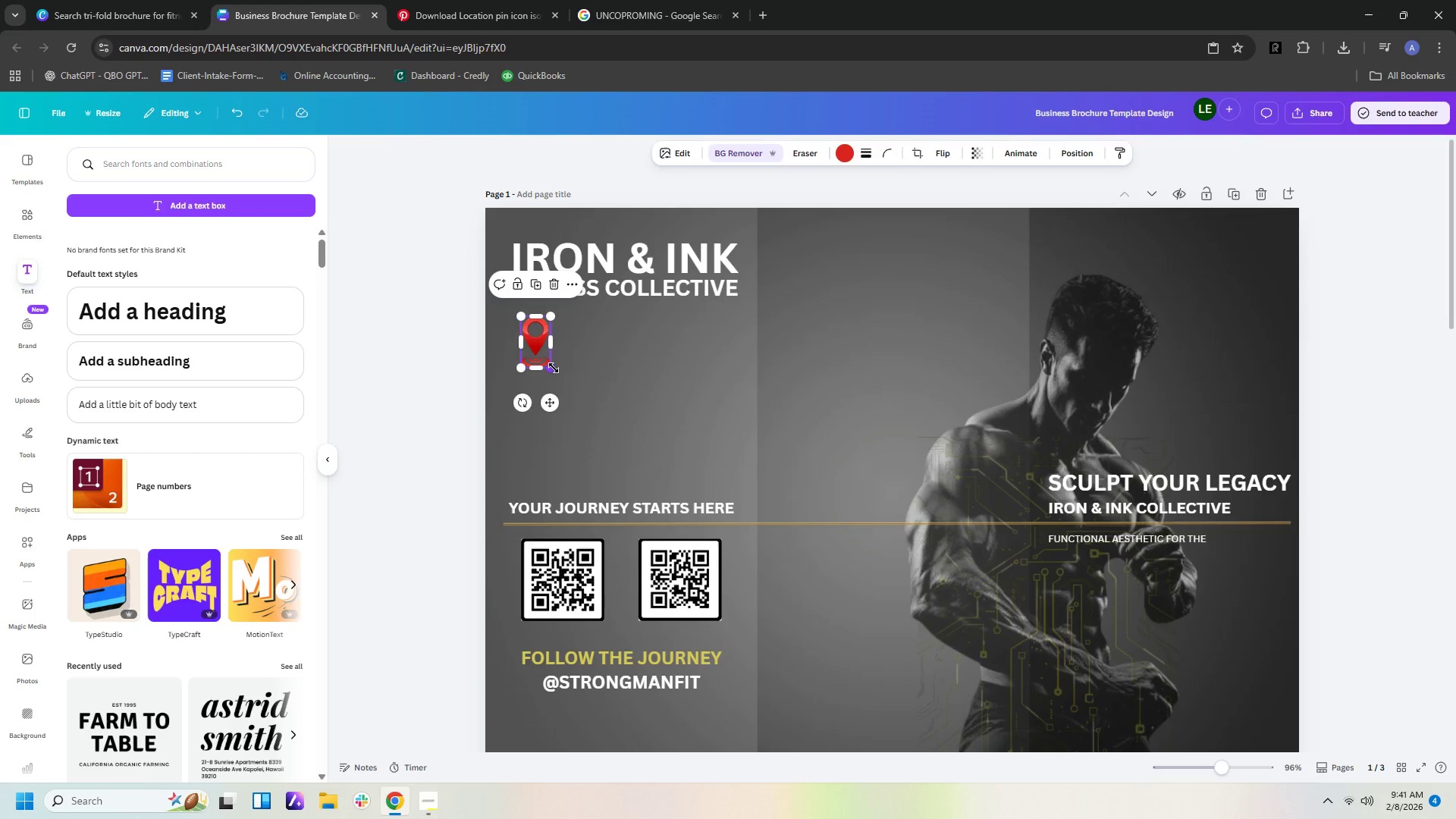 
left_click_drag(start_coordinate=[554, 368], to_coordinate=[550, 350])
 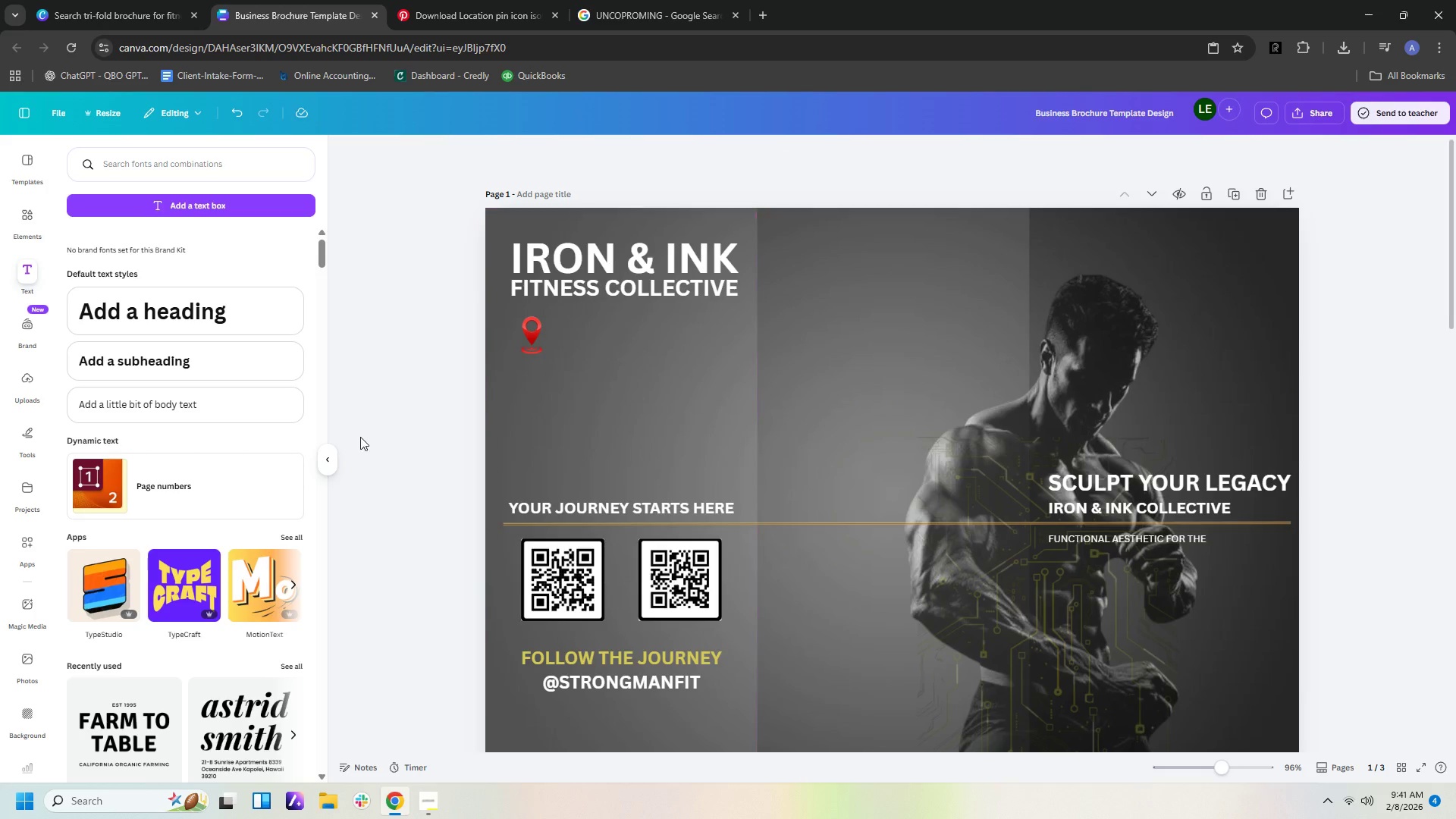 
left_click([243, 375])
 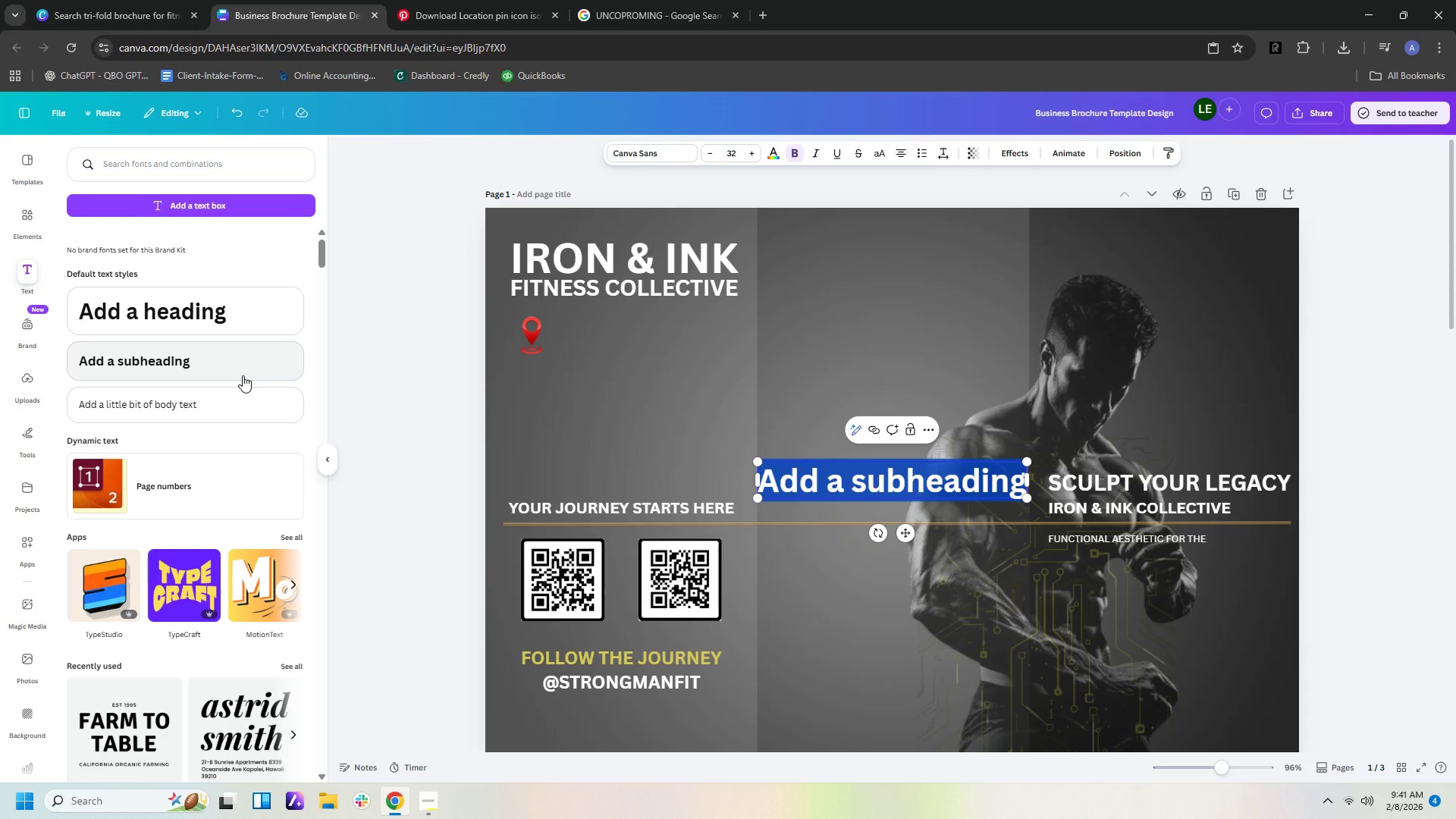 
wait(6.31)
 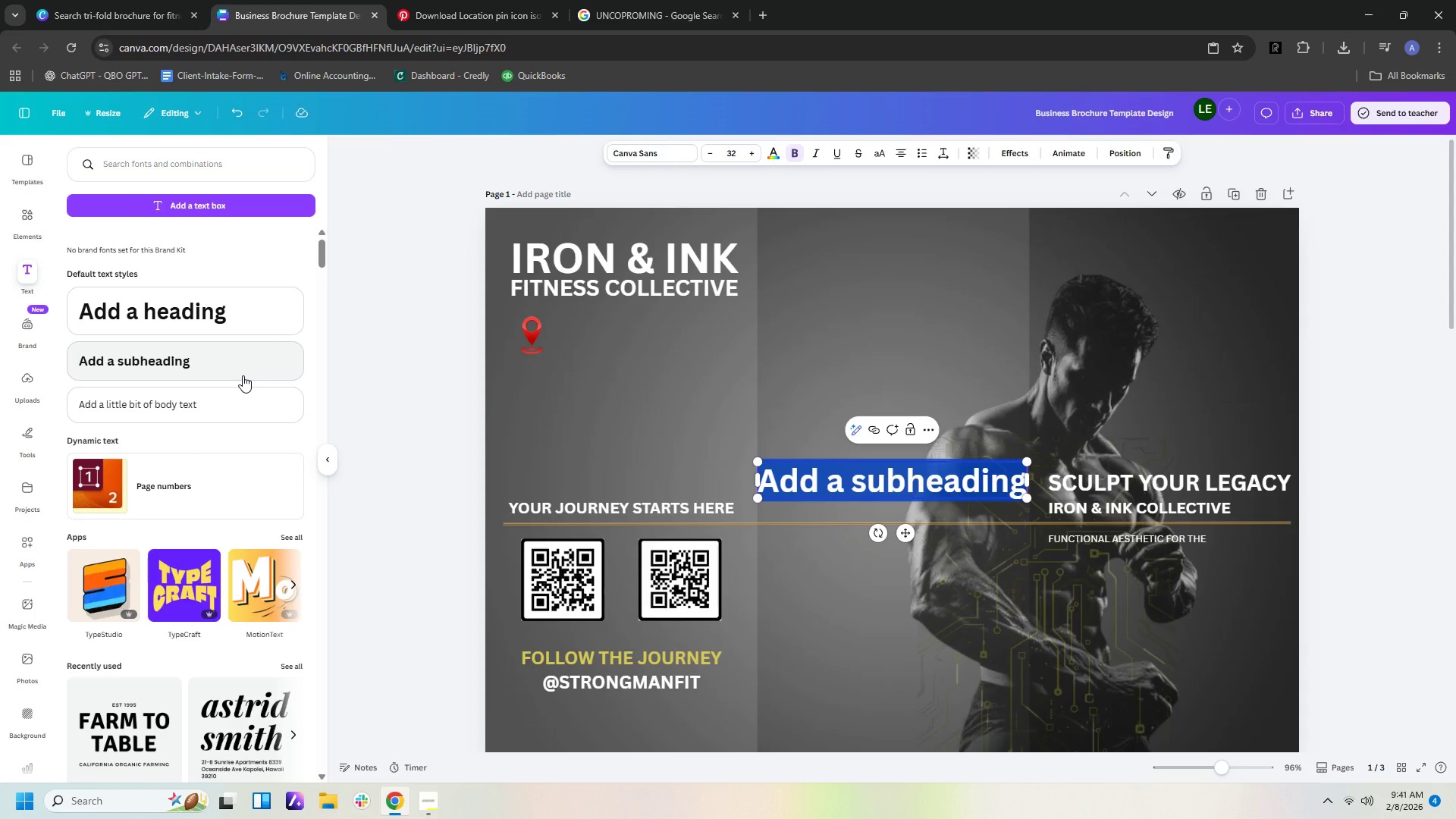 
type(123 Grut )
key(Backspace)
key(Backspace)
key(Backspace)
type(it )
 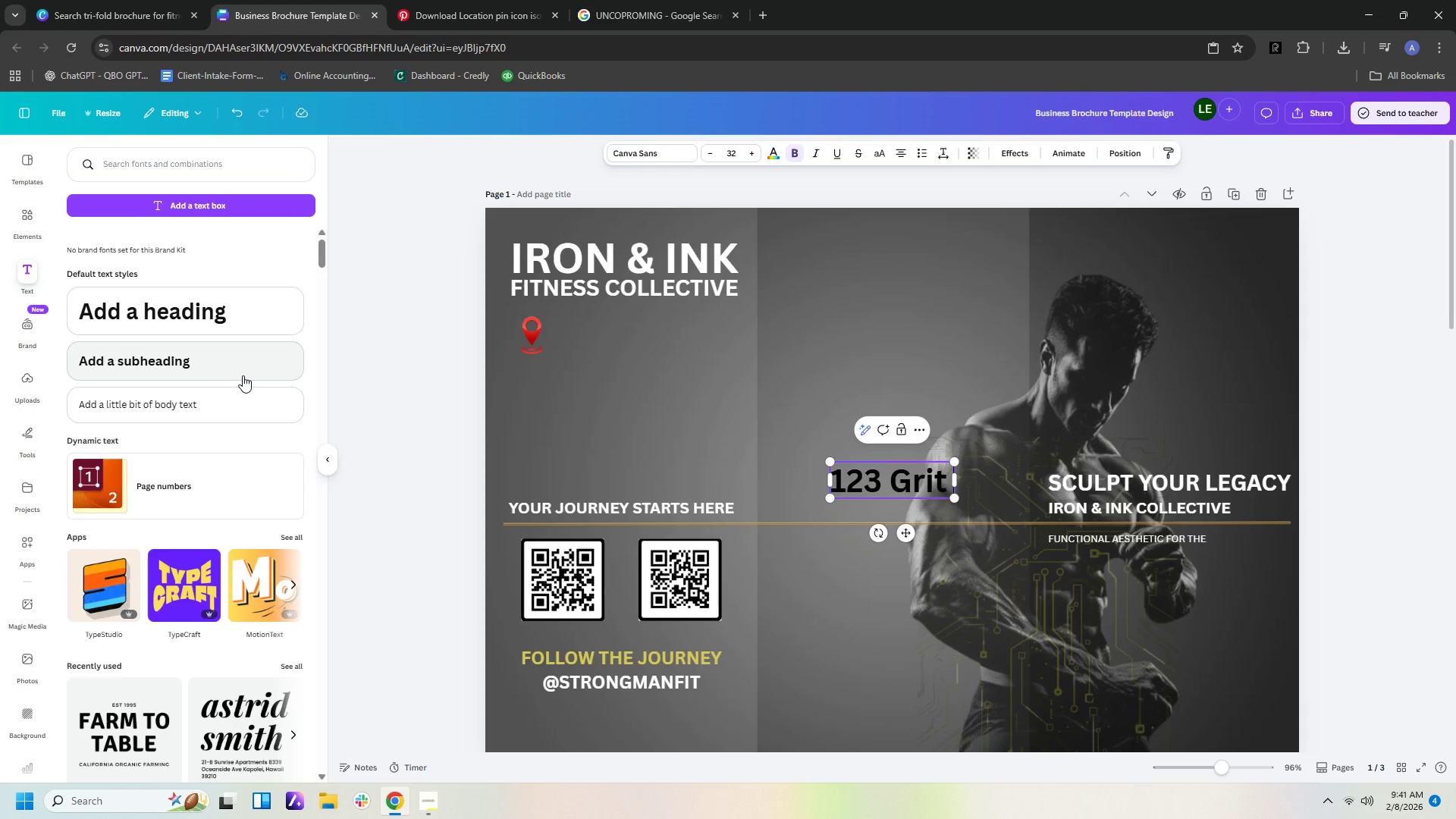 
wait(11.64)
 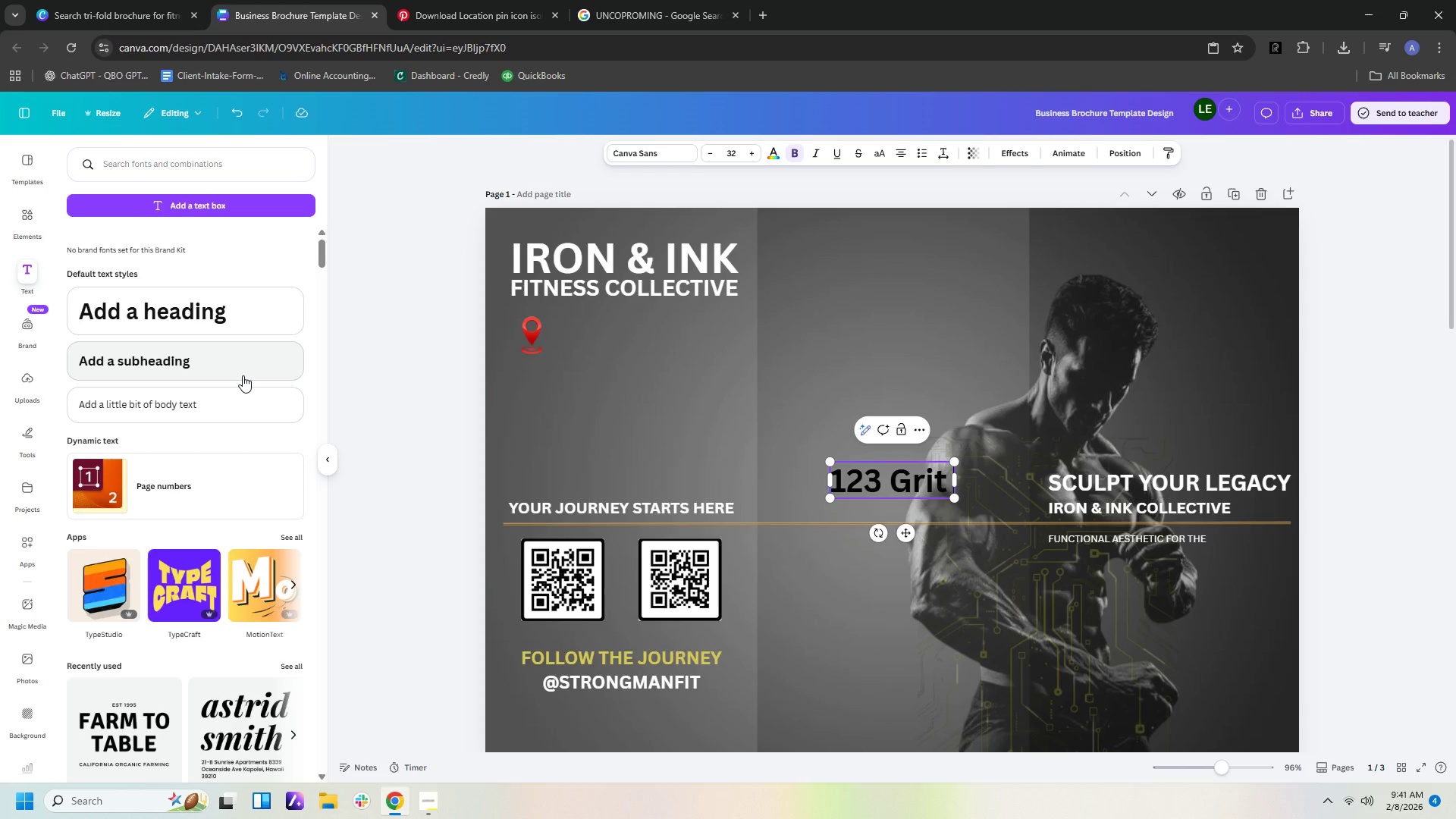 
type(Bldg, STE 456)
 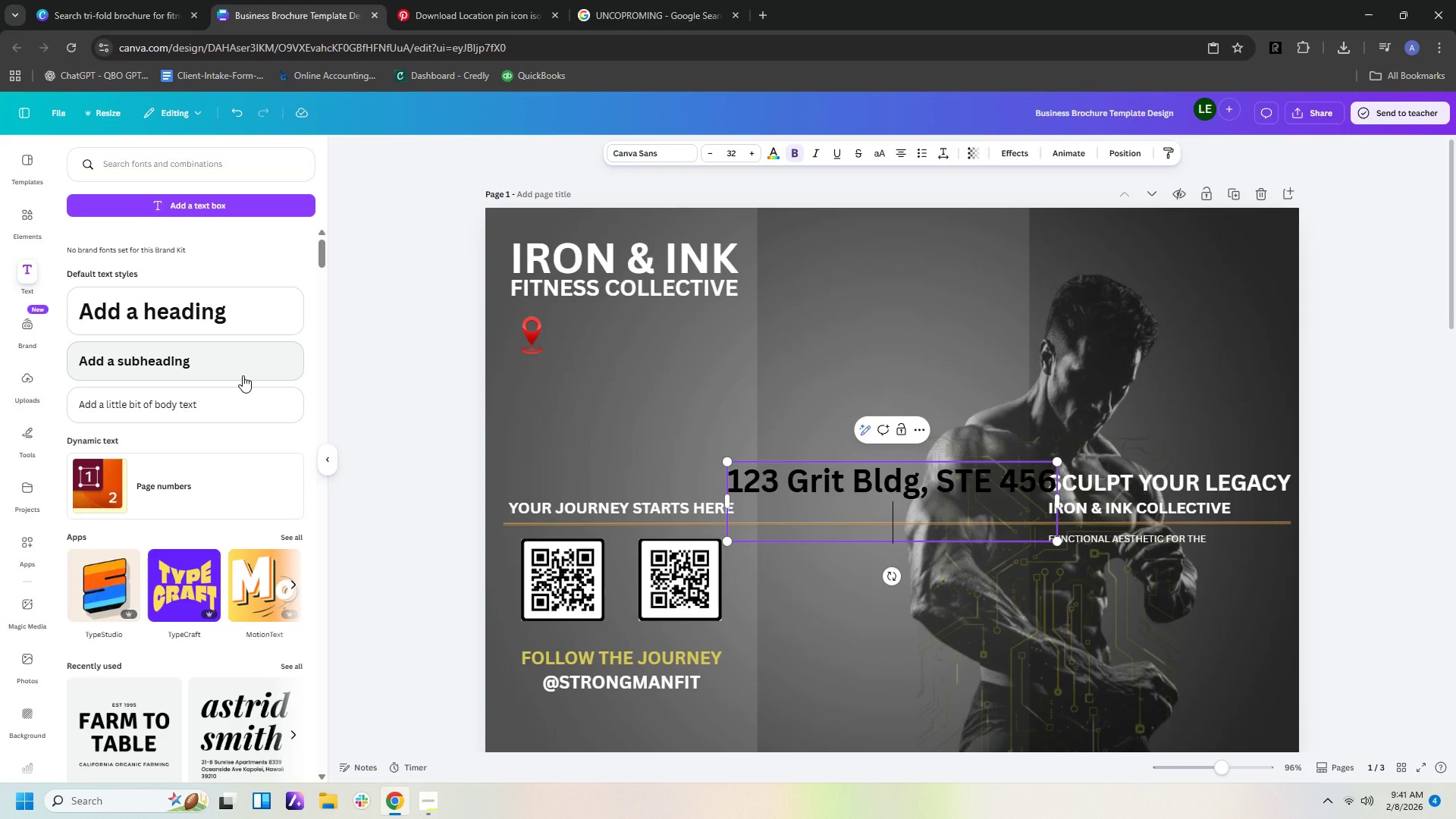 
 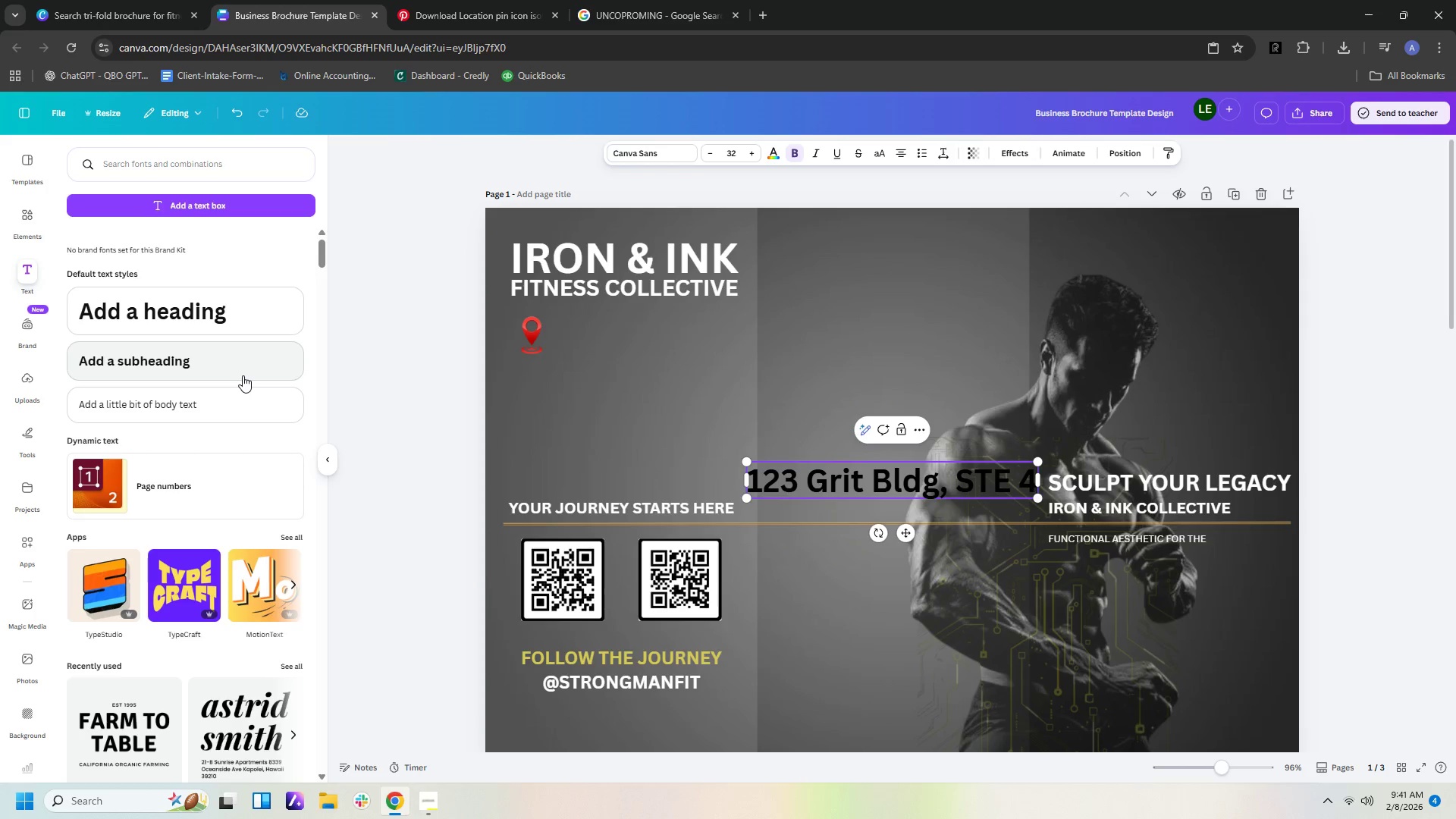 
key(Enter)
 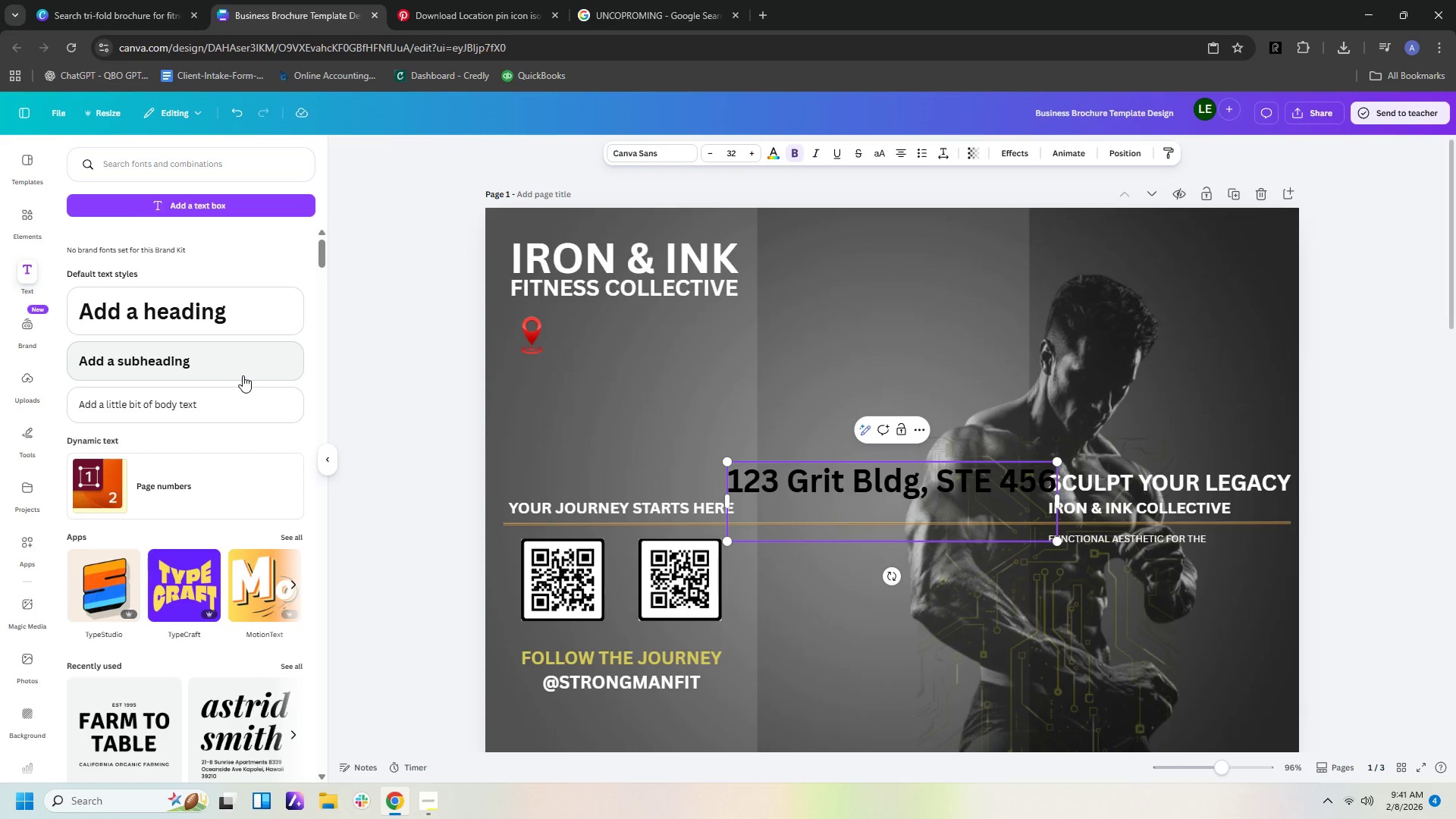 
type(met)
key(Backspace)
key(Backspace)
key(Backspace)
type(Metro City, CA)
 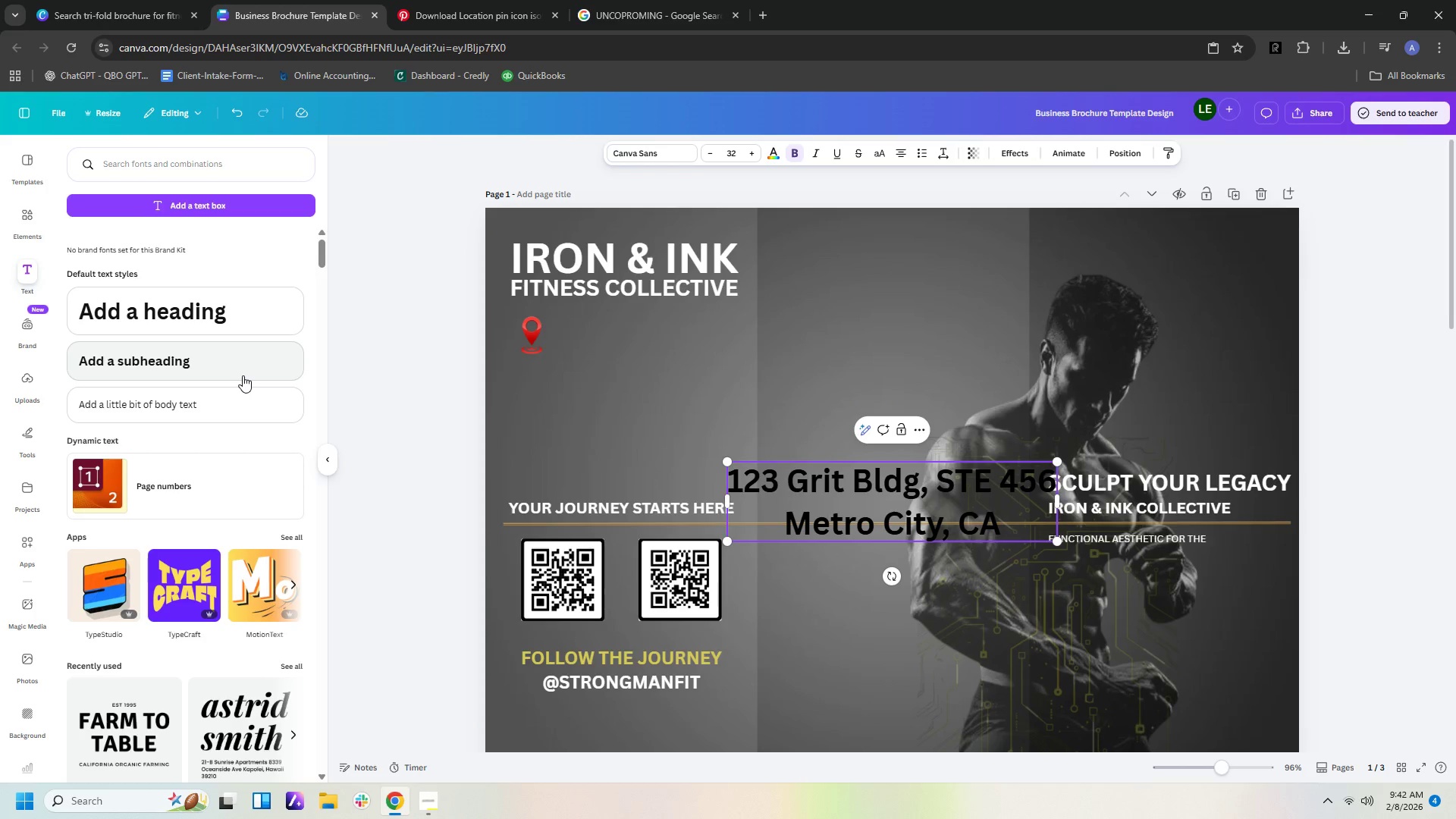 
wait(8.02)
 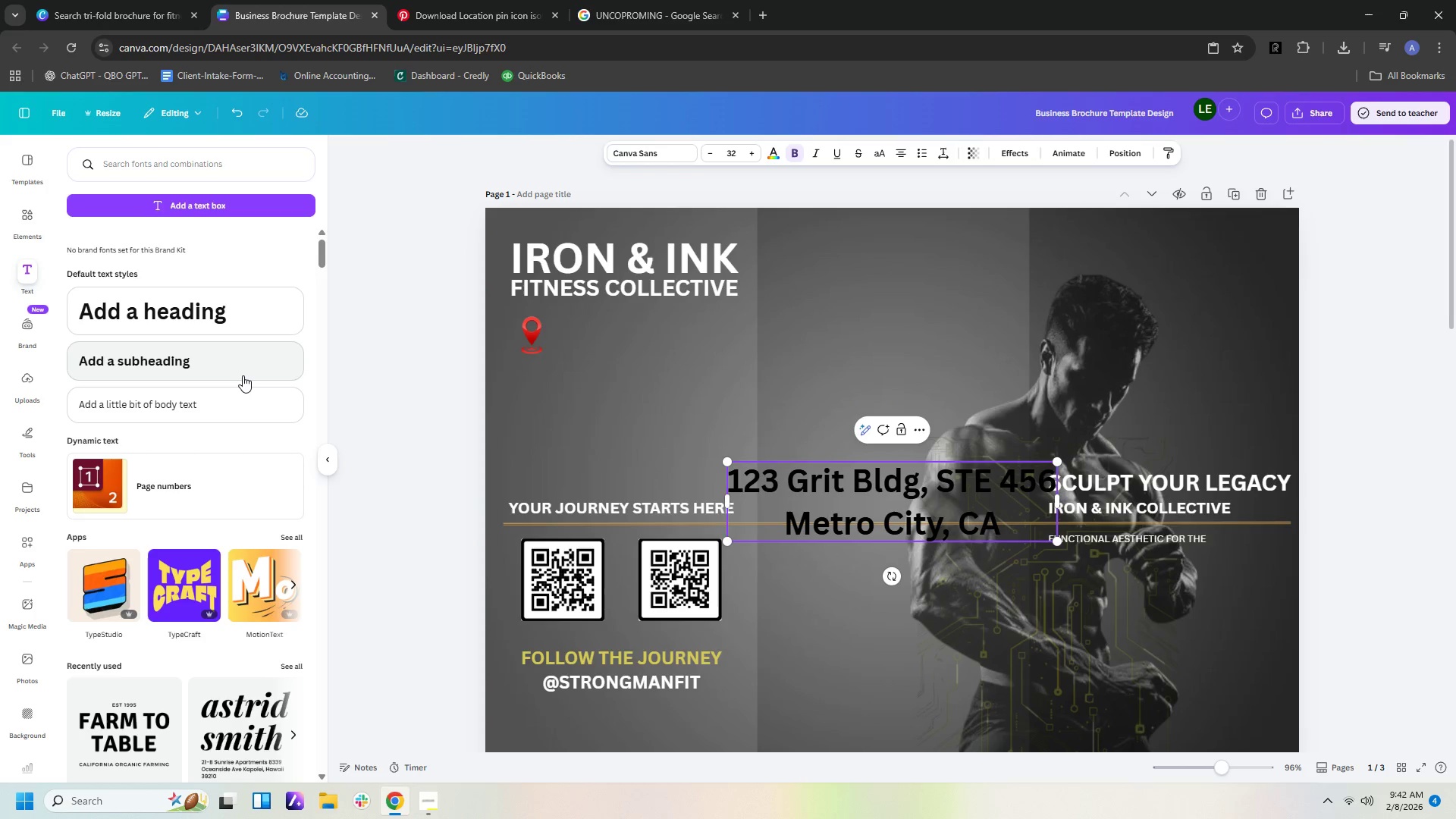 
left_click_drag(start_coordinate=[1056, 544], to_coordinate=[831, 500])
 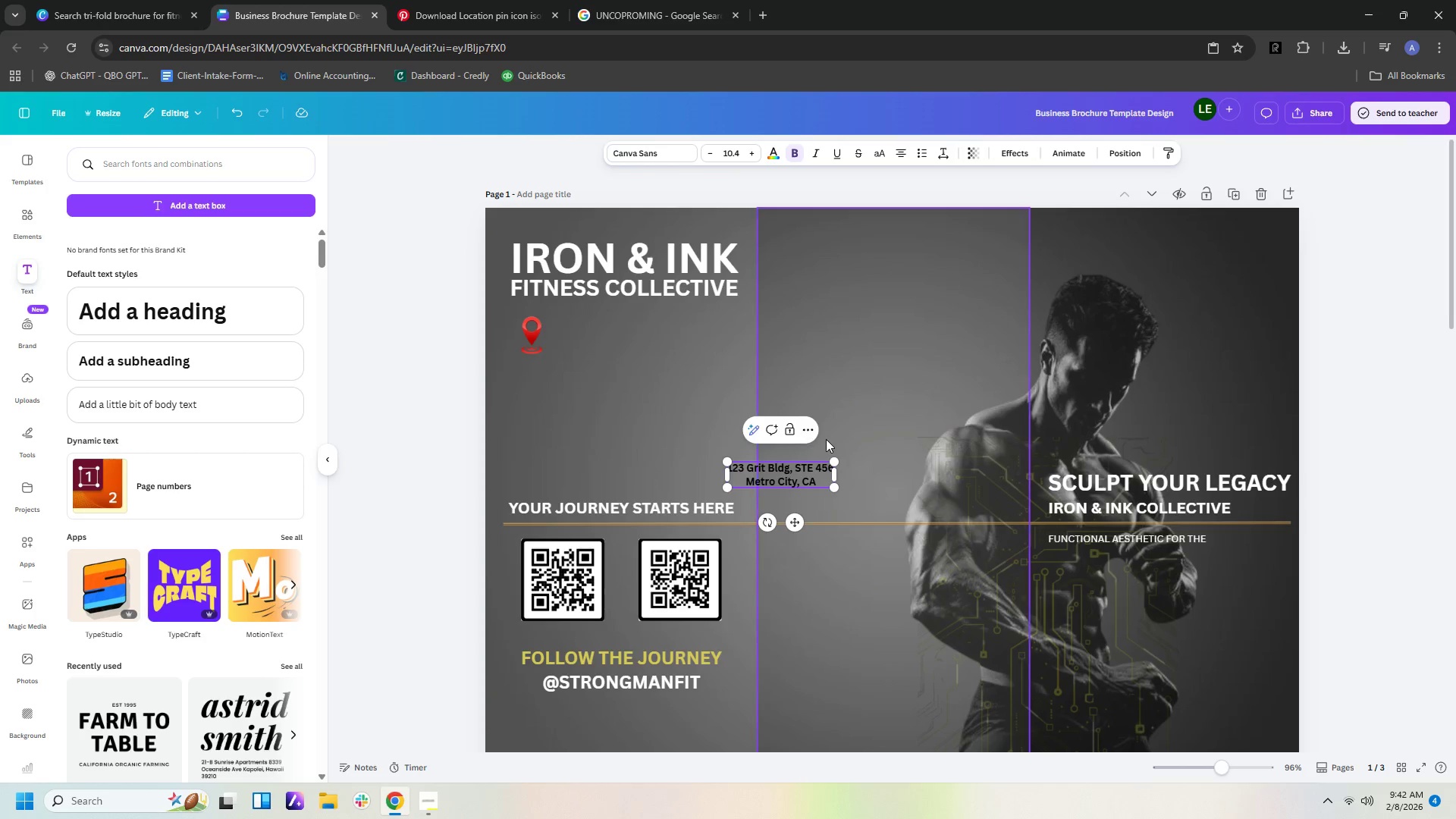 
left_click([828, 439])
 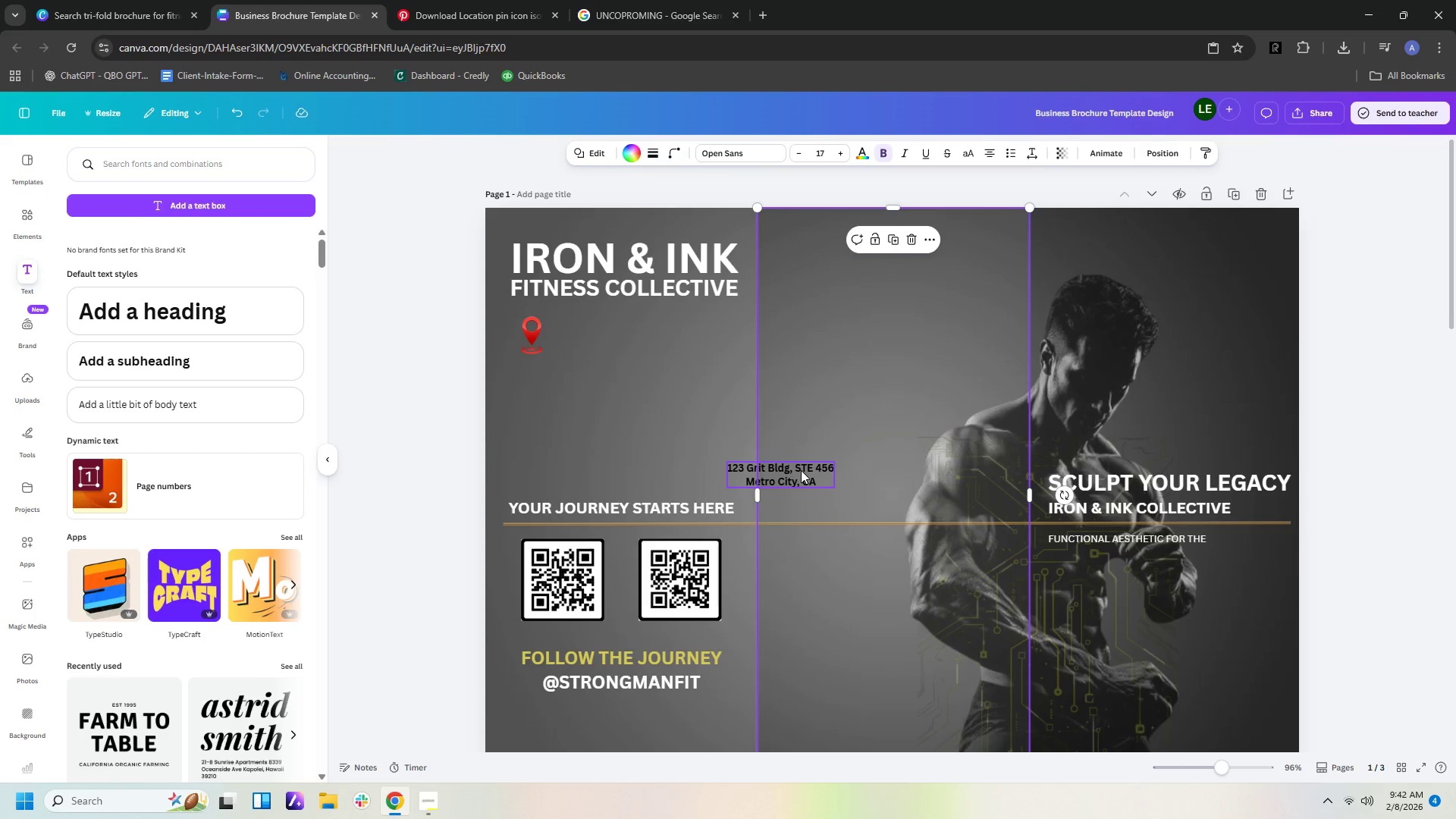 
left_click_drag(start_coordinate=[801, 470], to_coordinate=[617, 388])
 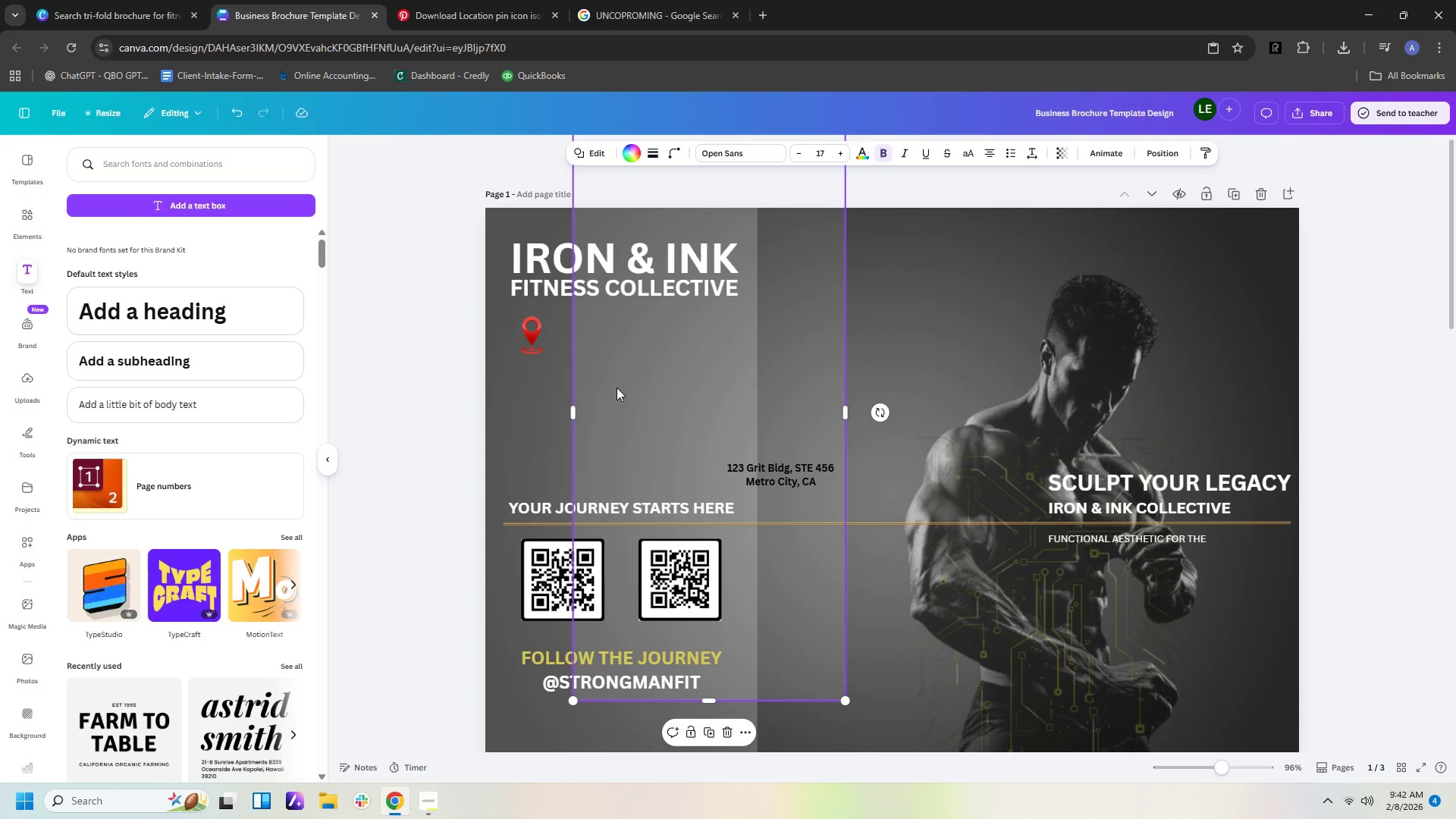 
key(Control+ControlLeft)
 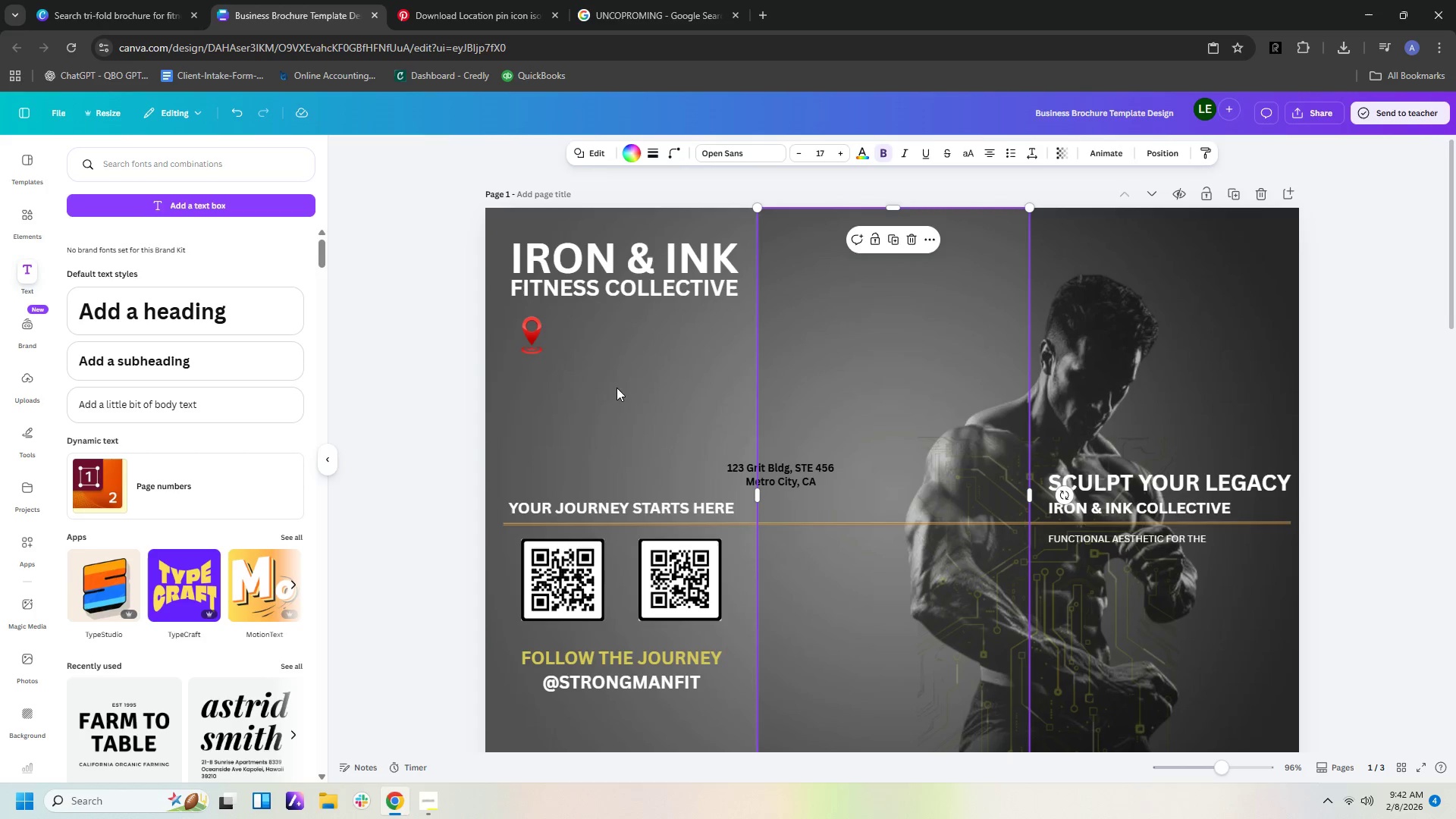 
key(Control+Z)
 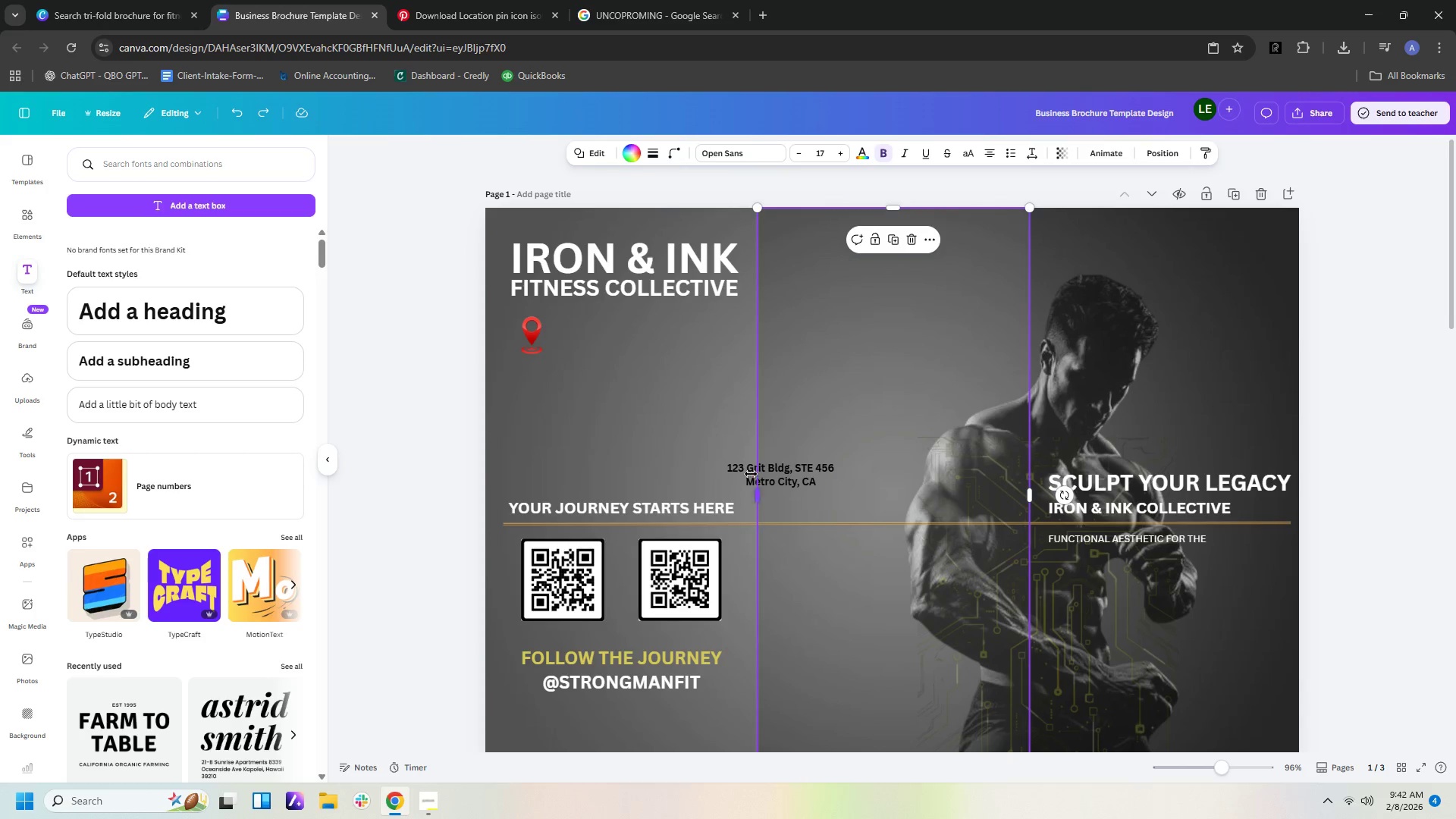 
left_click_drag(start_coordinate=[746, 475], to_coordinate=[582, 337])
 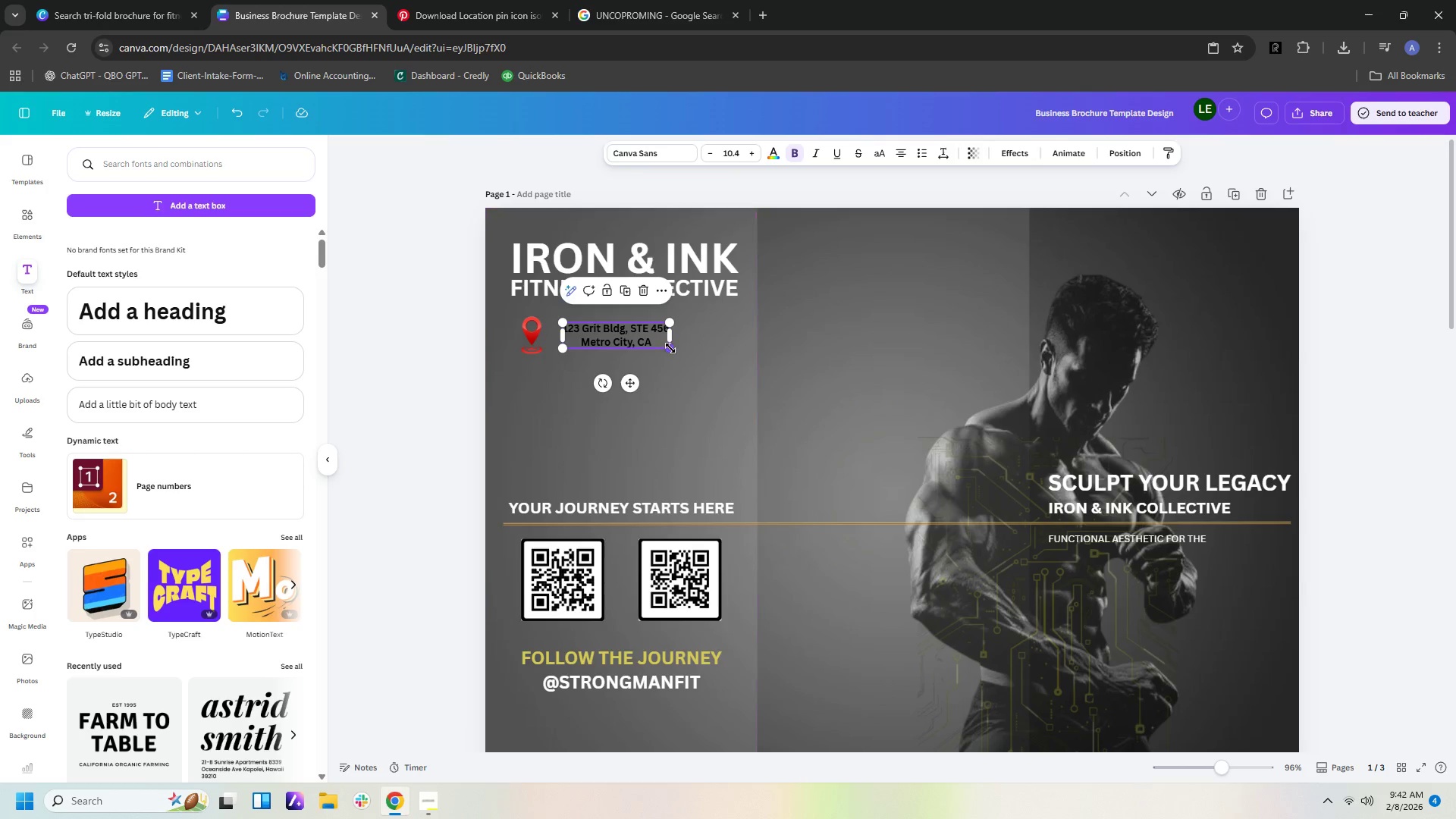 
left_click_drag(start_coordinate=[670, 348], to_coordinate=[741, 377])
 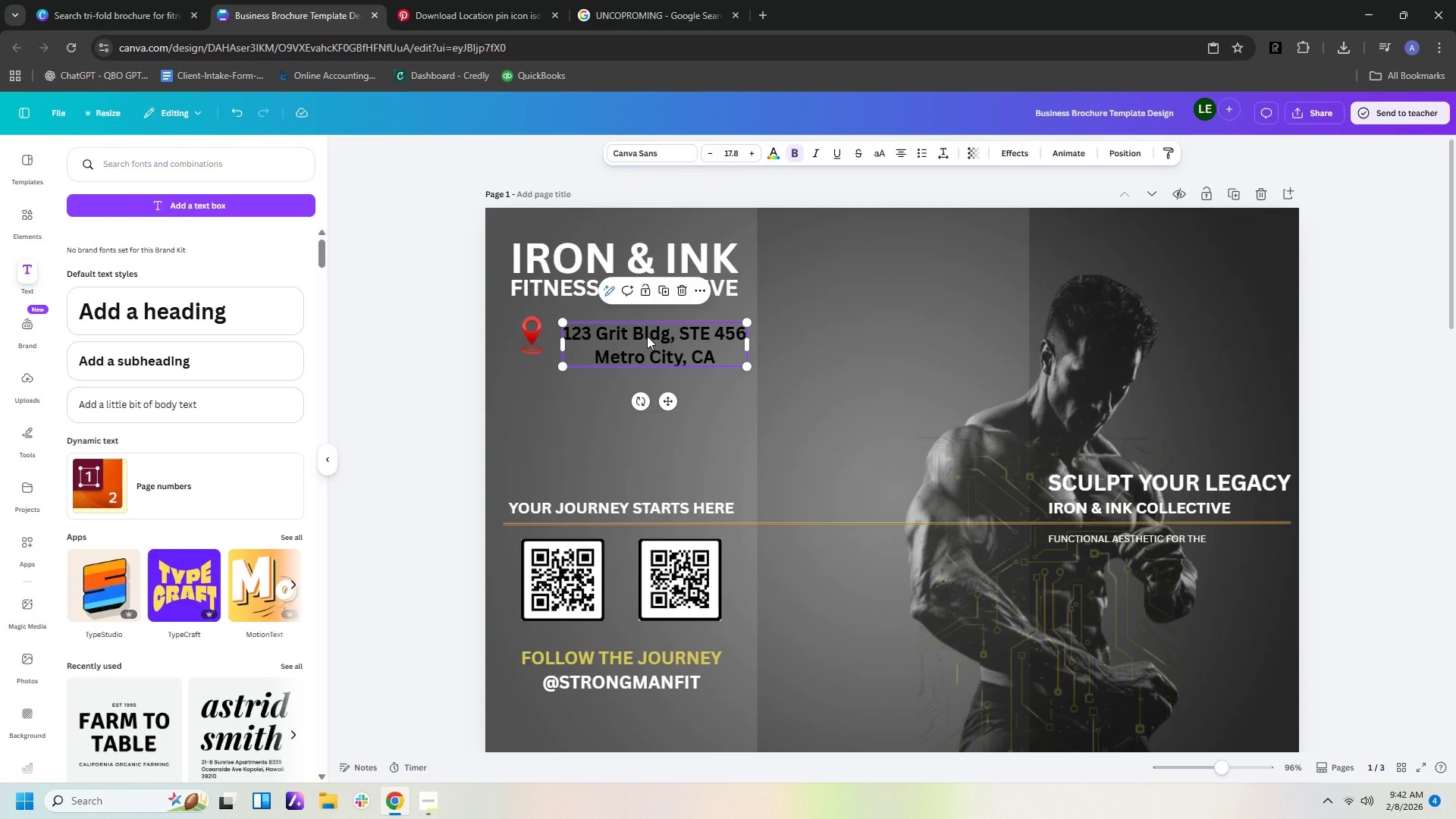 
left_click_drag(start_coordinate=[647, 336], to_coordinate=[632, 331])
 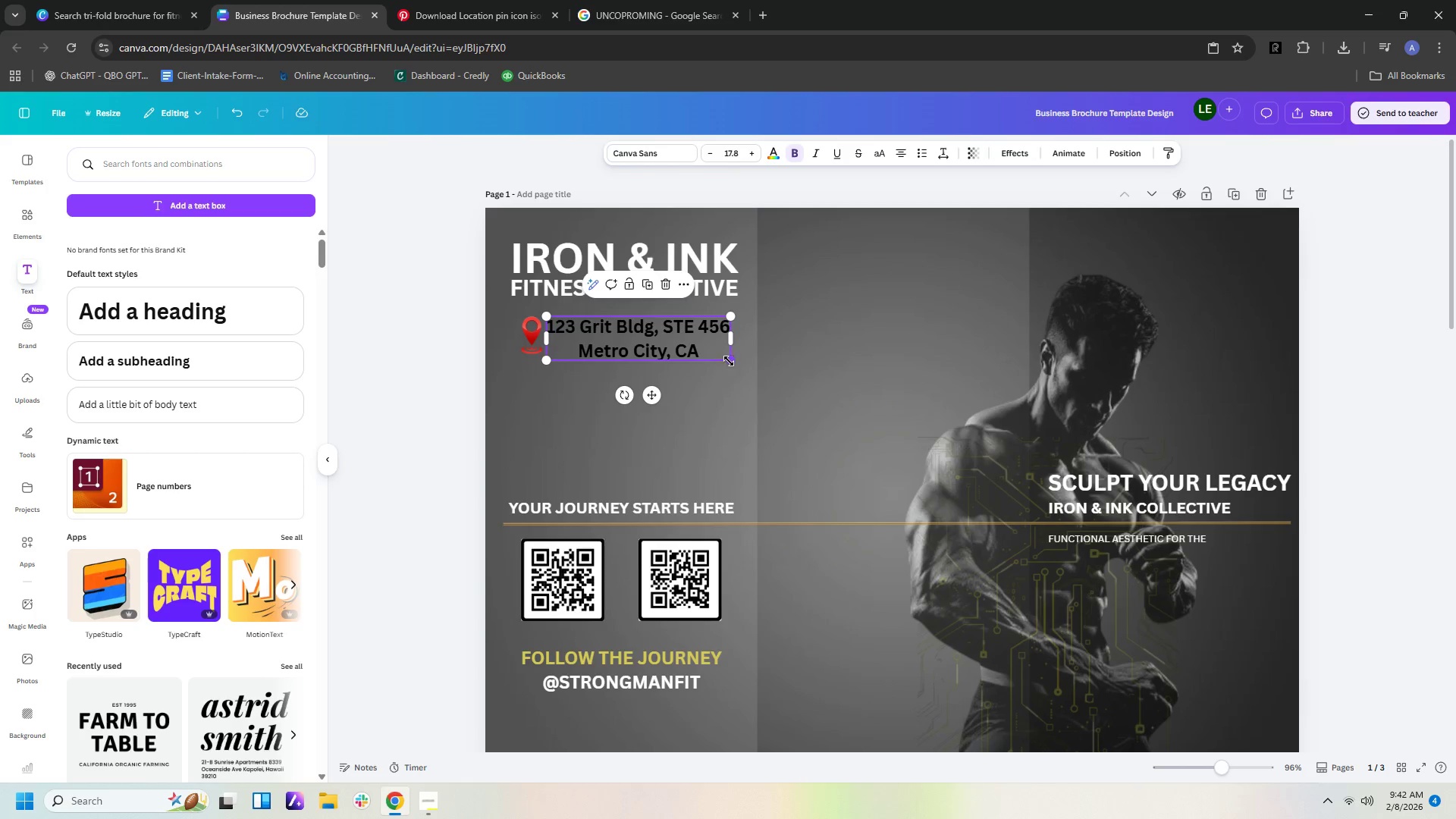 
left_click_drag(start_coordinate=[730, 361], to_coordinate=[699, 362])
 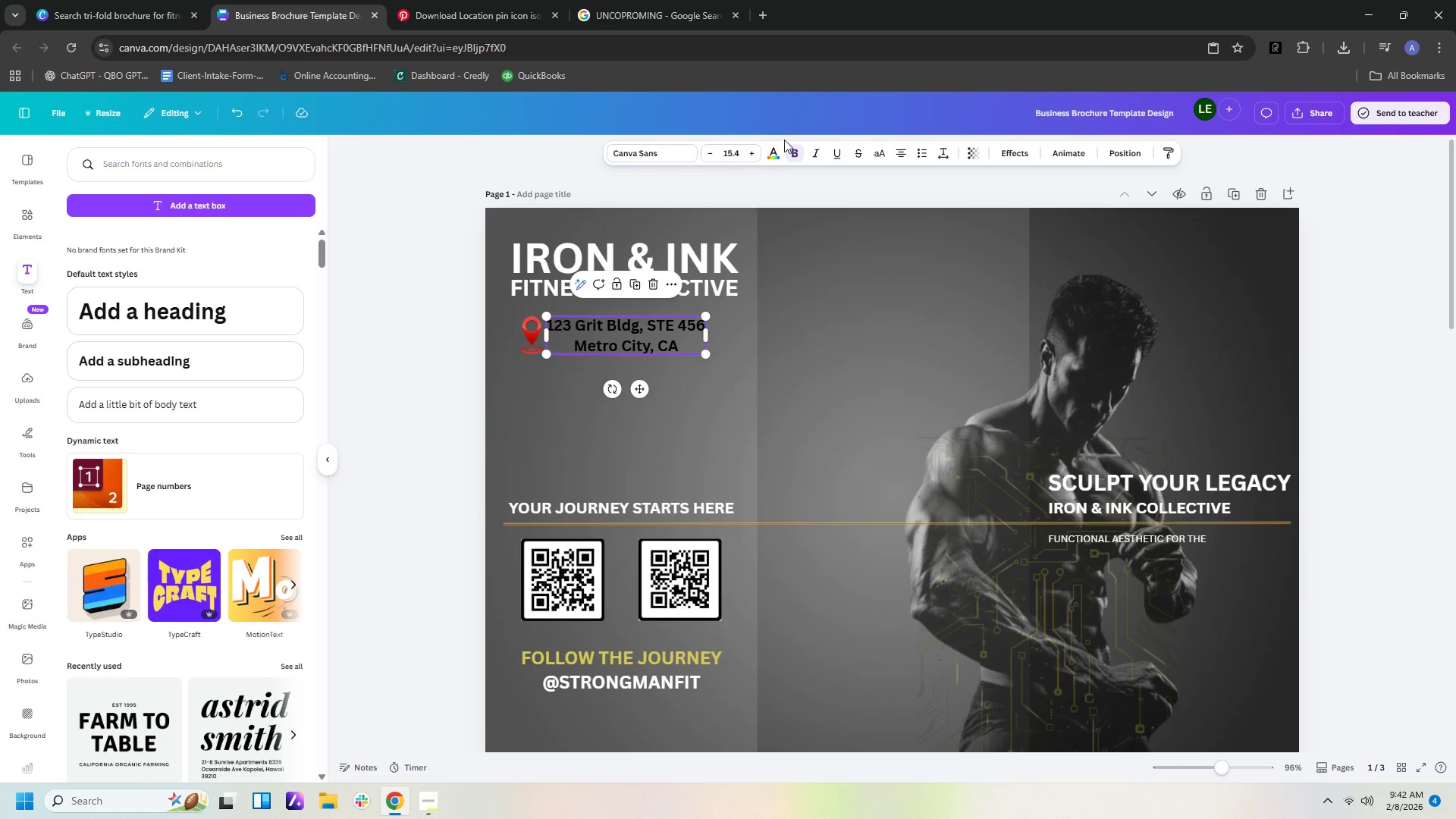 
left_click([777, 161])
 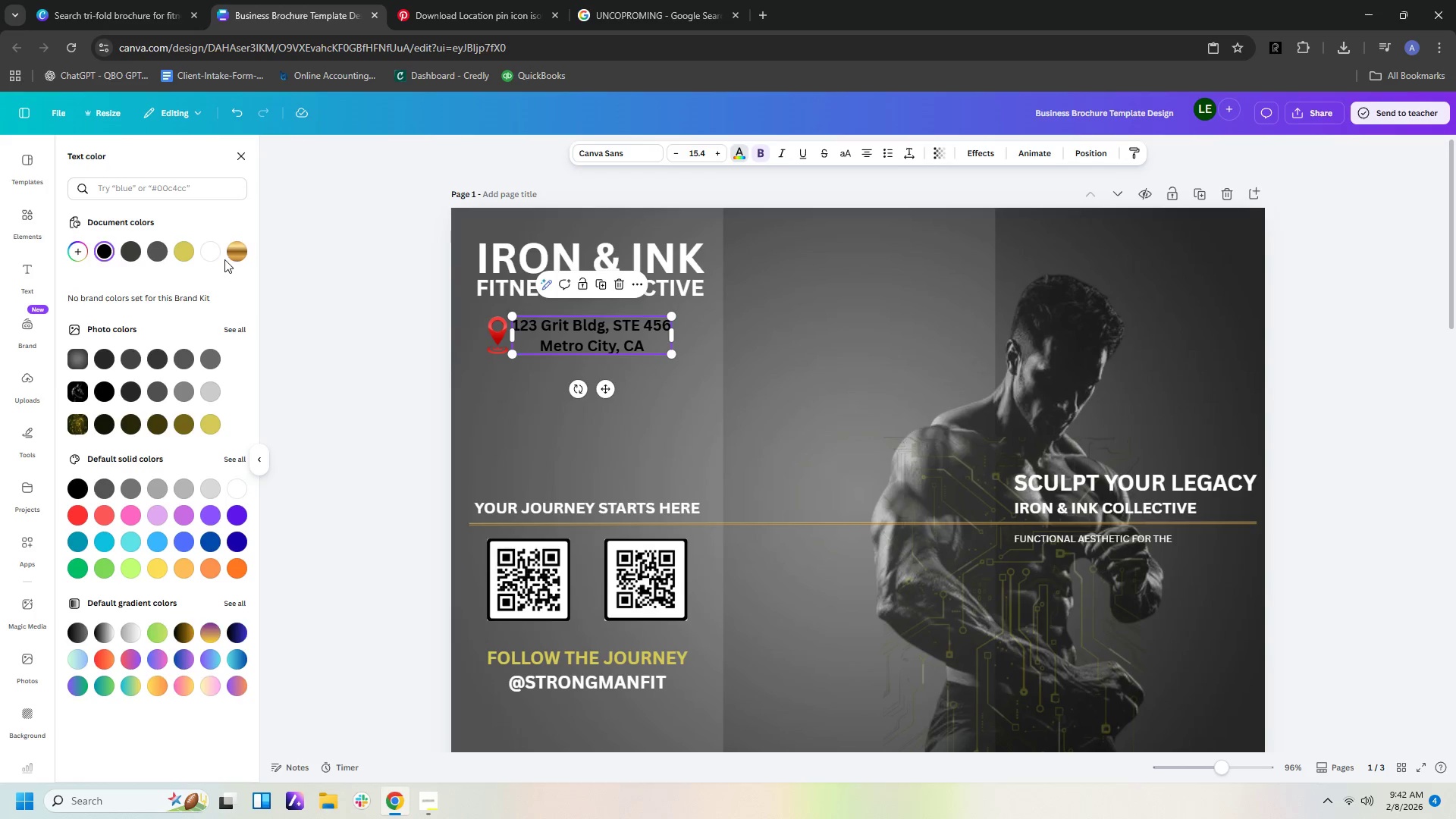 
left_click([209, 260])
 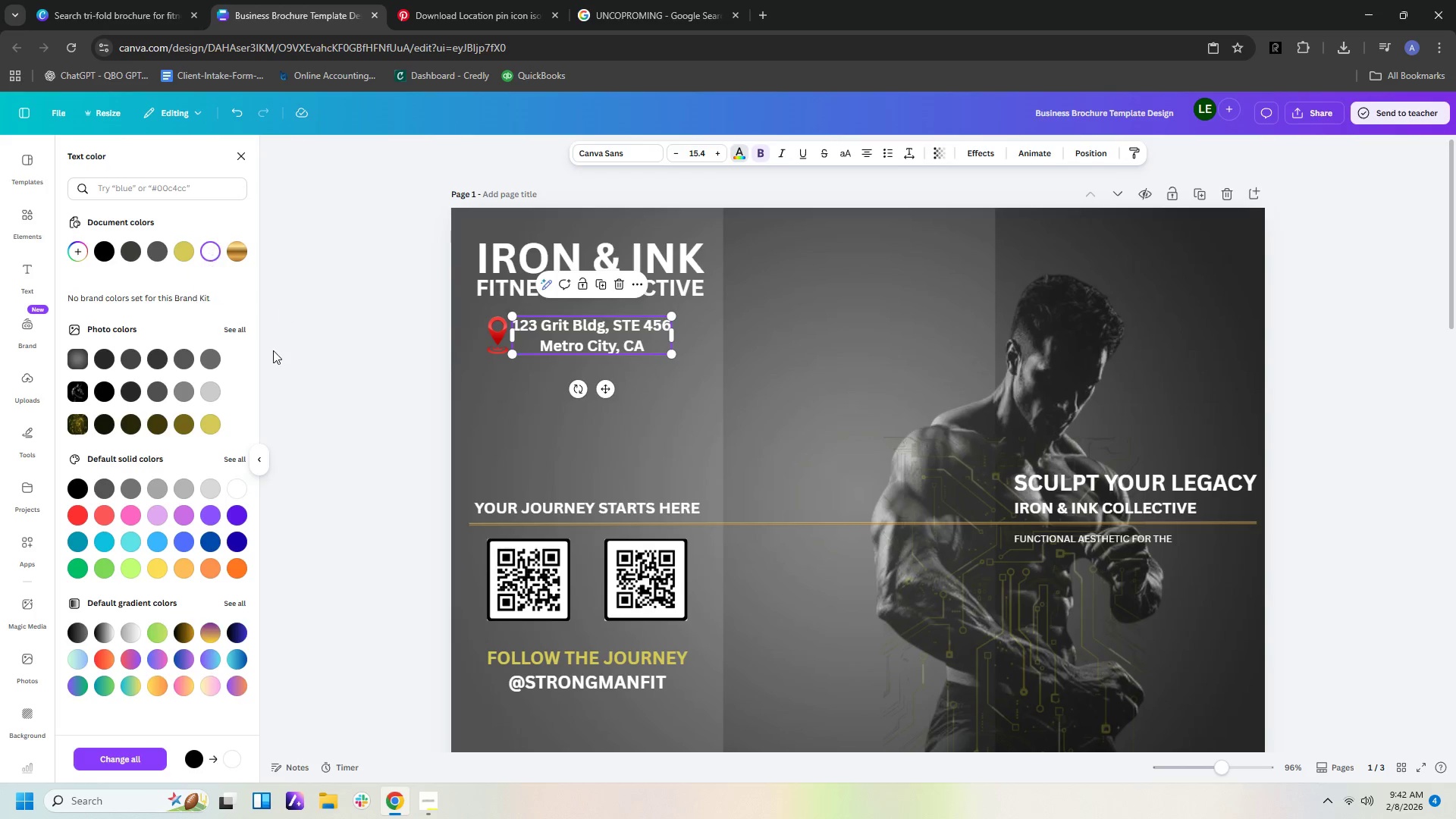 
left_click([269, 377])
 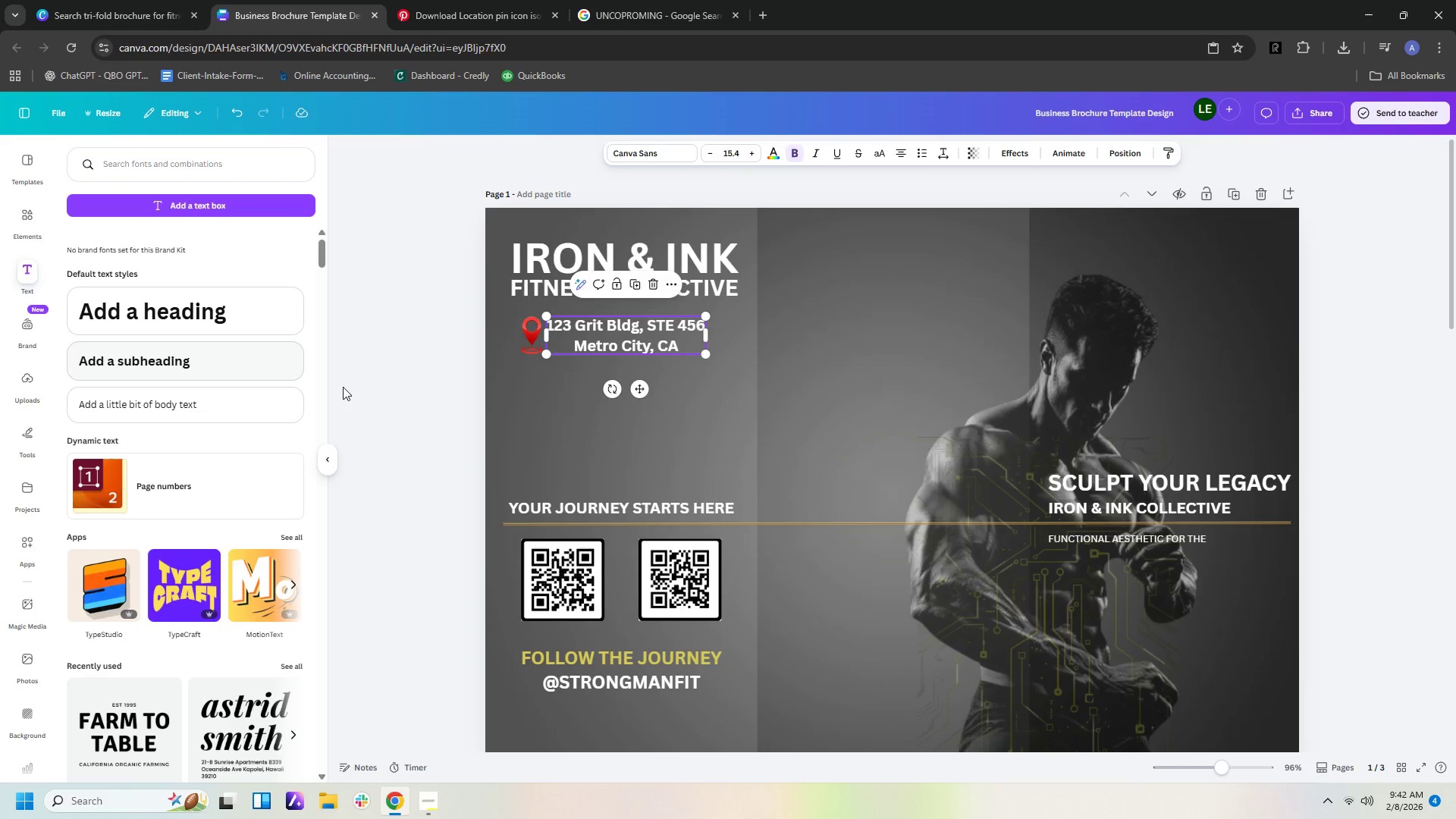 
left_click([416, 403])
 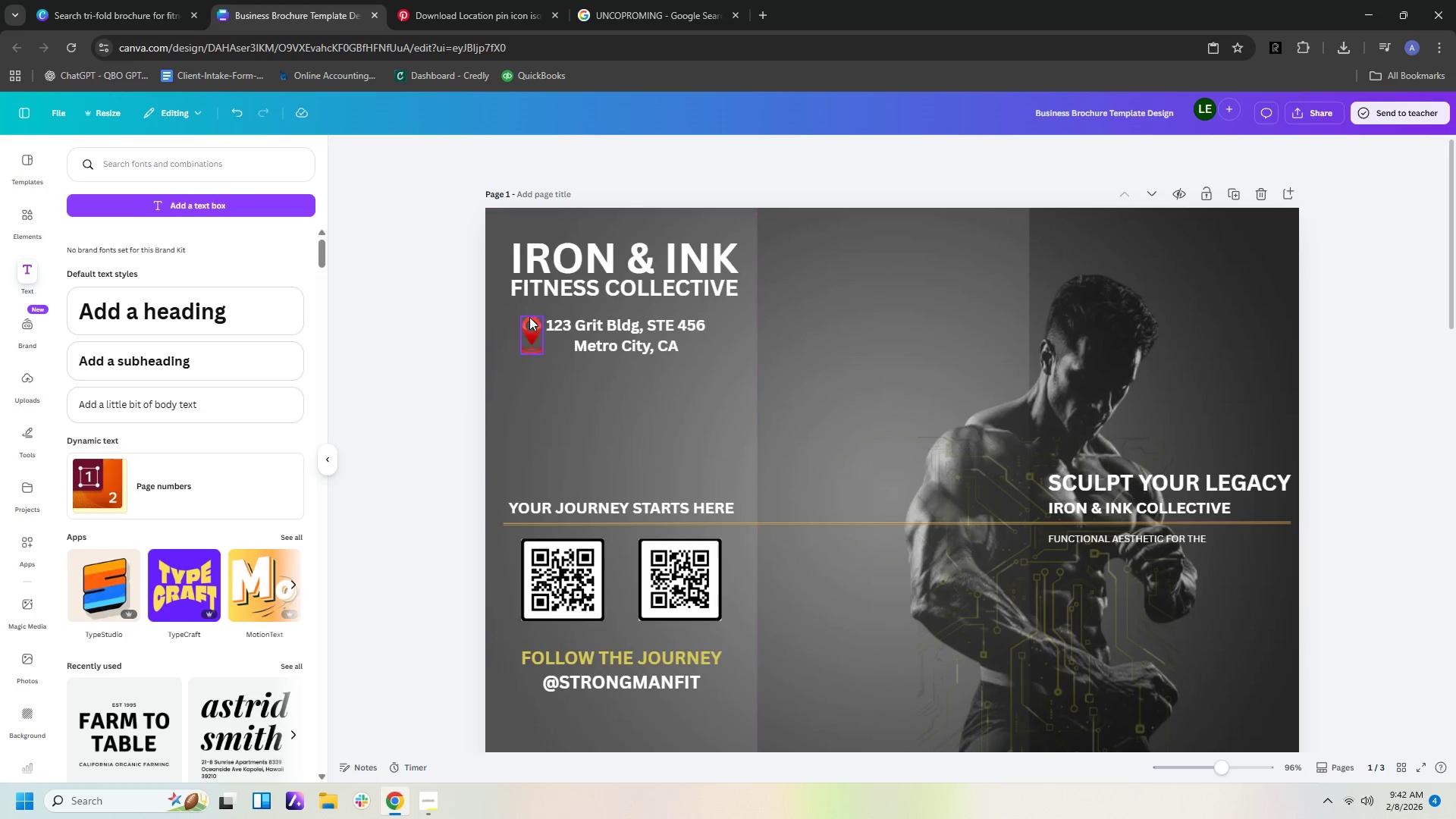 
left_click([527, 328])
 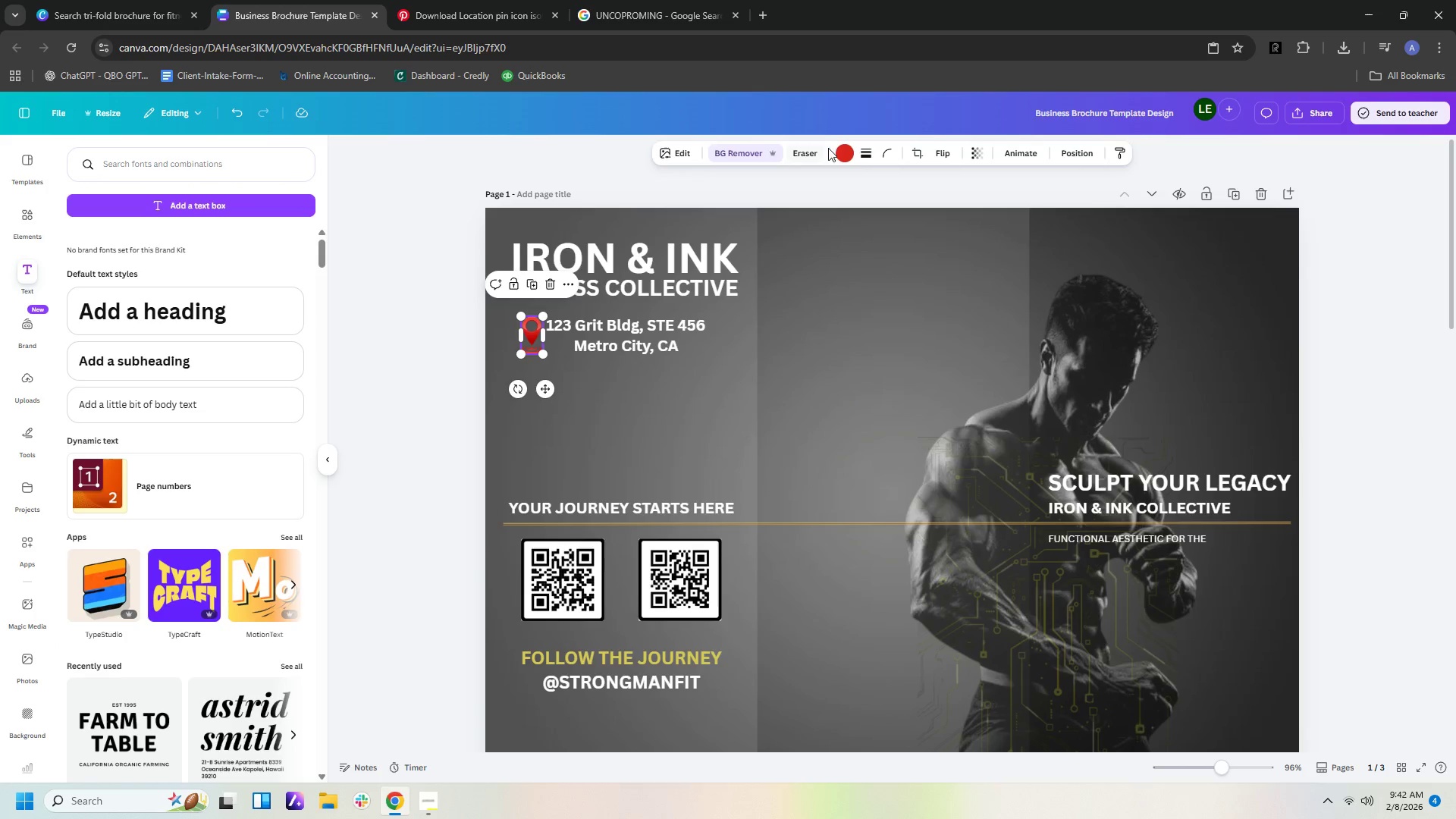 
left_click([848, 150])
 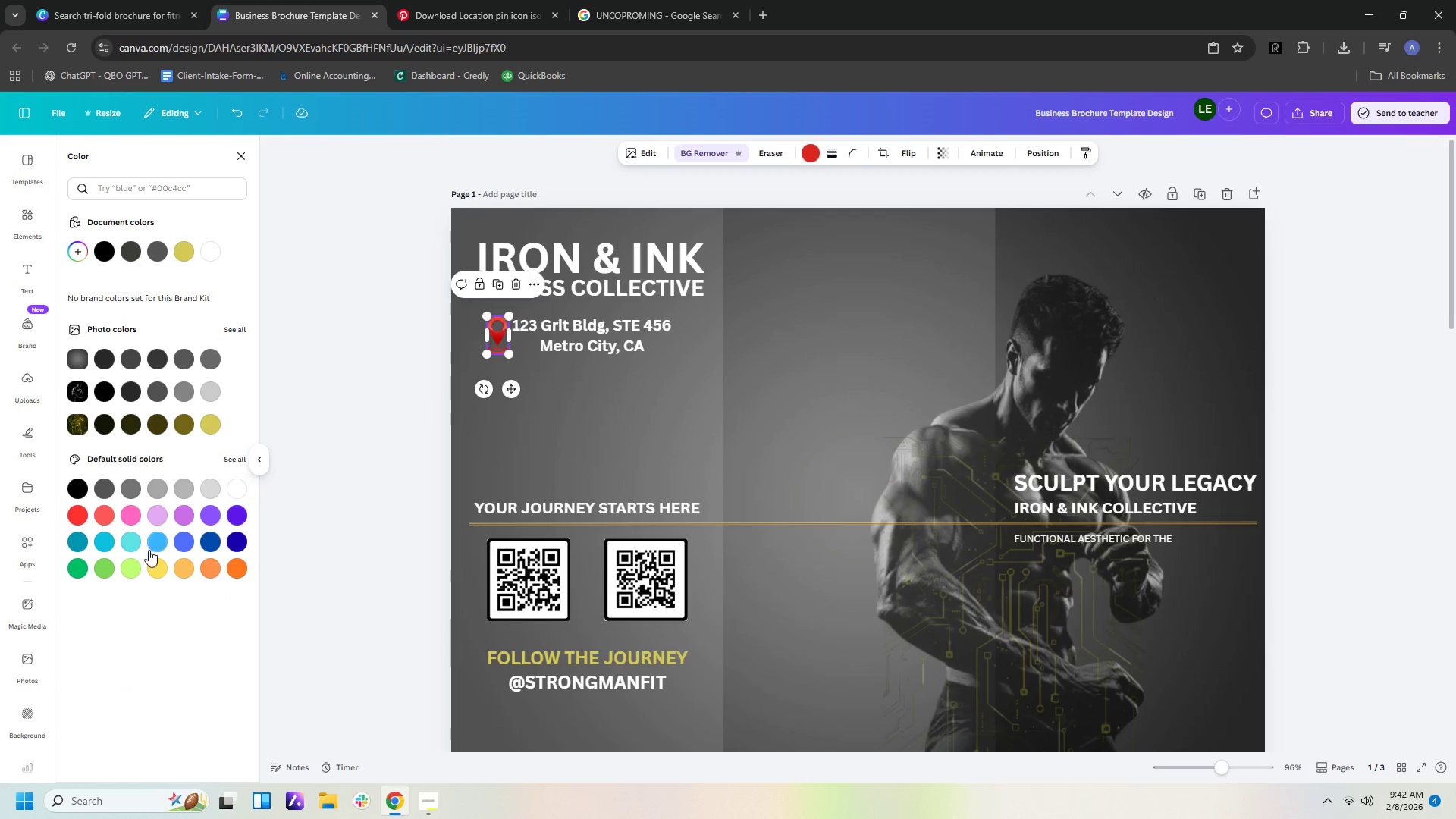 
left_click([154, 567])
 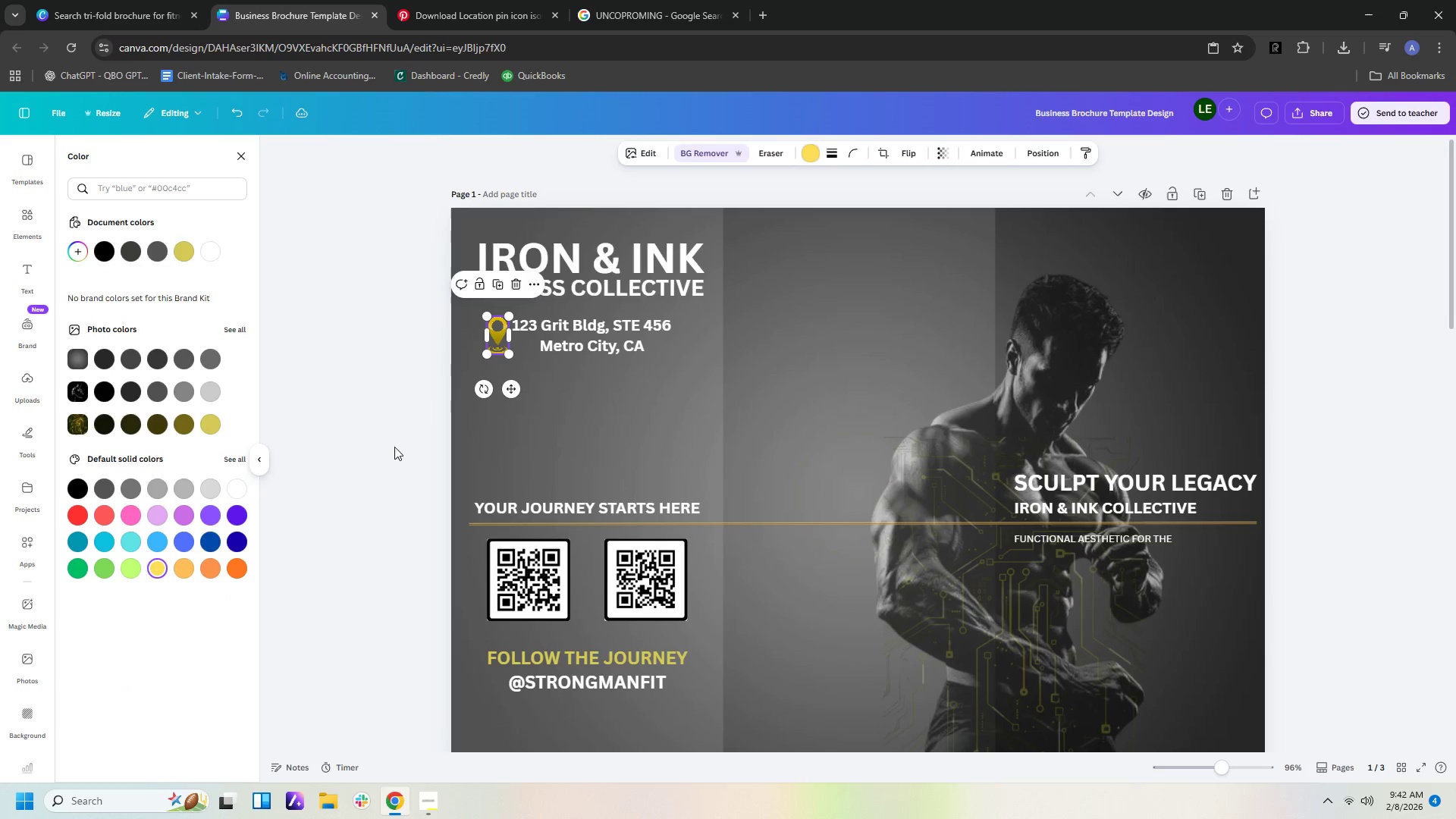 
left_click([351, 422])
 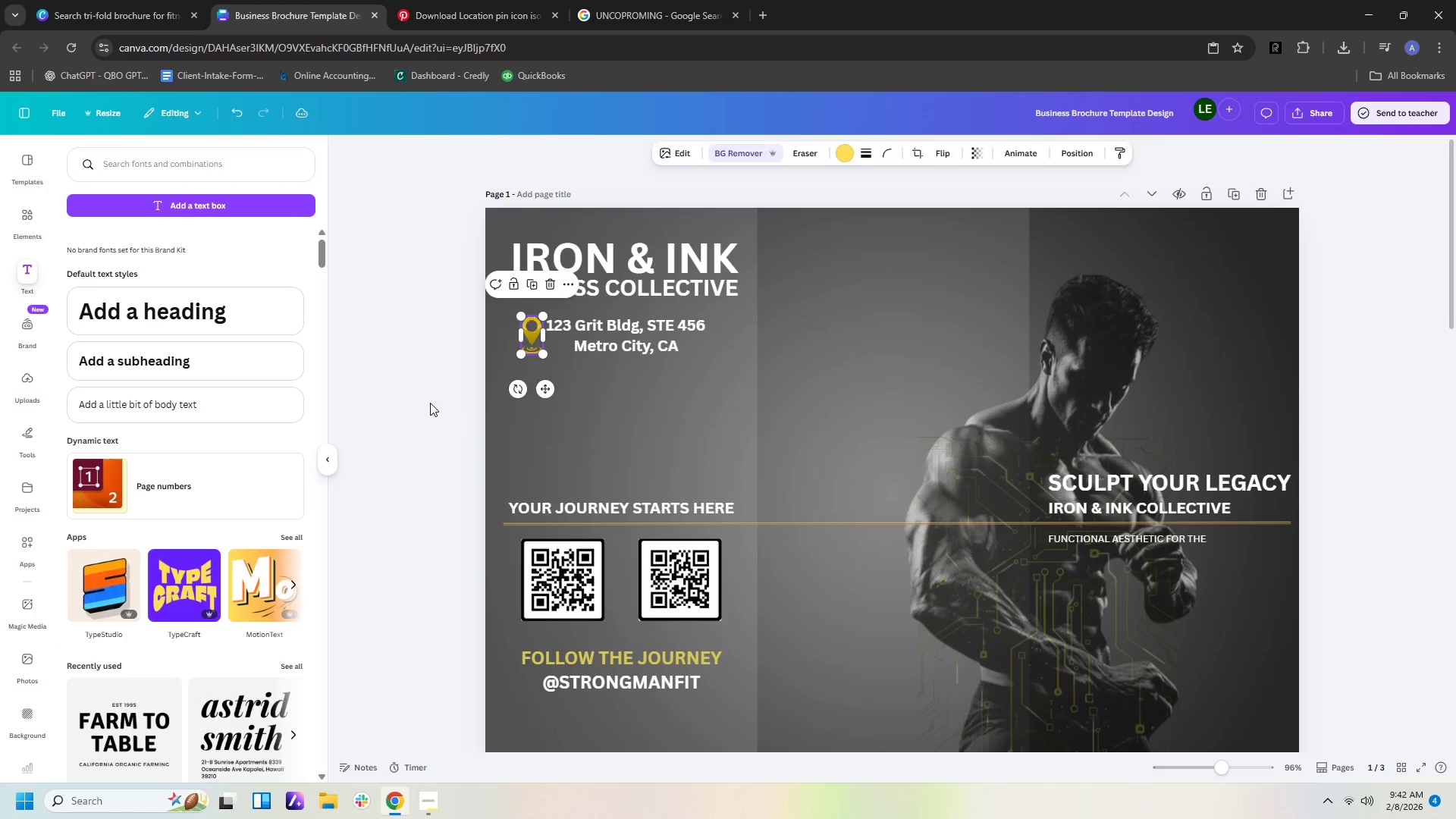 
left_click([430, 403])
 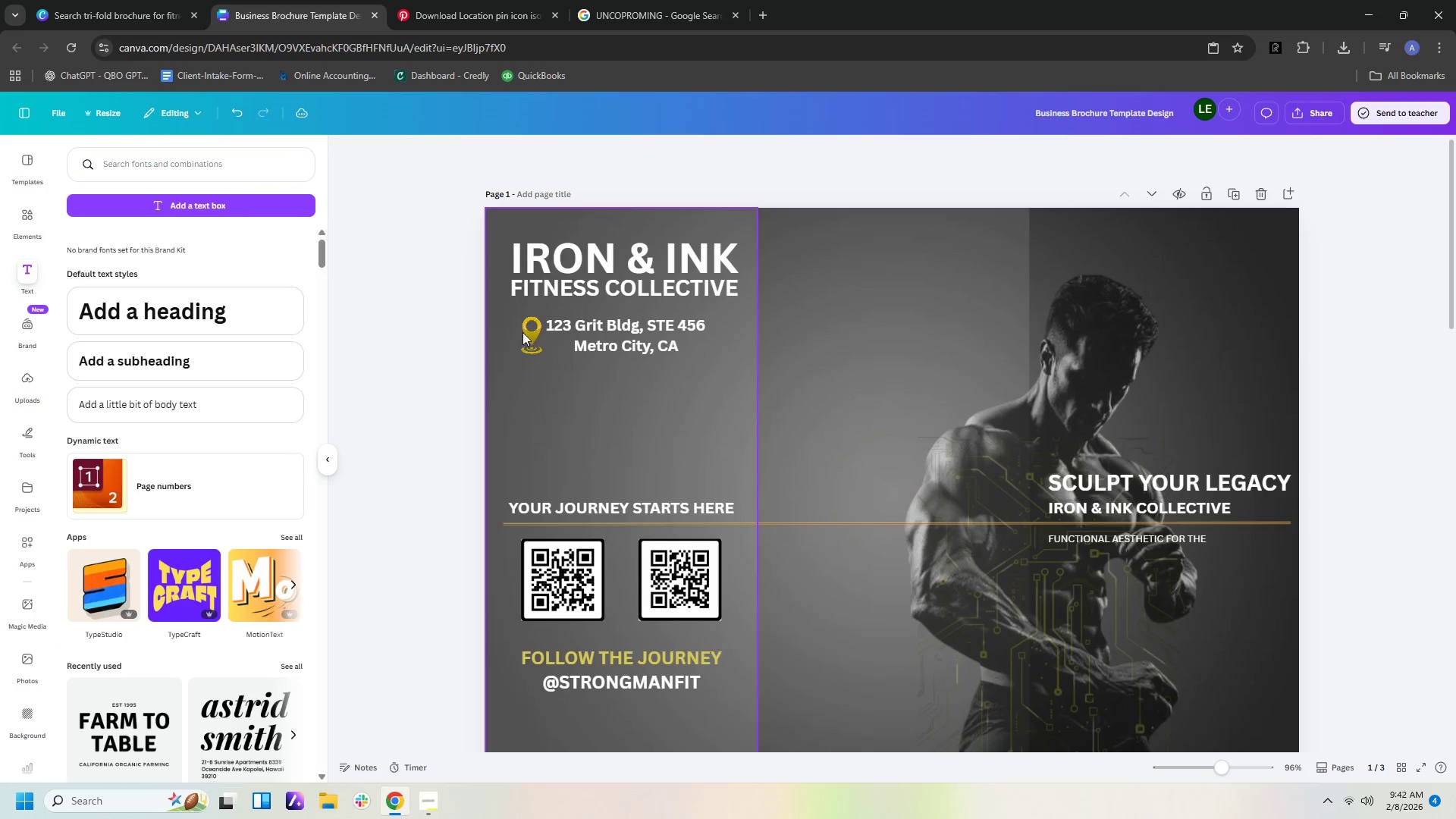 
left_click([528, 332])
 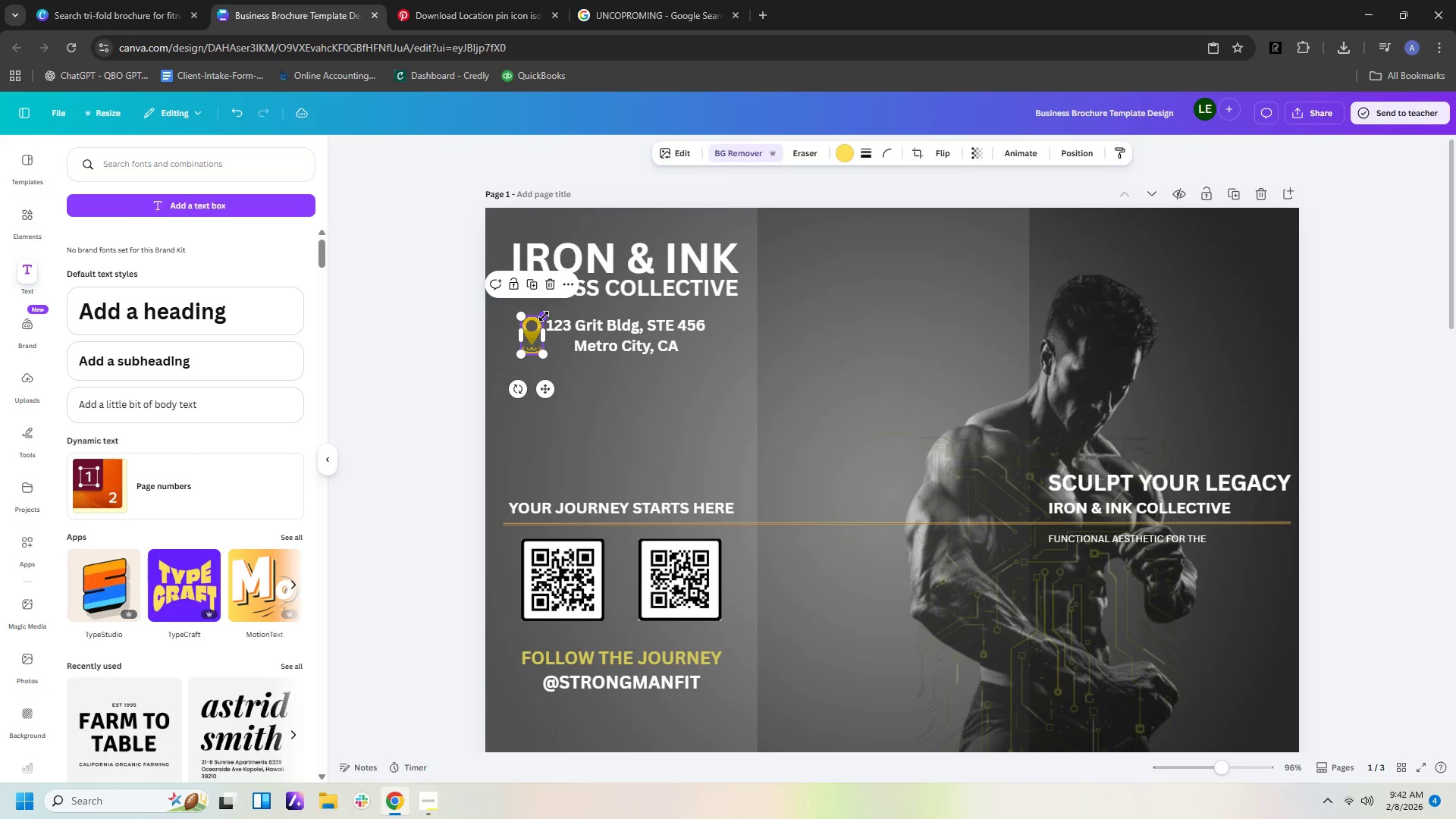 
left_click_drag(start_coordinate=[544, 316], to_coordinate=[538, 327])
 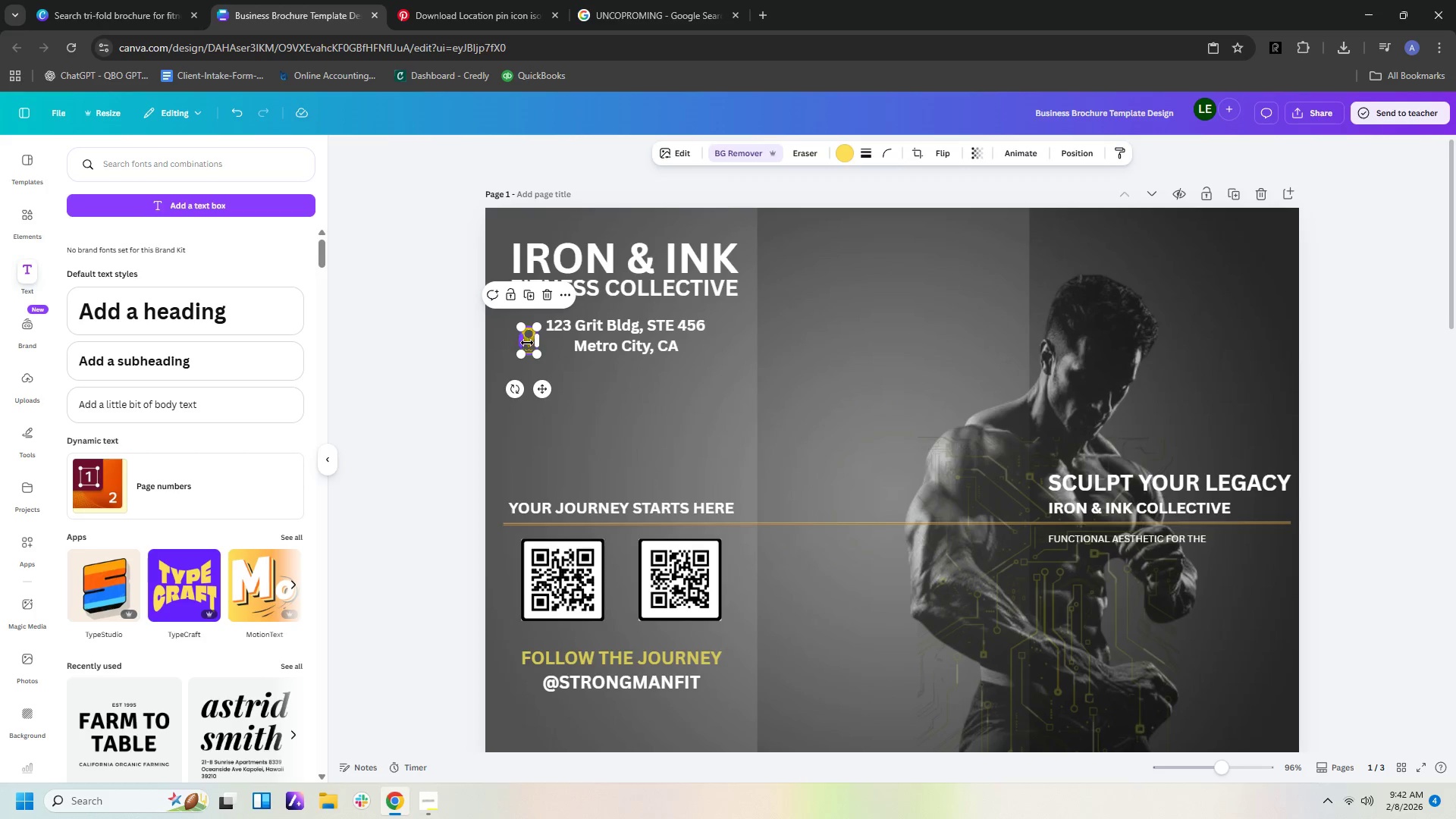 
left_click([428, 340])
 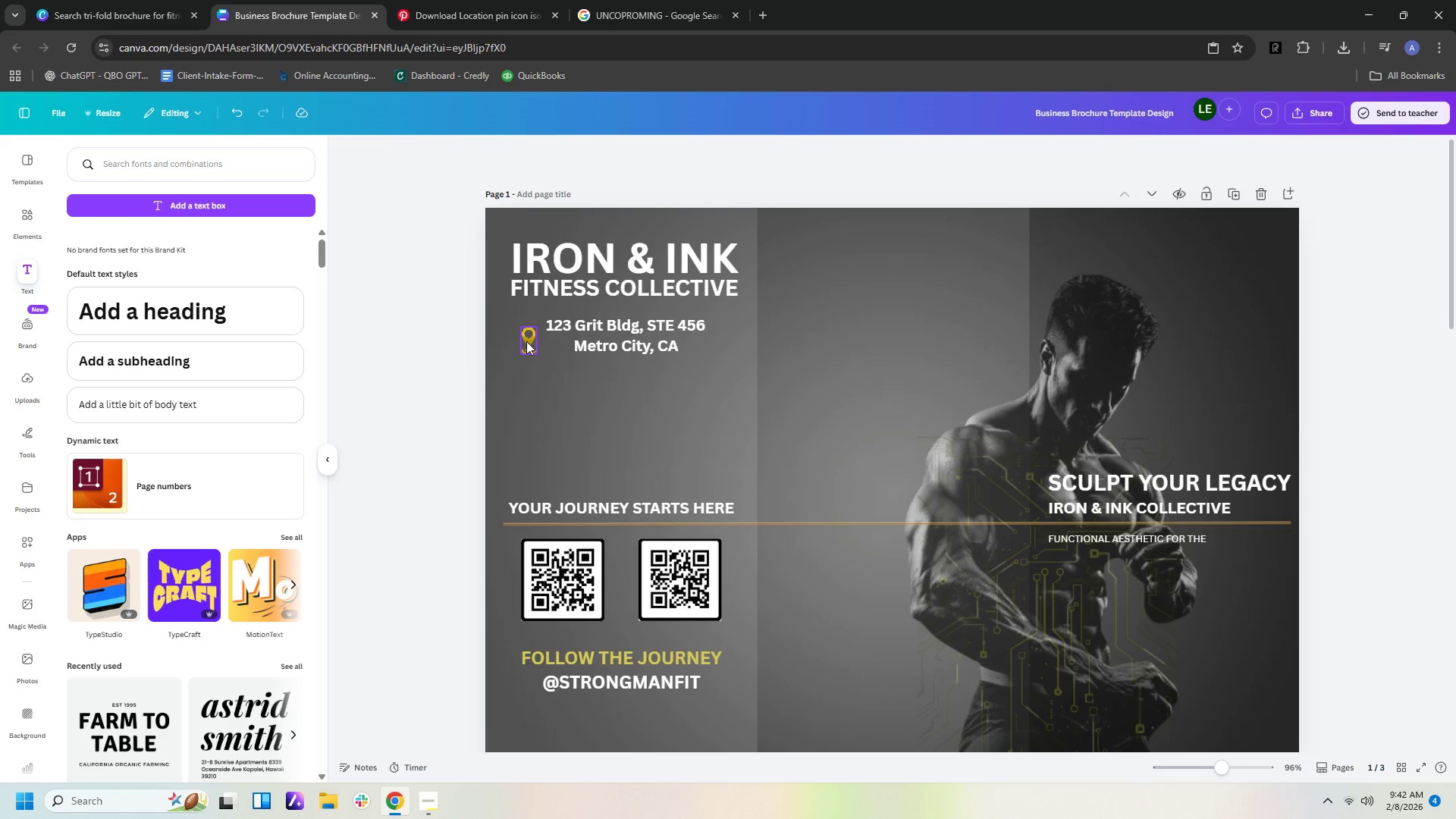 
left_click_drag(start_coordinate=[527, 341], to_coordinate=[530, 334])
 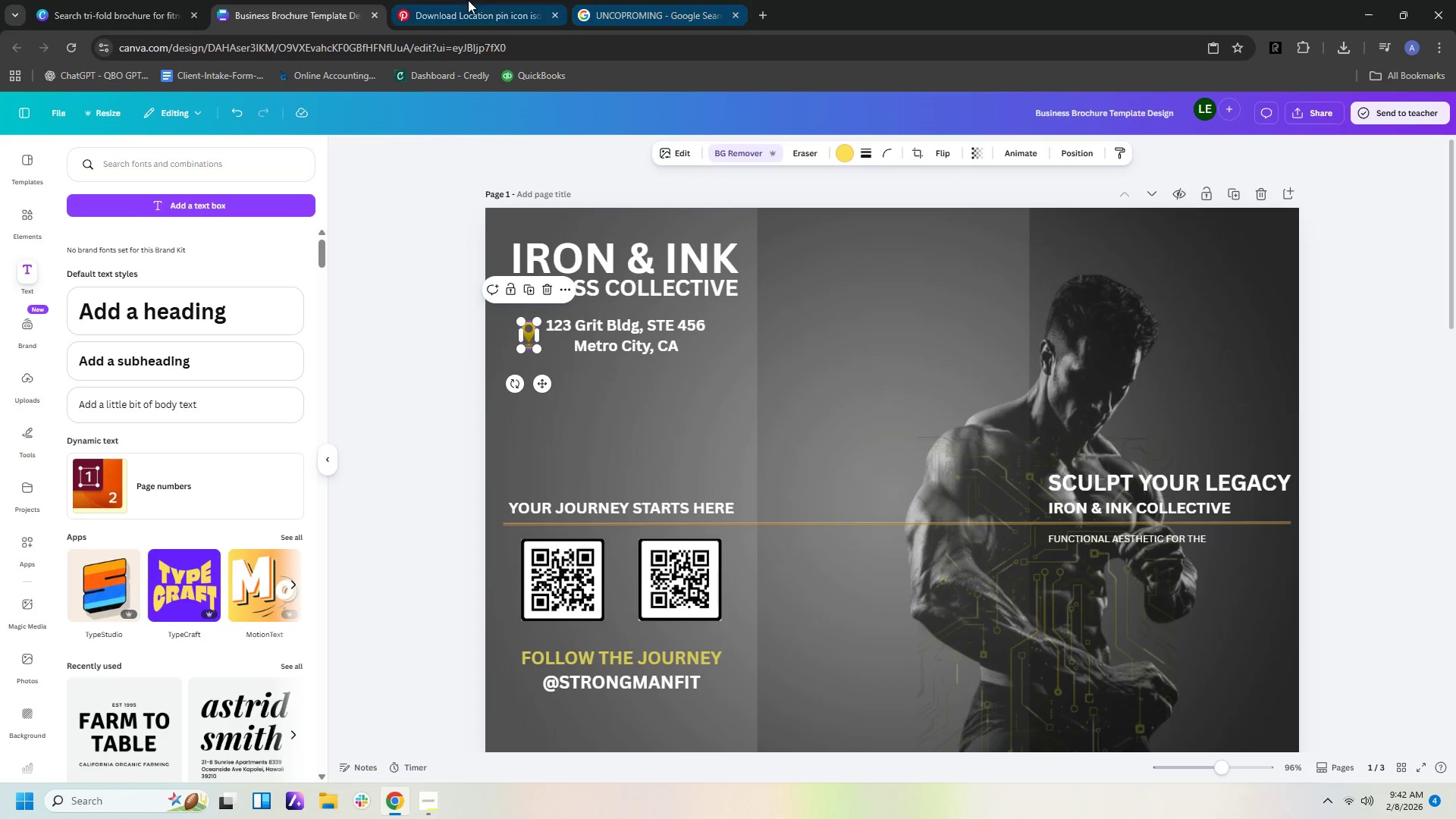 
left_click([468, 0])
 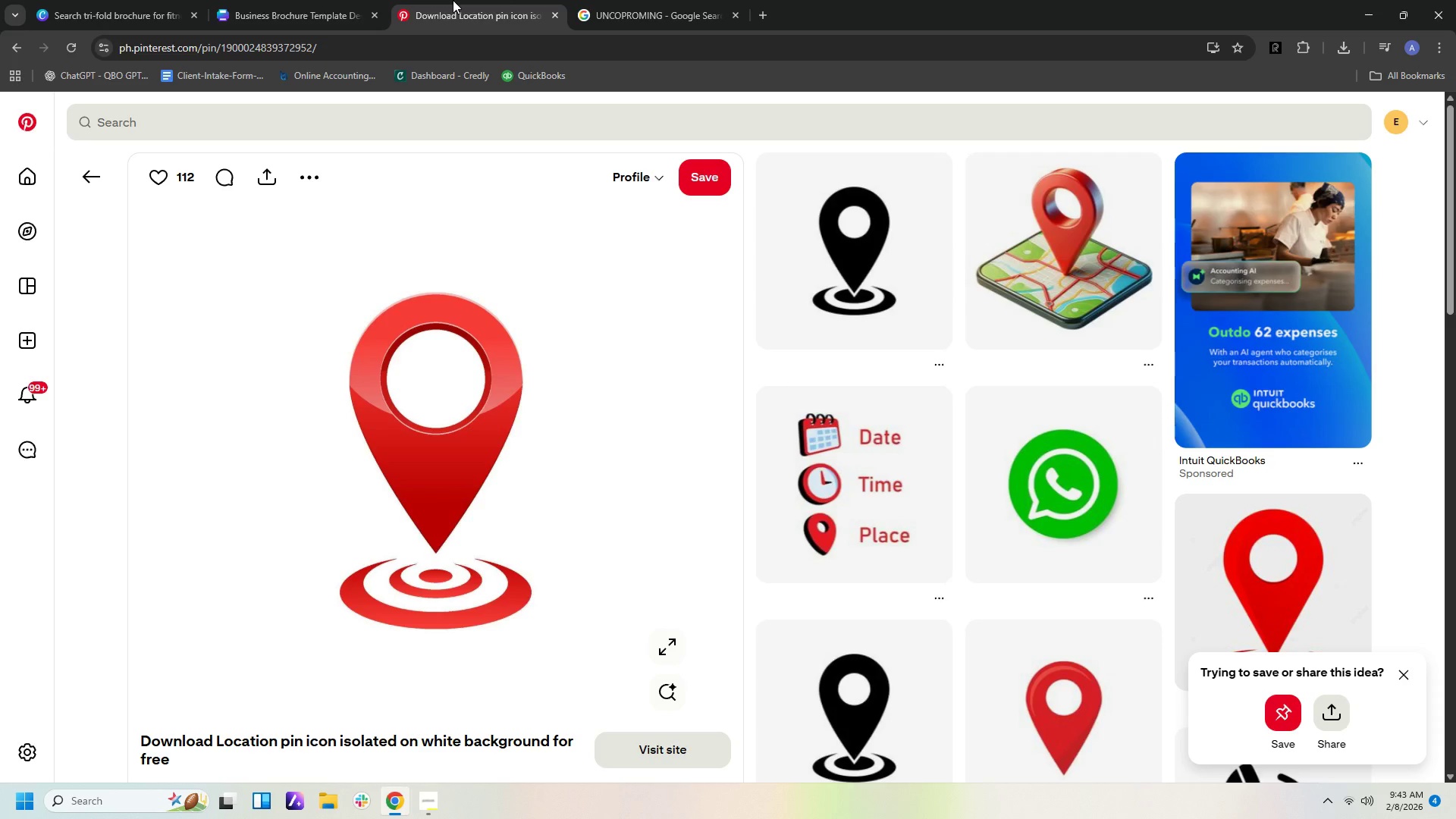 
wait(17.74)
 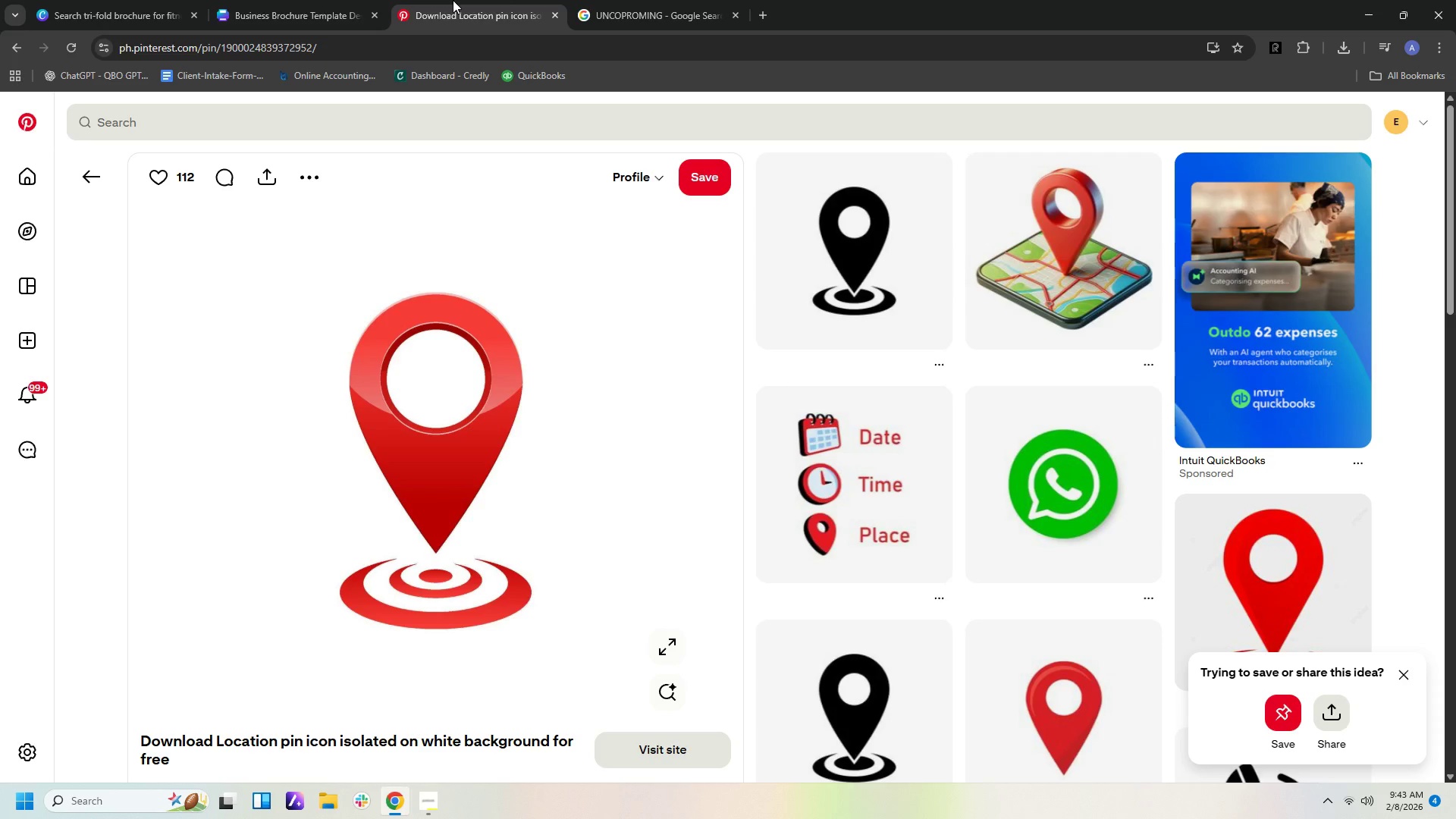 
mouse_move([305, 5])
 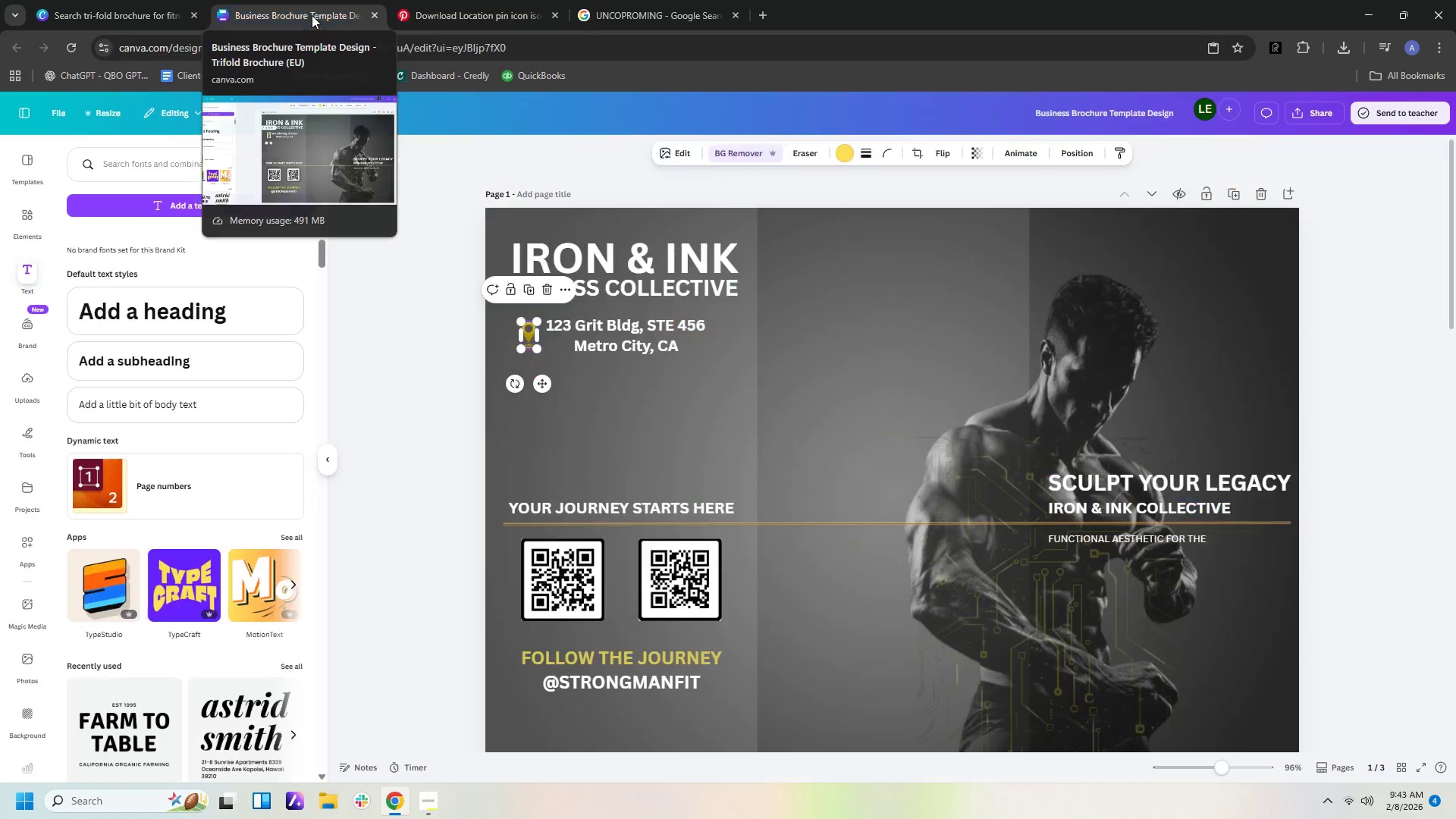 
left_click([312, 15])
 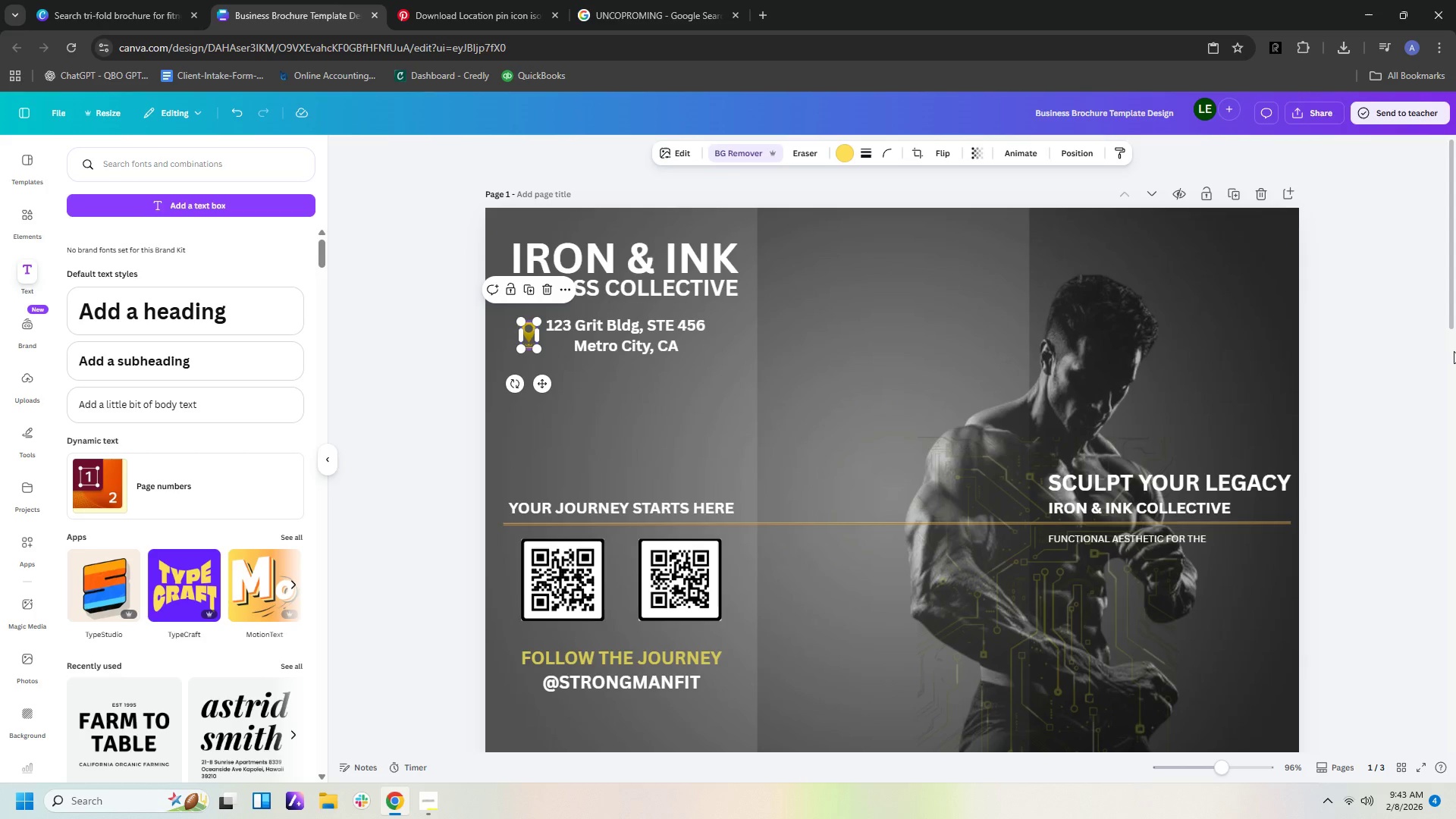 
wait(6.16)
 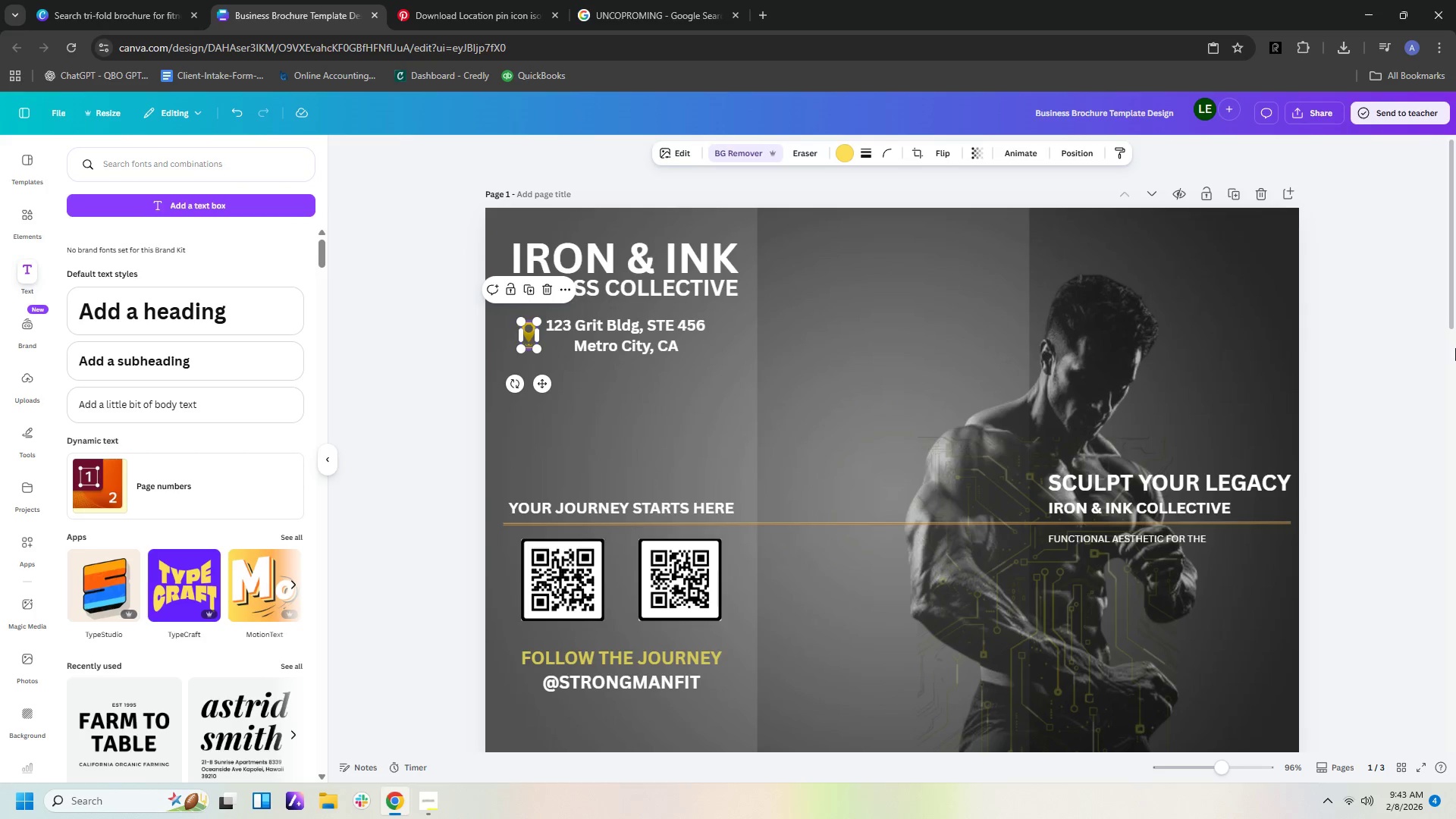 
left_click([388, 266])
 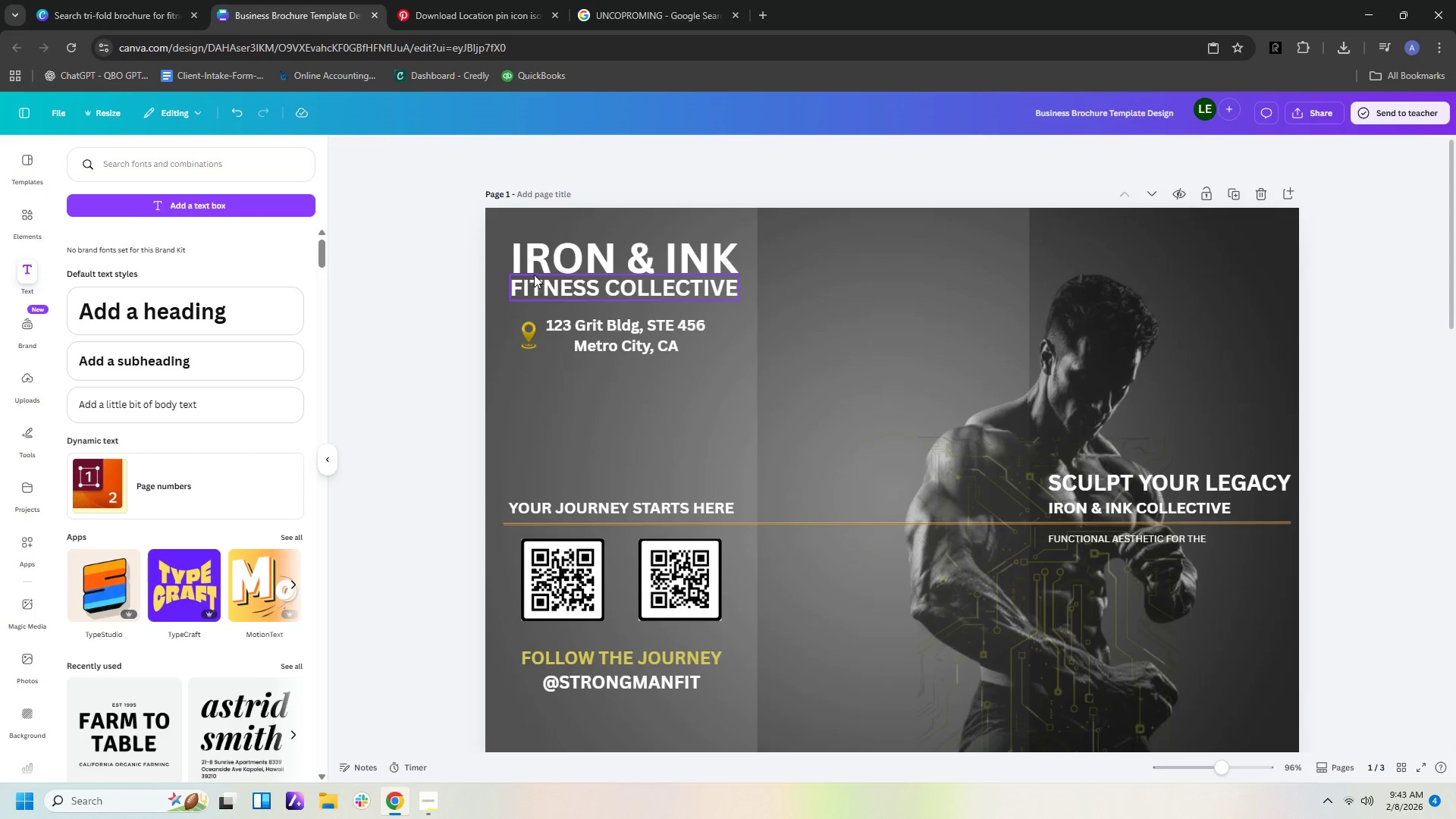 
left_click([582, 265])
 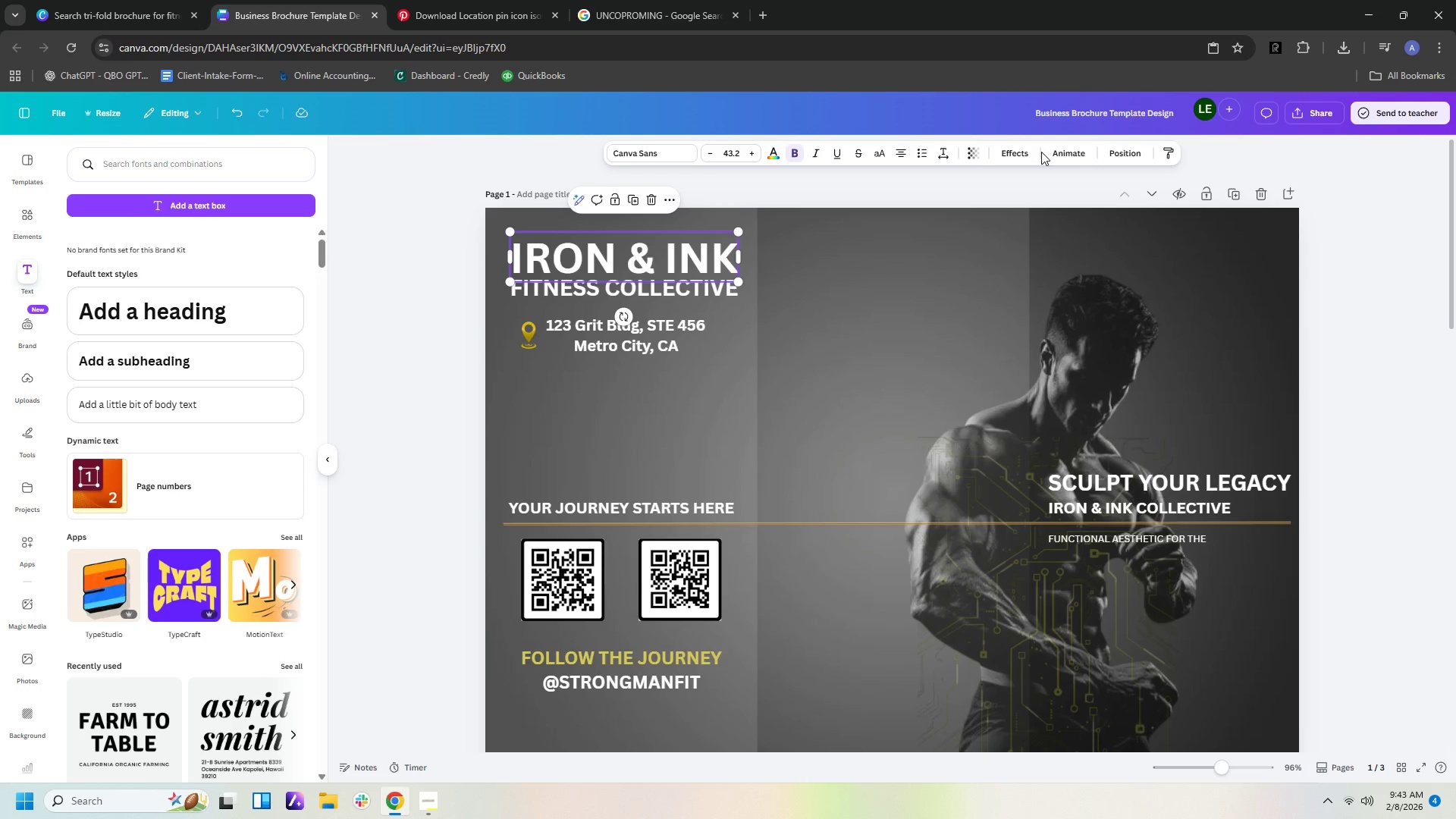 
left_click([1016, 150])
 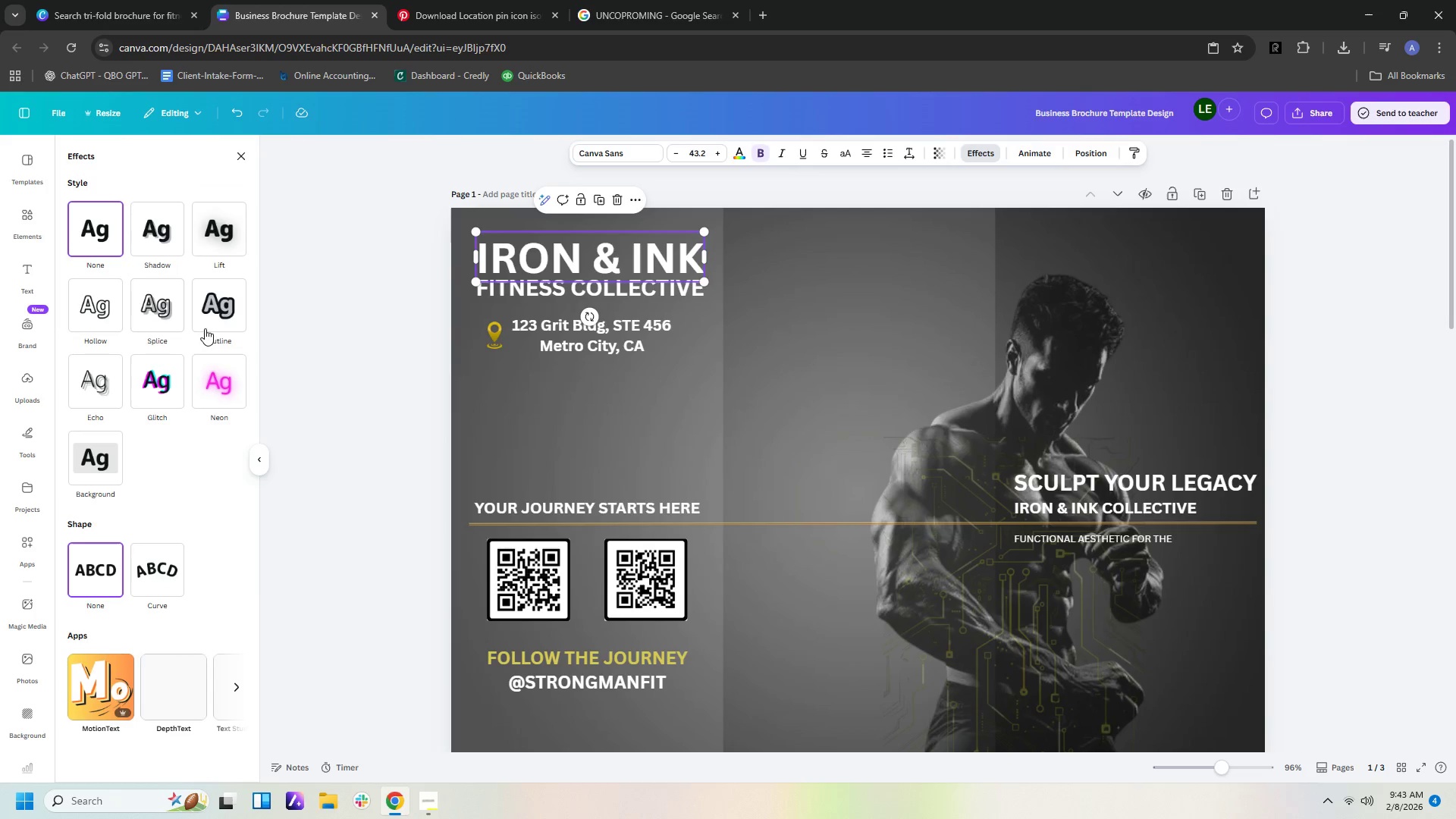 
left_click([208, 323])
 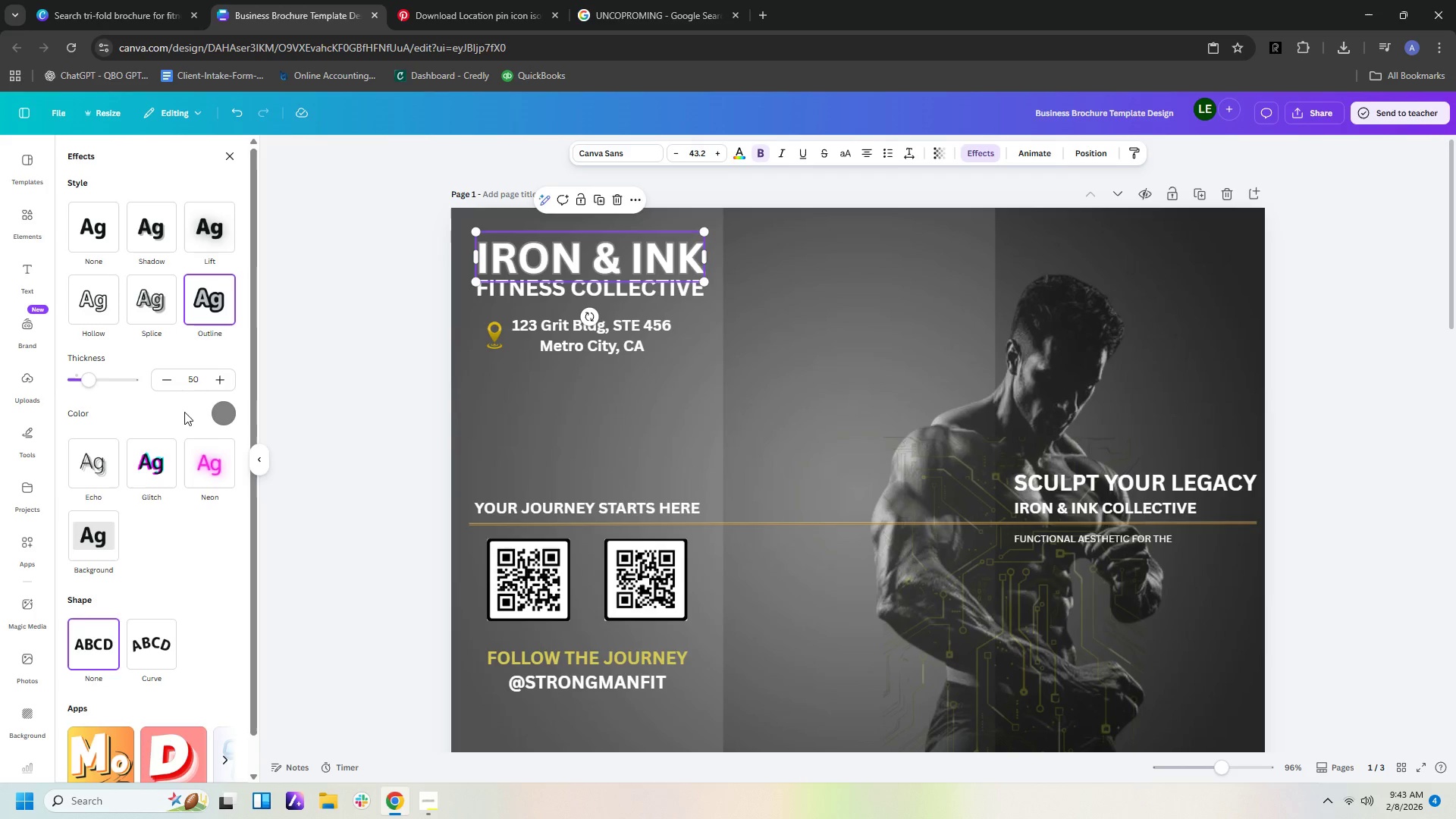 
left_click([219, 415])
 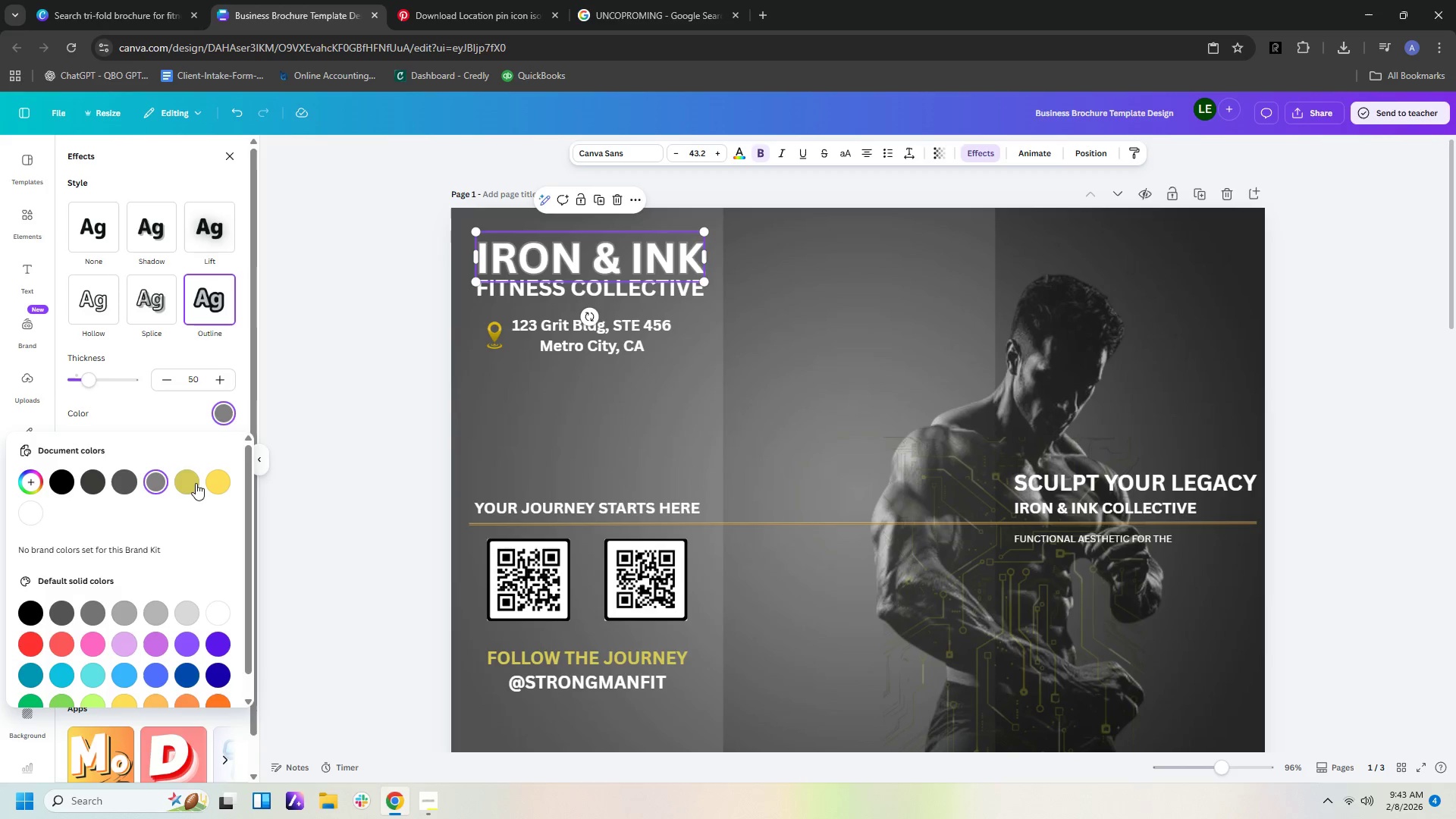 
left_click([196, 483])
 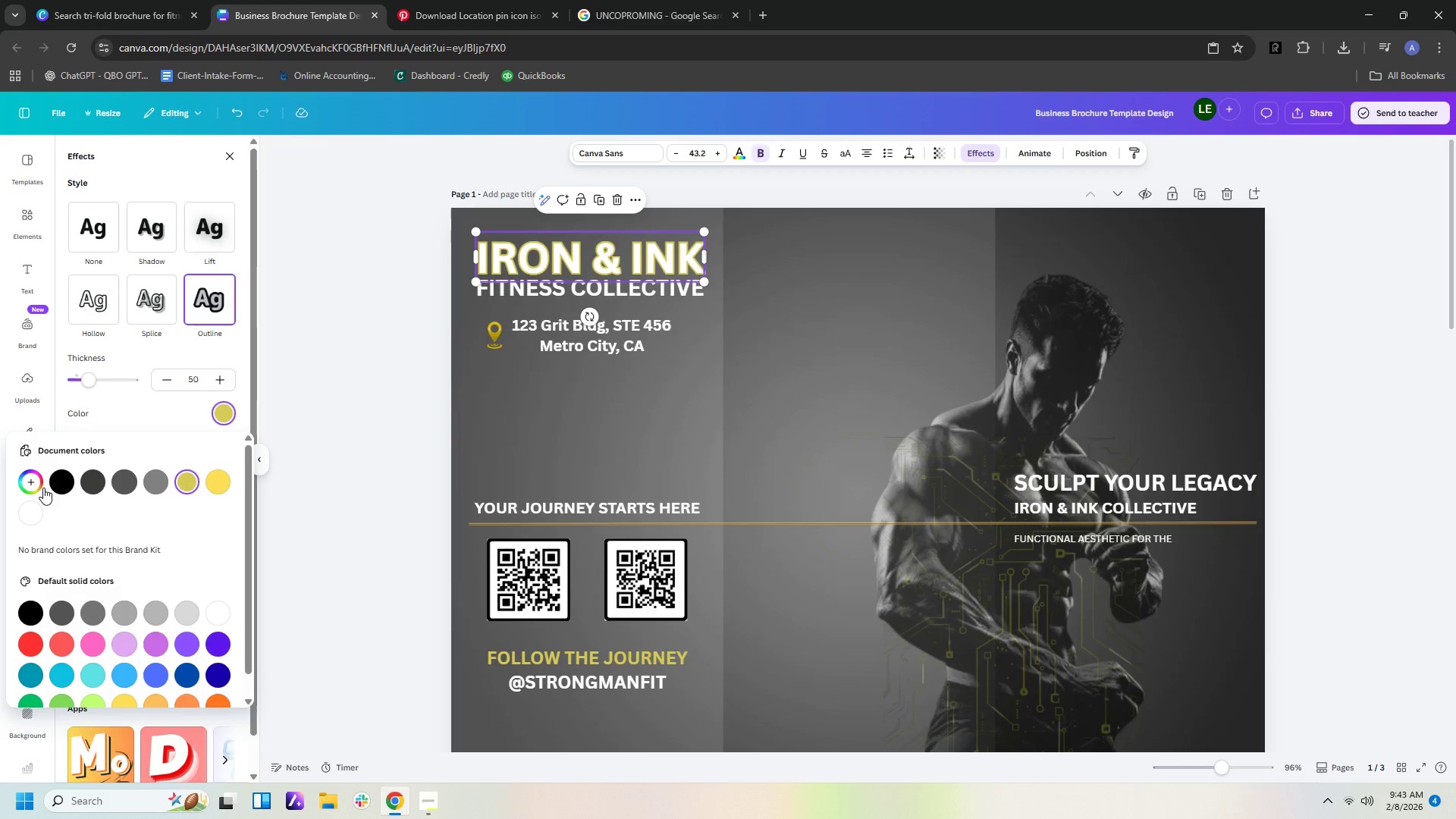 
left_click([34, 507])
 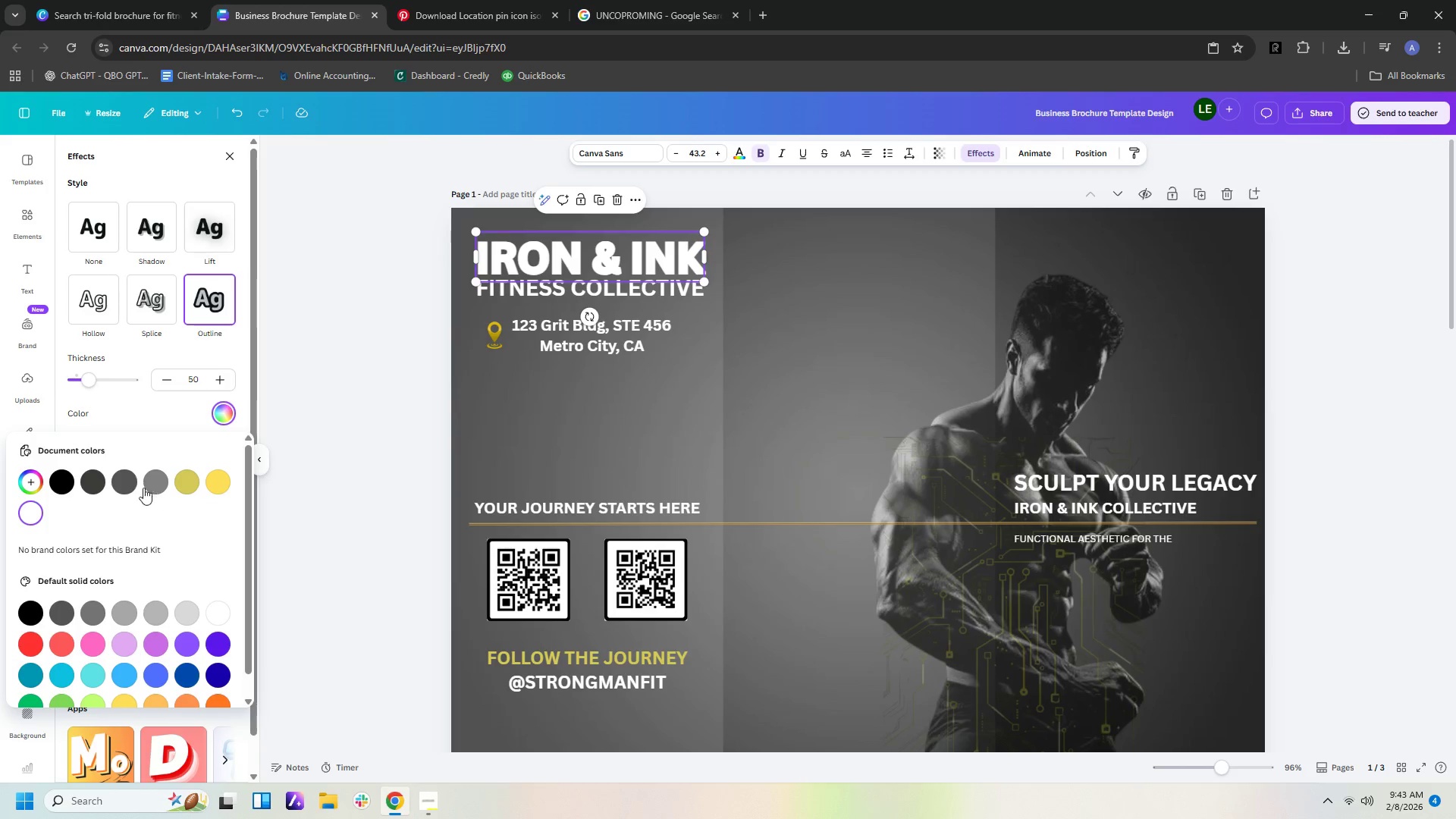 
left_click([121, 485])
 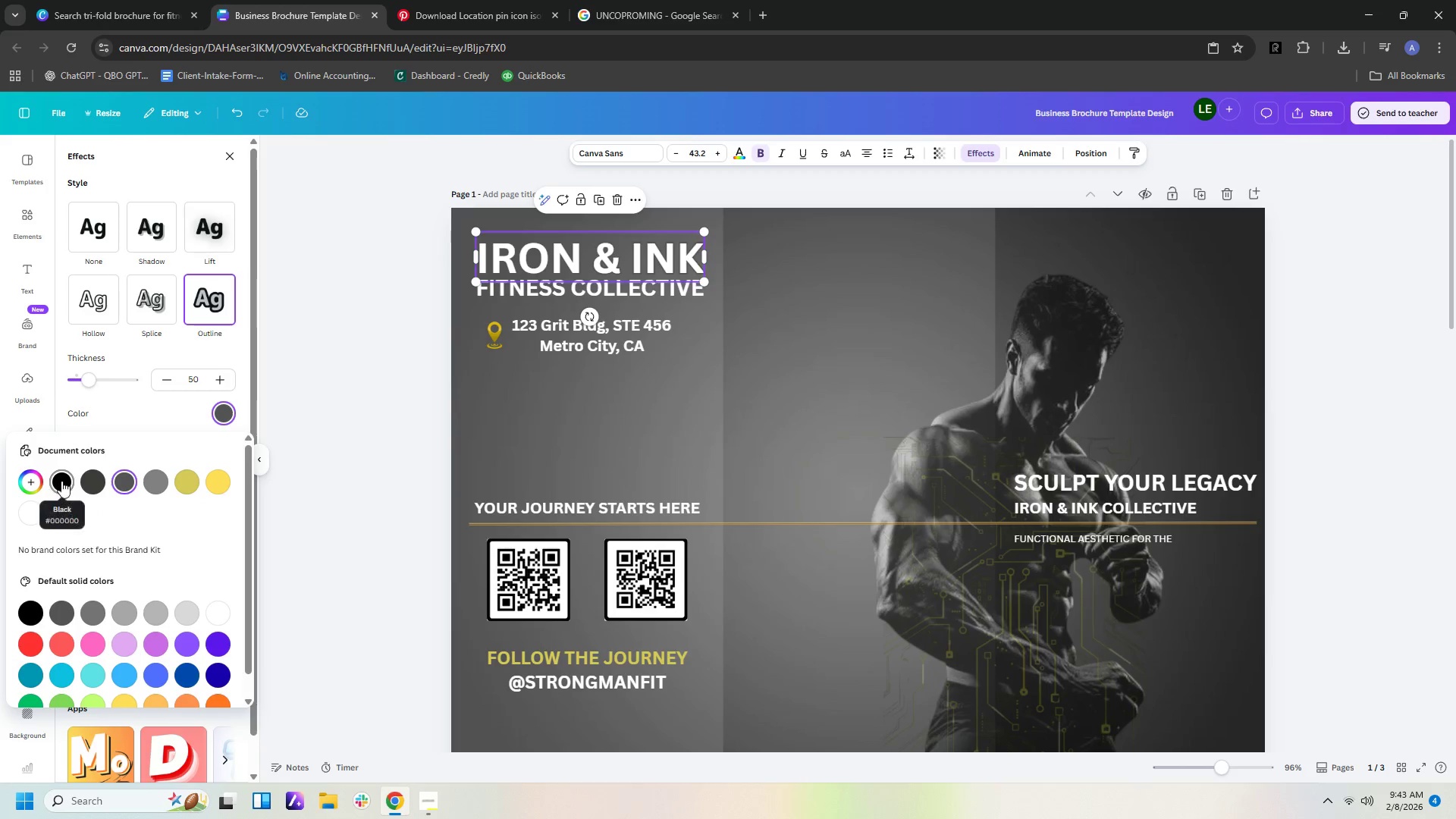 
left_click([73, 481])
 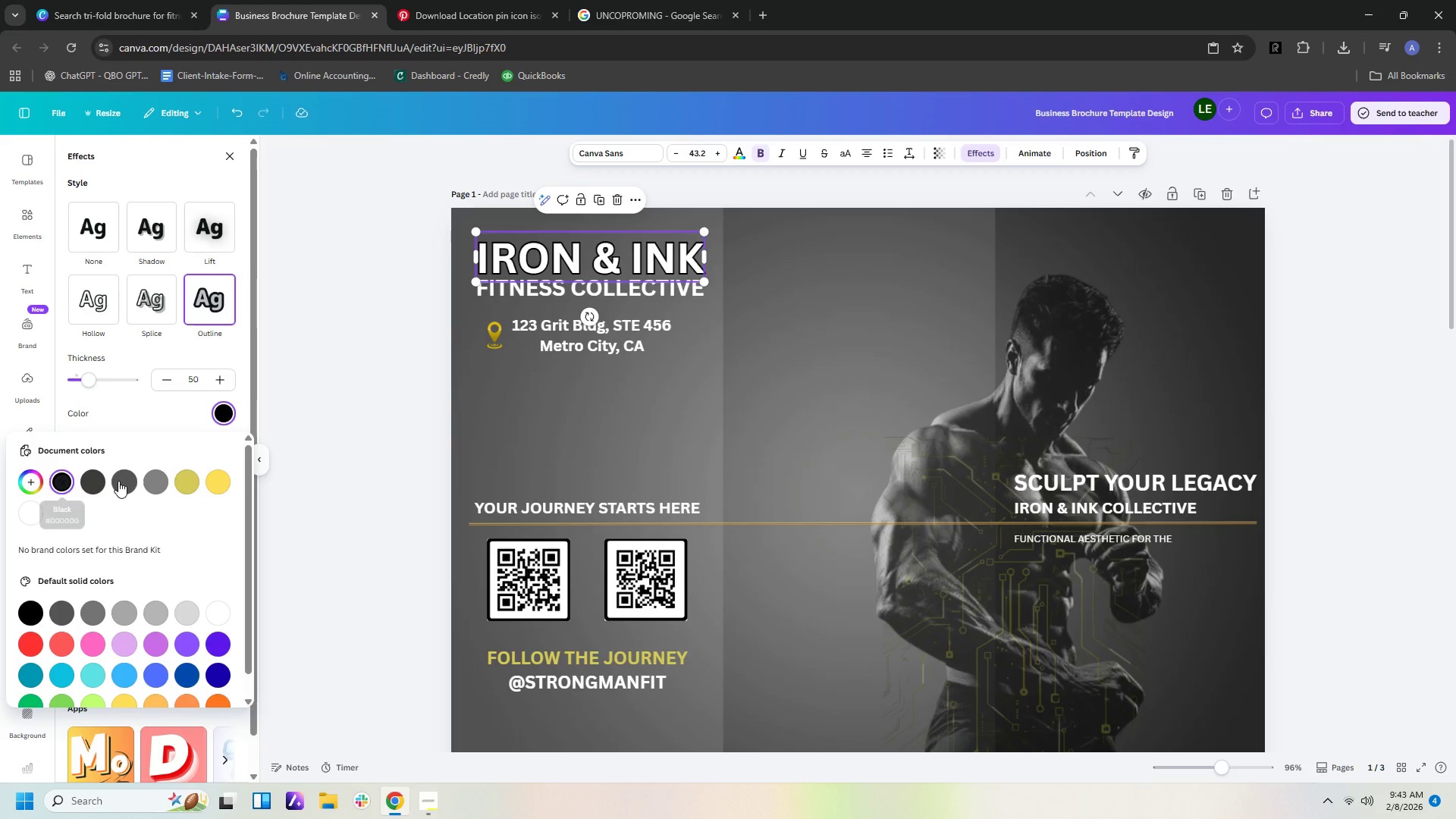 
left_click([160, 480])
 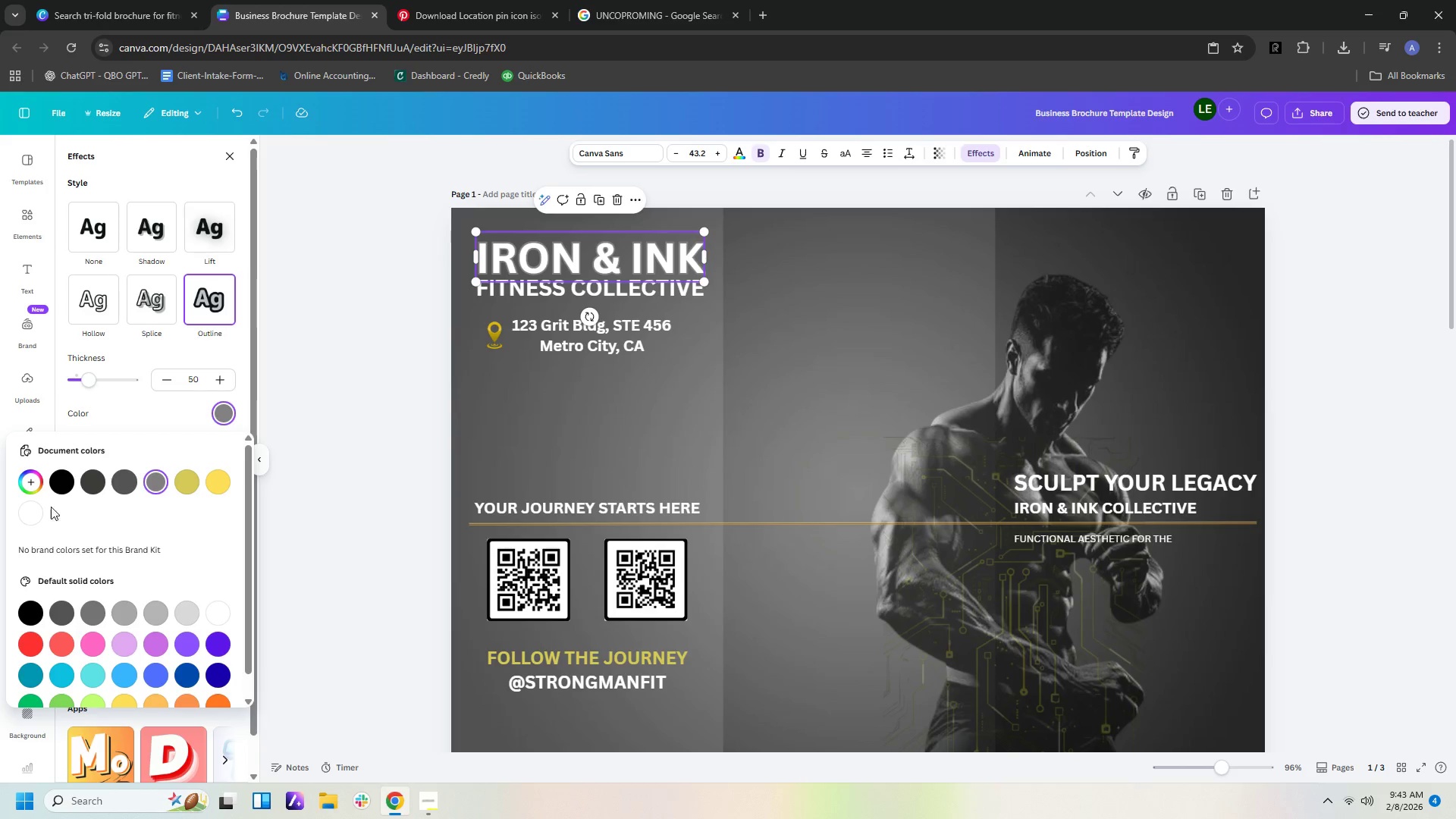 
scroll: coordinate [155, 315], scroll_direction: up, amount: 14.0
 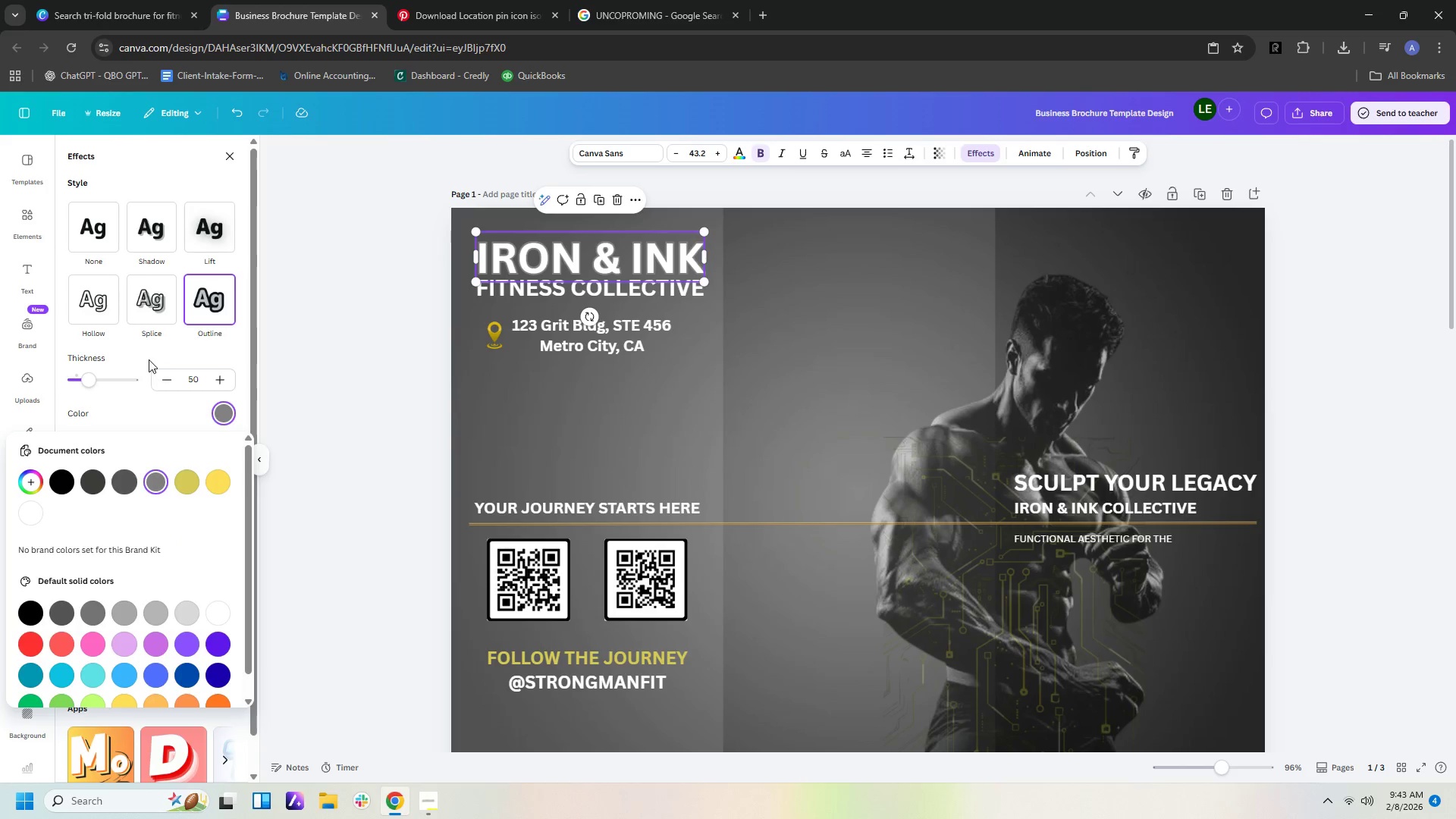 
left_click([149, 359])
 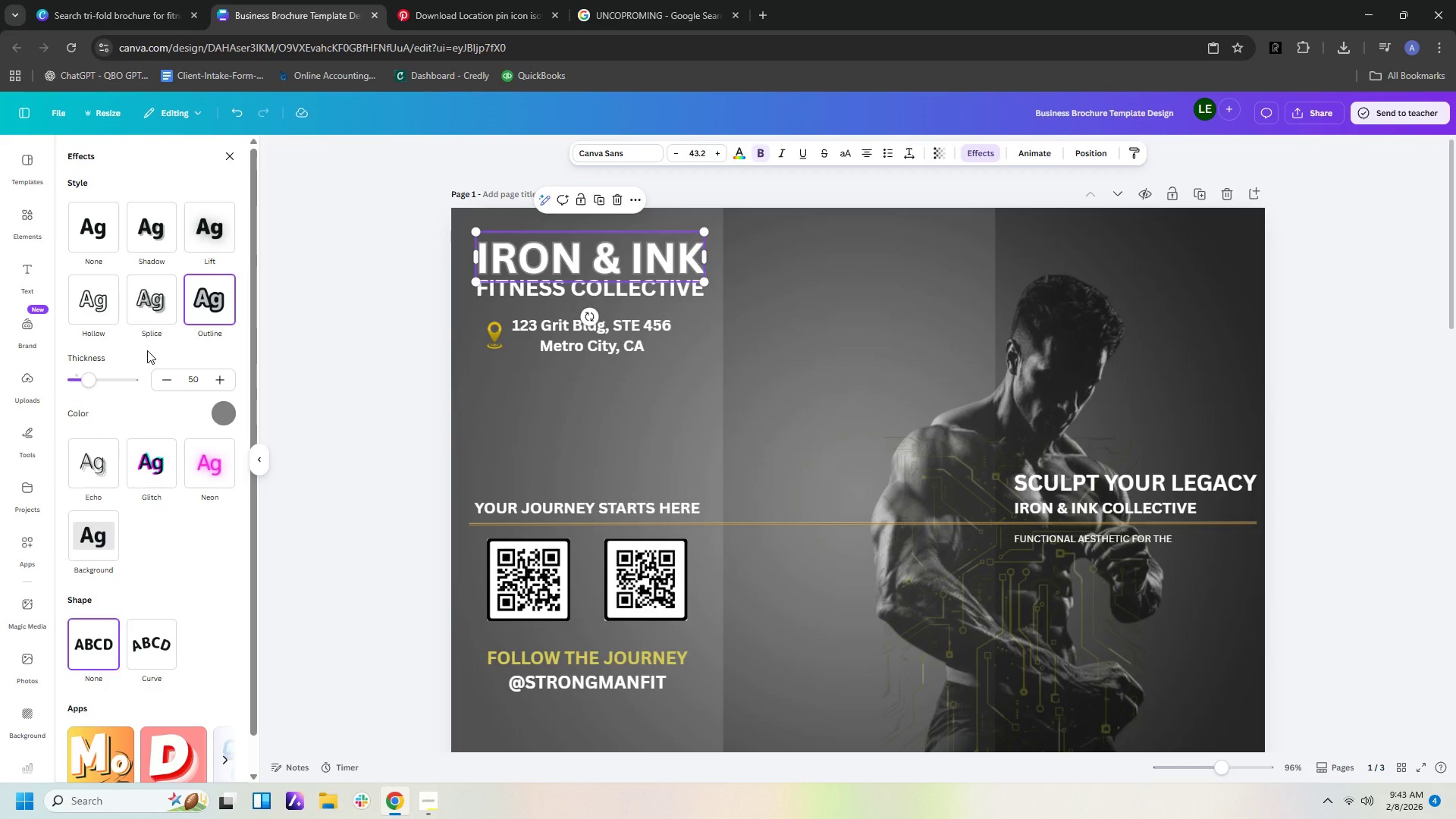 
scroll: coordinate [148, 348], scroll_direction: up, amount: 7.0
 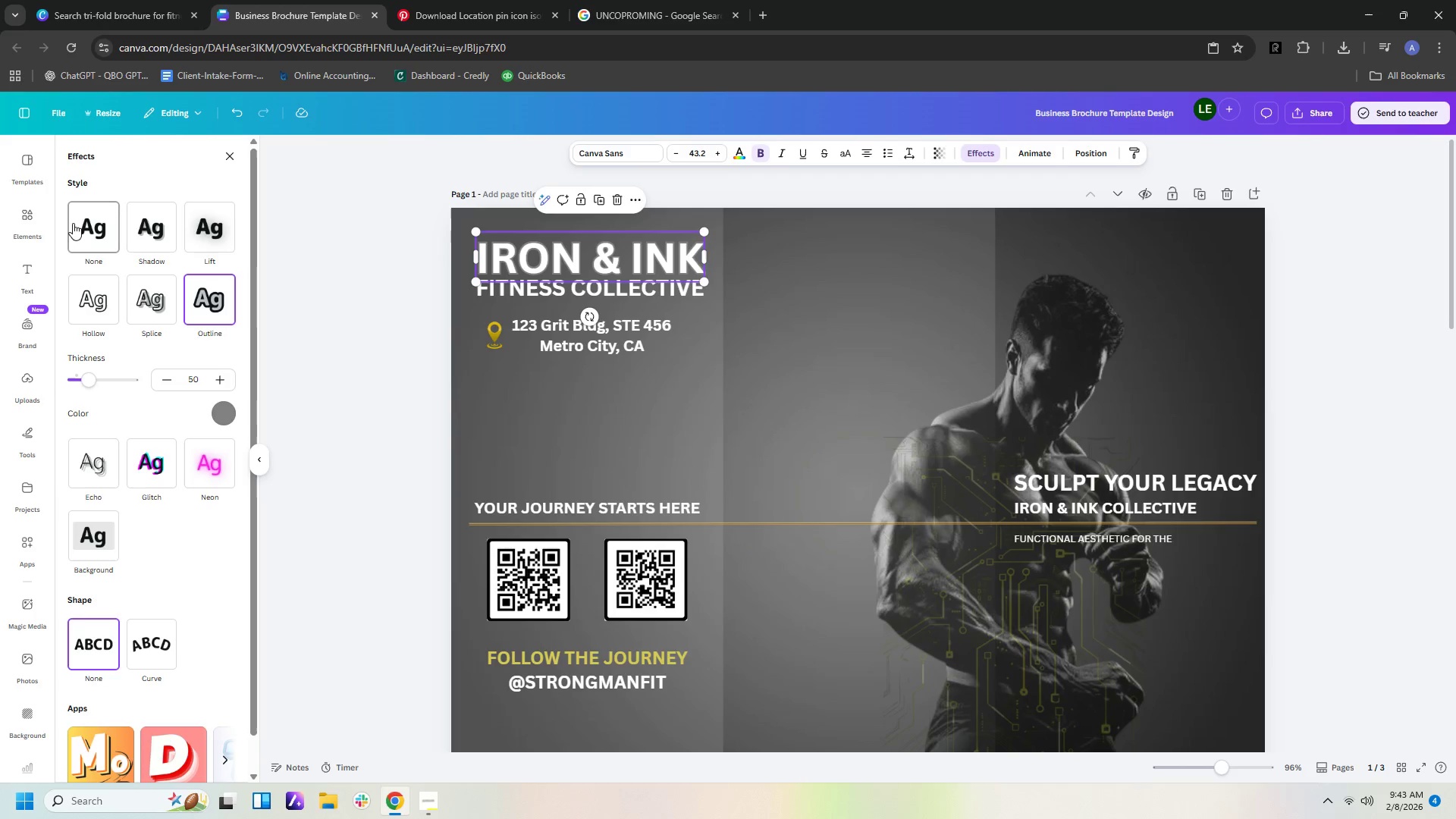 
left_click([74, 223])
 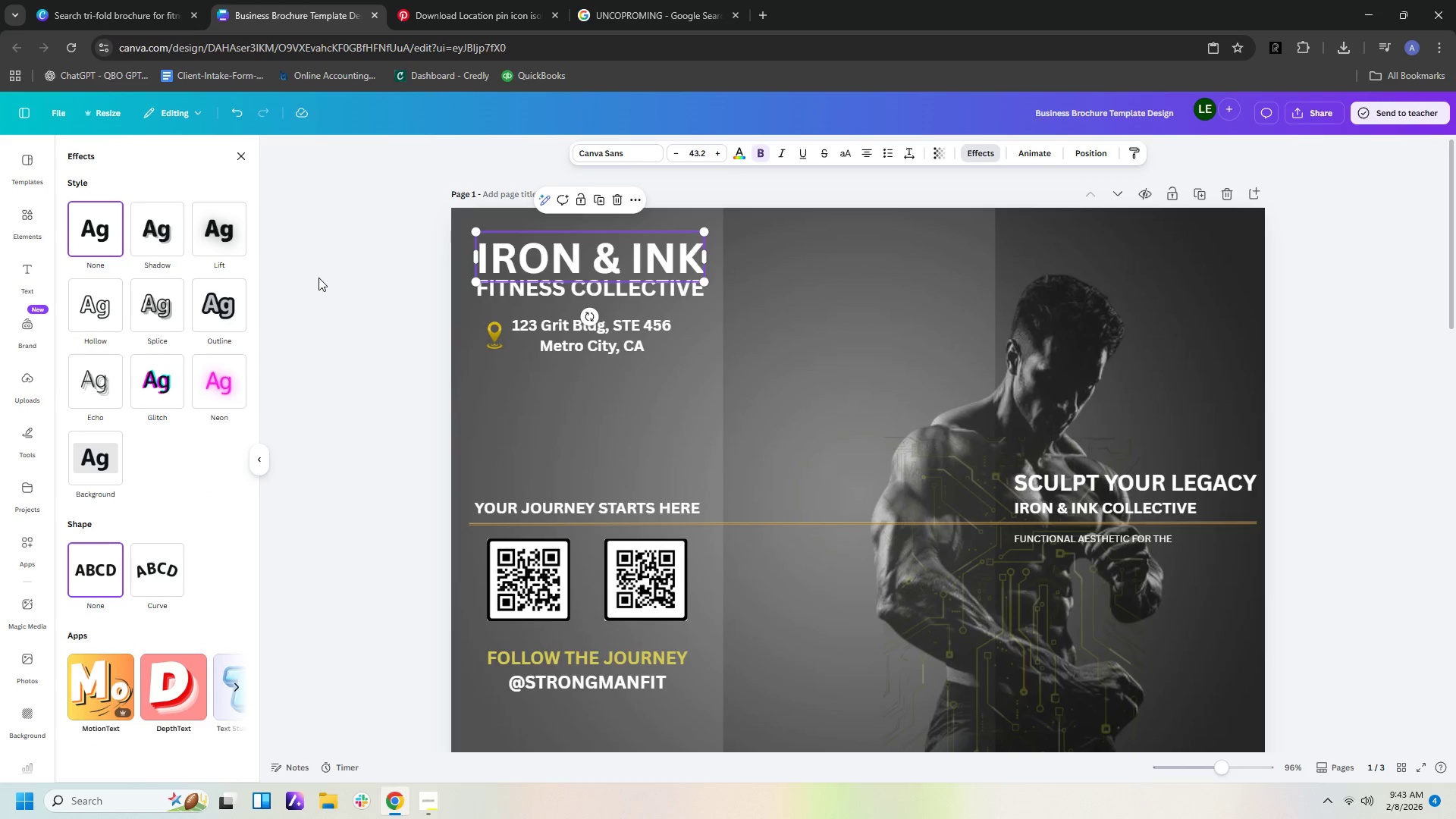 
left_click([318, 278])
 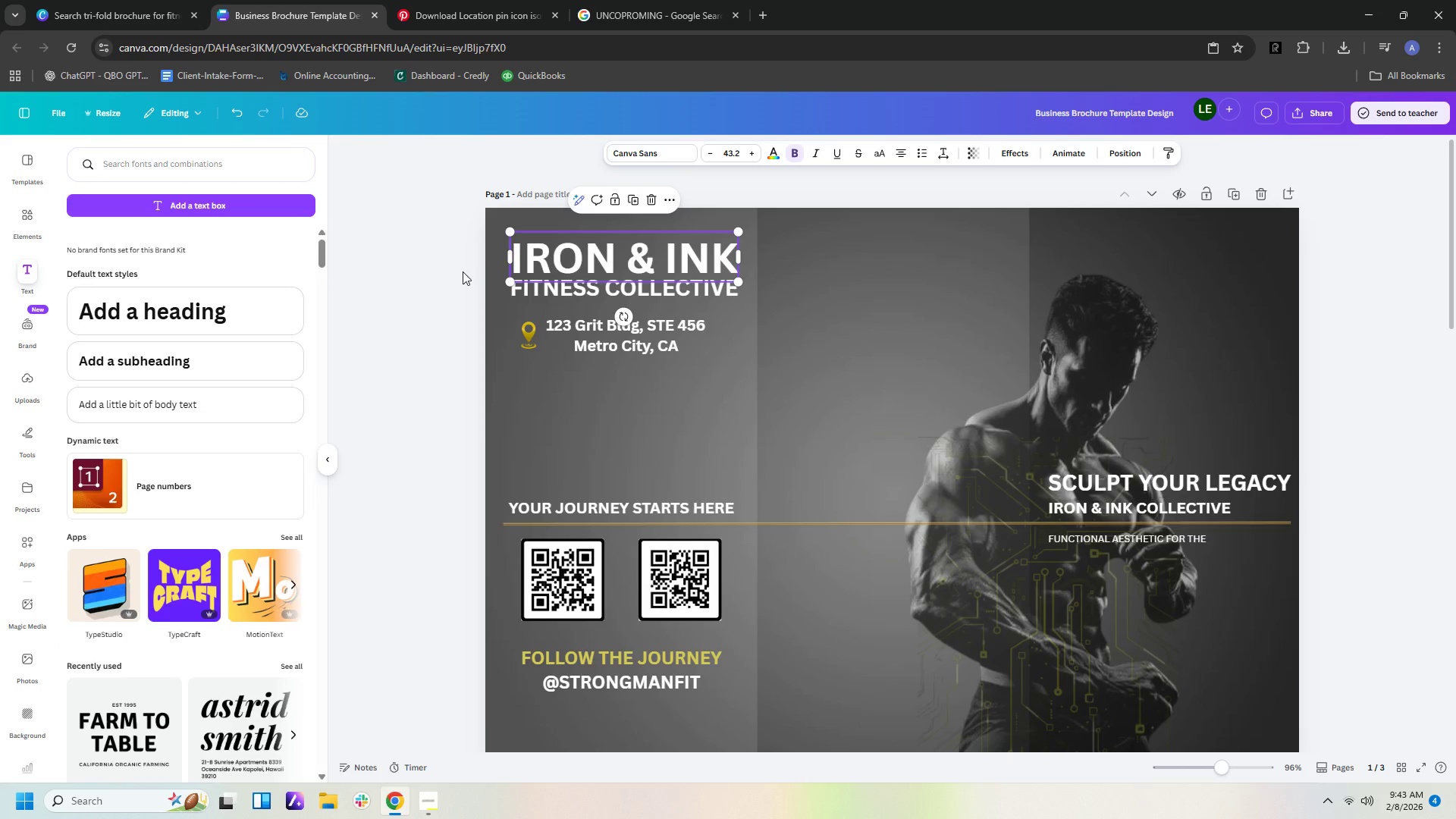 
left_click([463, 271])
 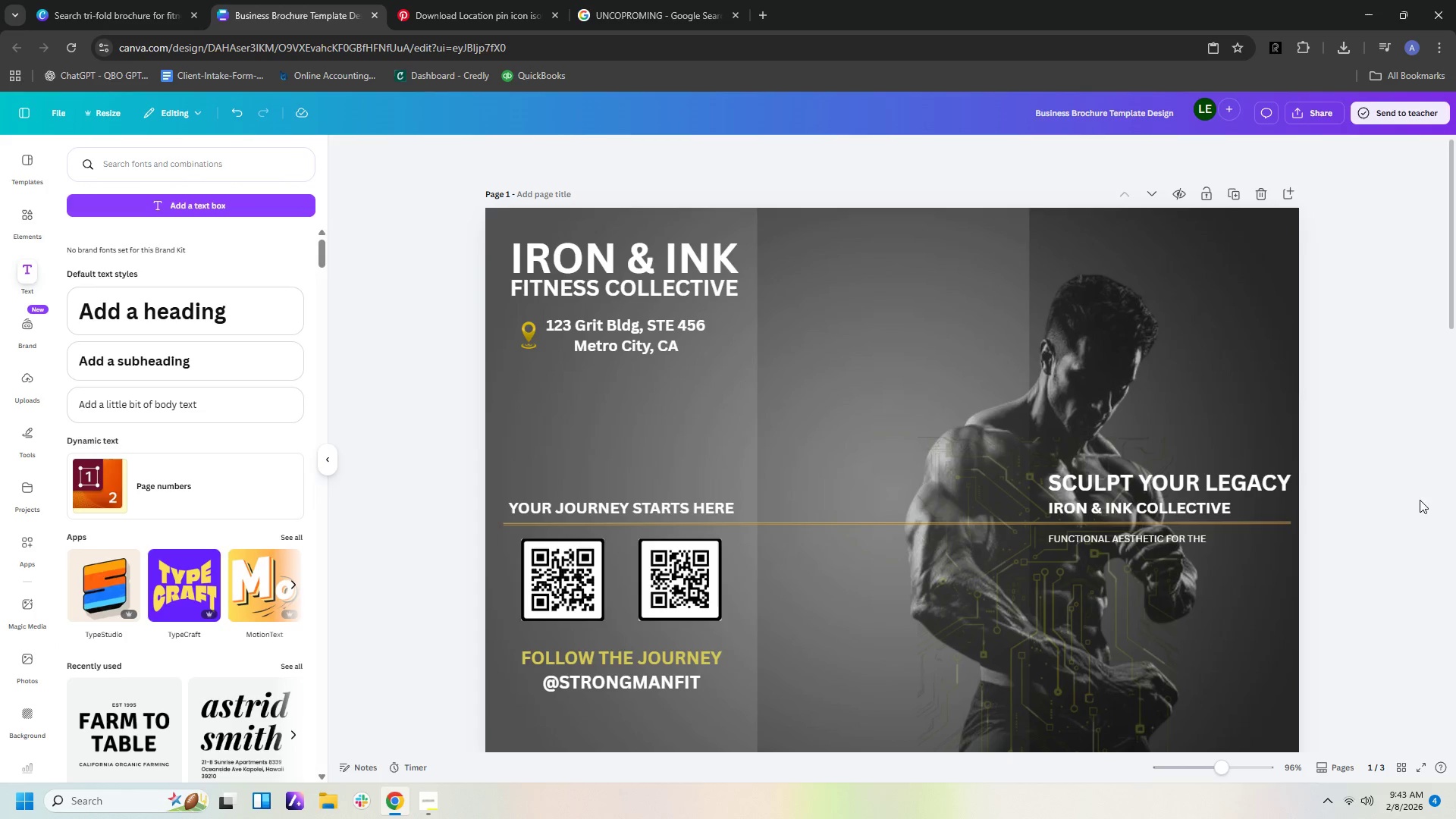 
wait(6.97)
 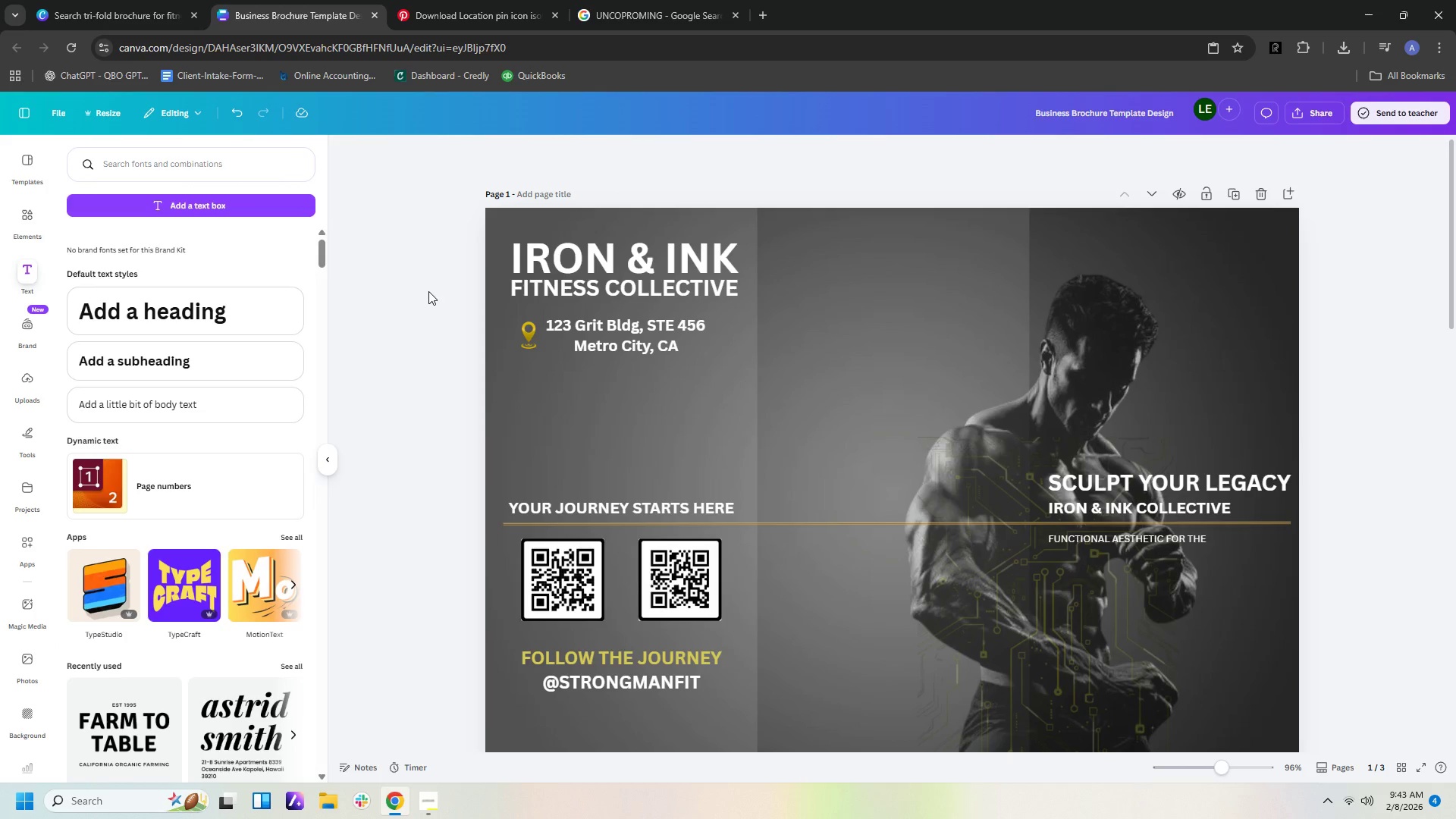 
left_click([670, 243])
 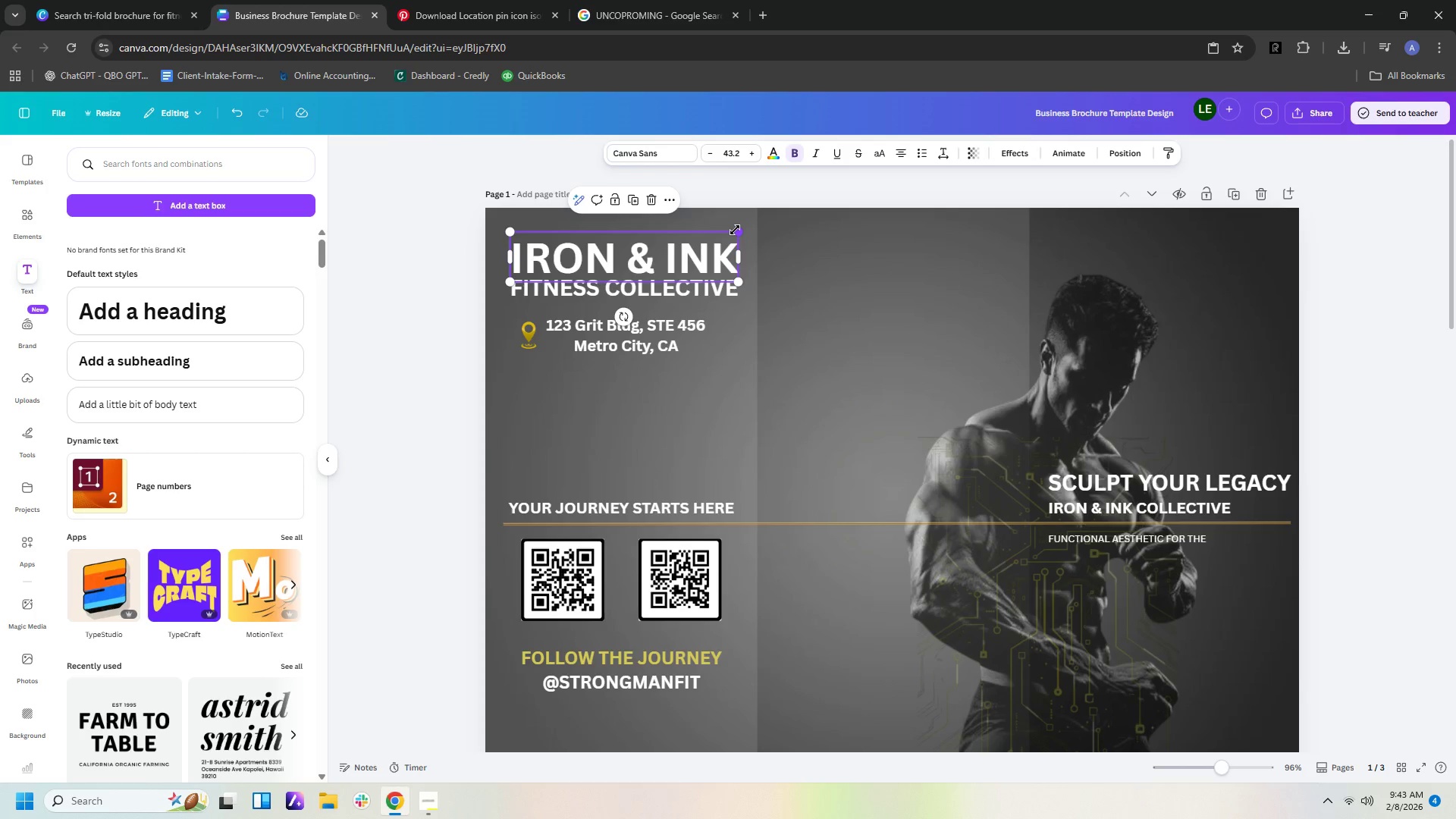 
left_click_drag(start_coordinate=[736, 230], to_coordinate=[670, 269])
 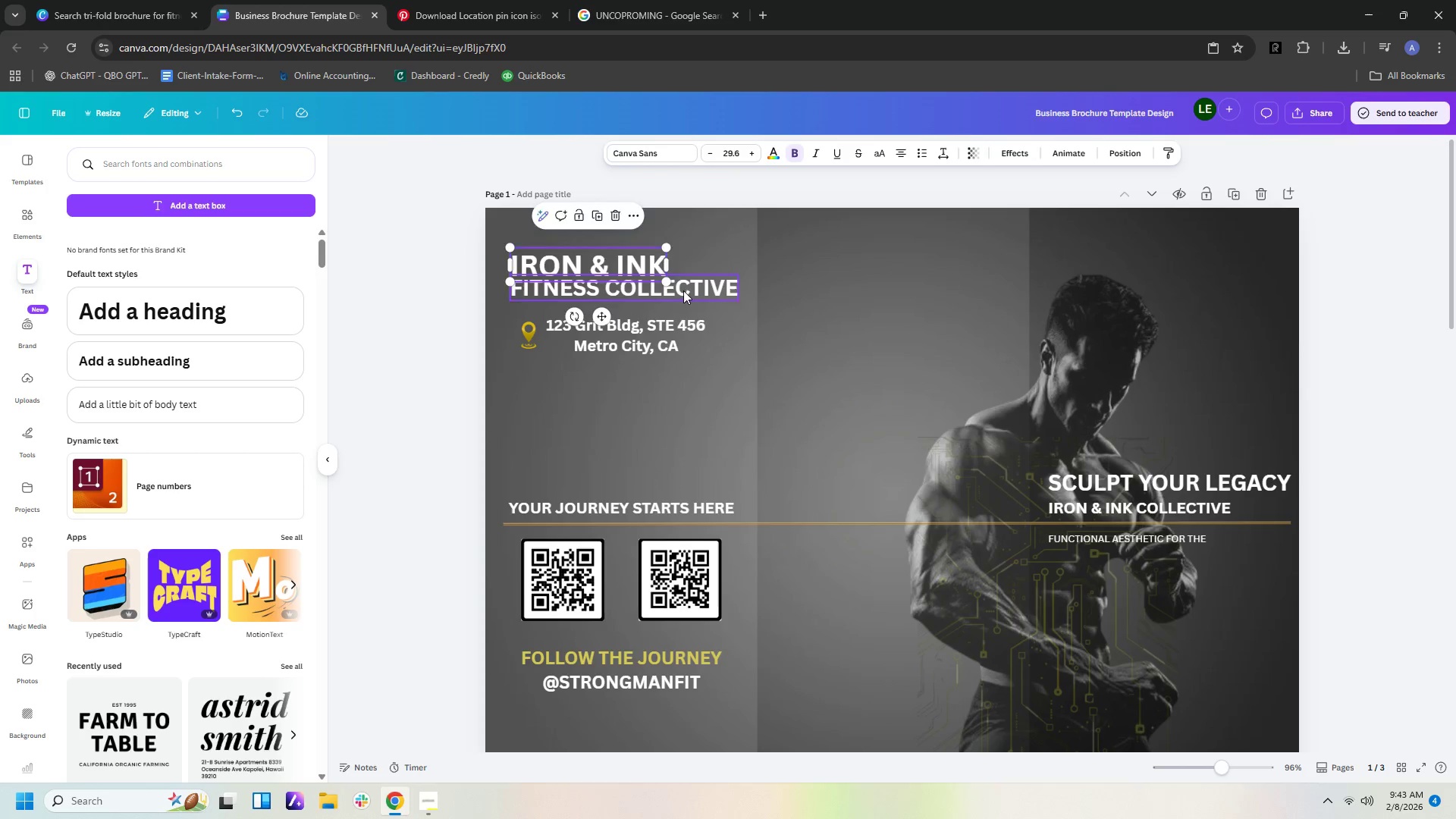 
left_click([683, 290])
 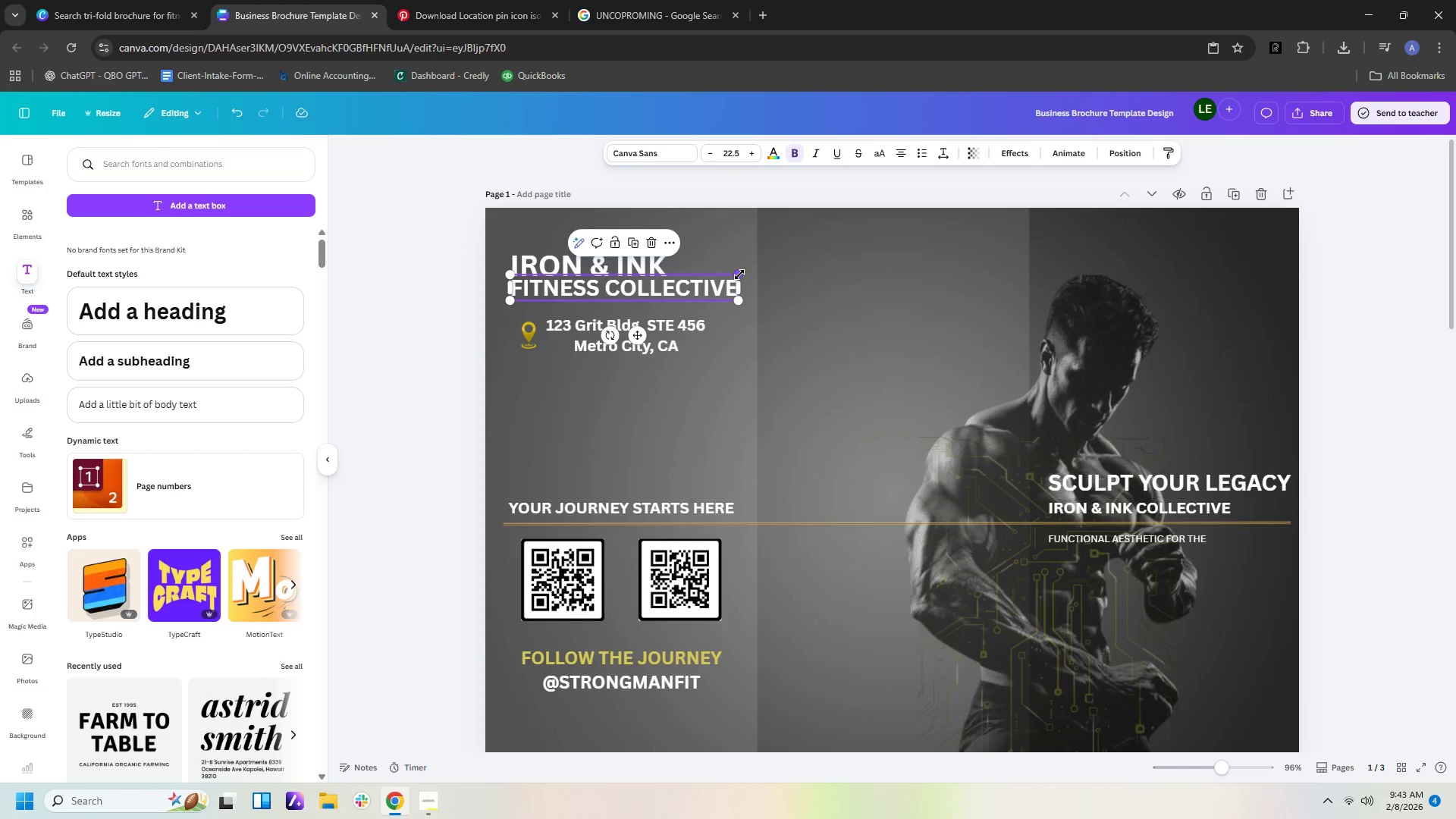 
left_click_drag(start_coordinate=[739, 275], to_coordinate=[669, 292])
 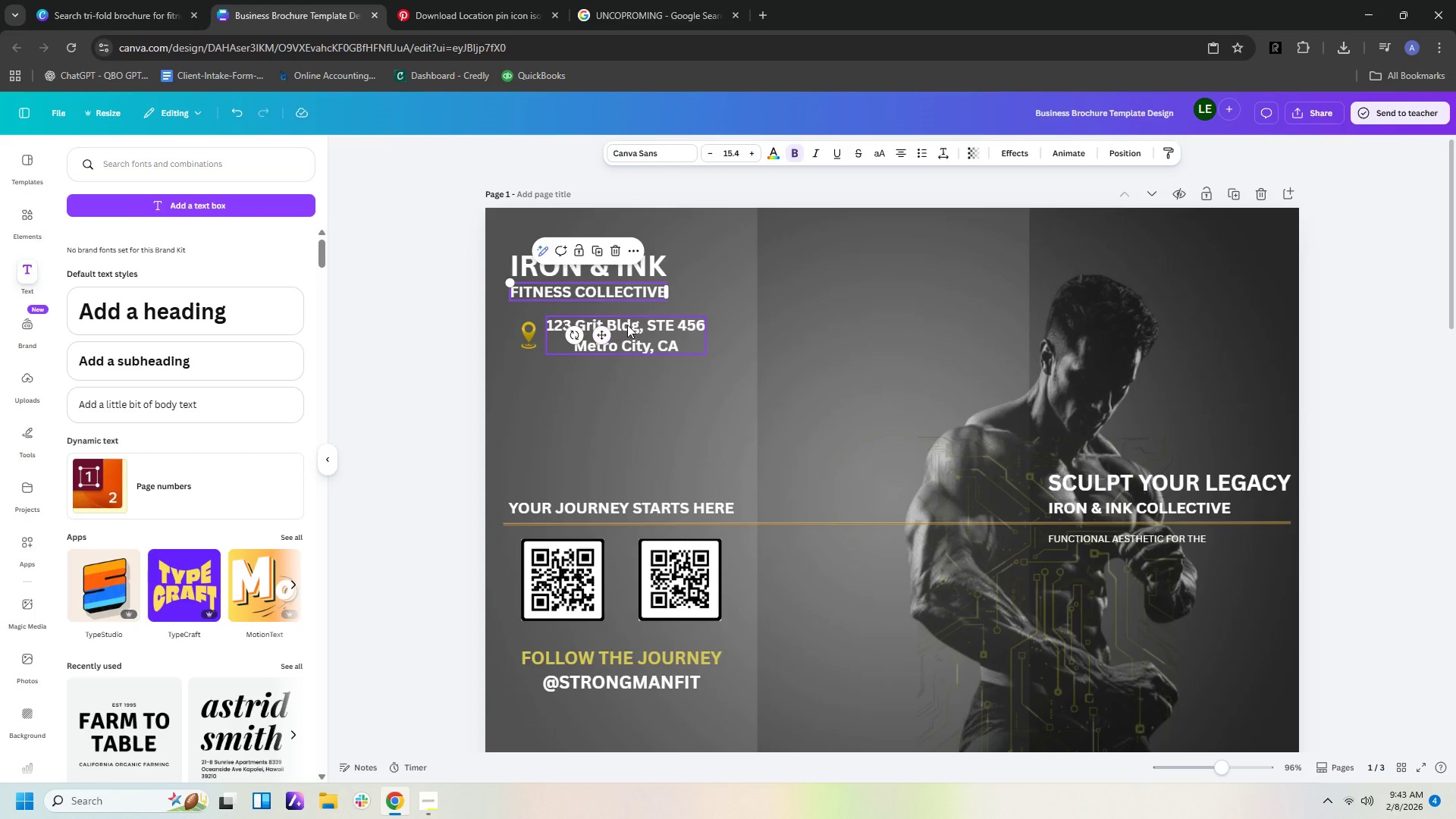 
left_click([631, 323])
 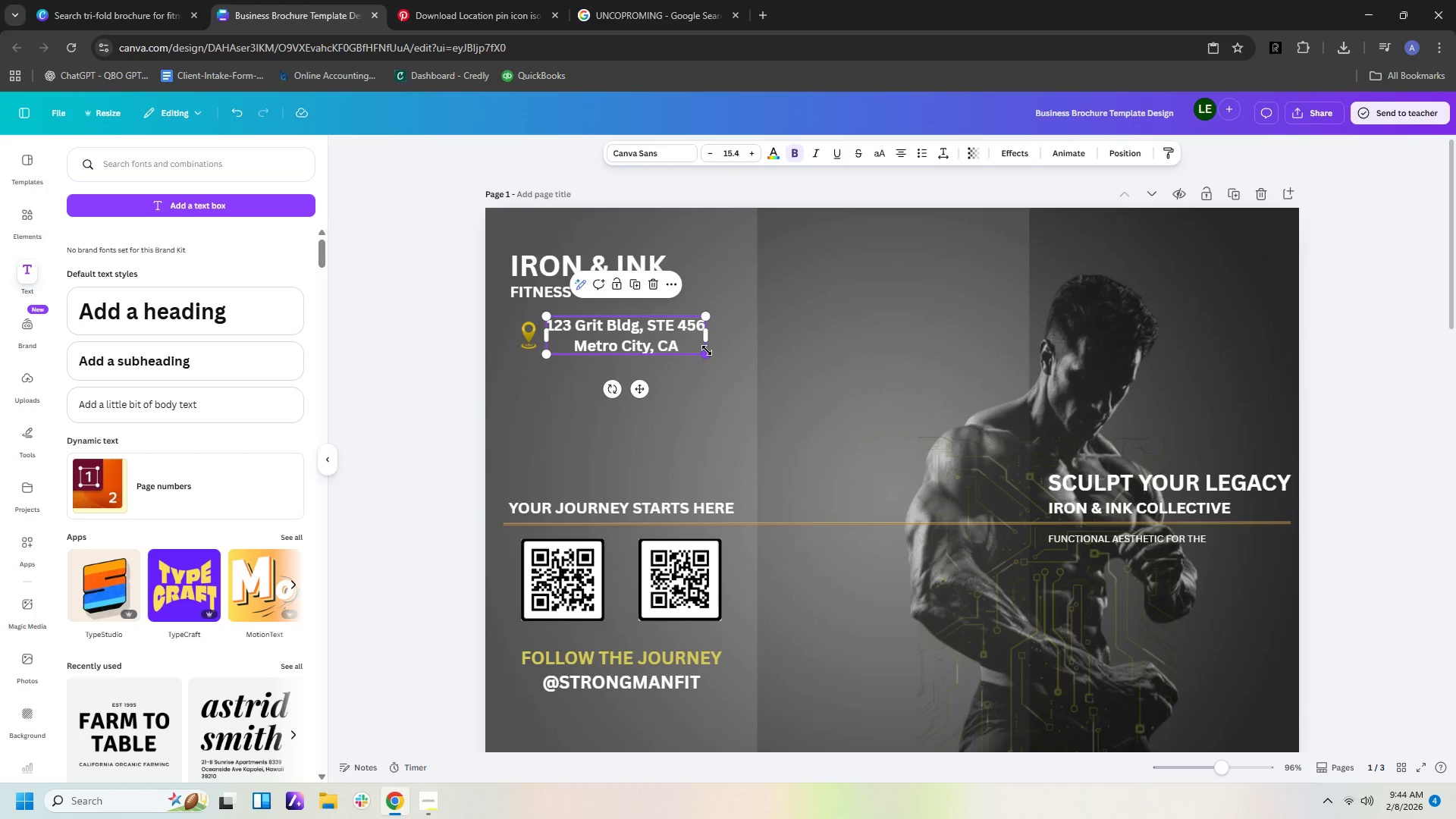 
left_click_drag(start_coordinate=[707, 350], to_coordinate=[665, 345])
 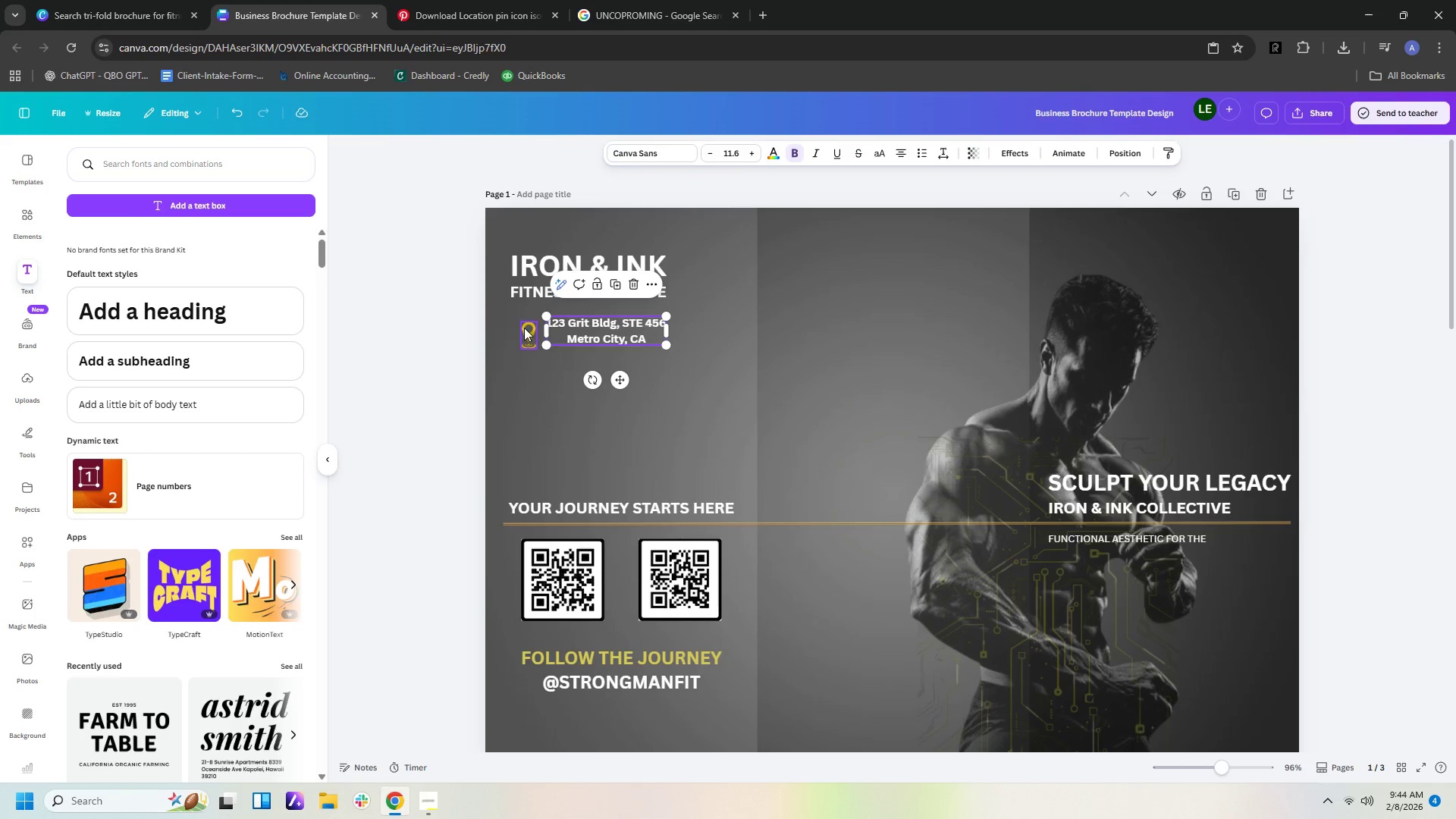 
left_click_drag(start_coordinate=[524, 328], to_coordinate=[525, 322])
 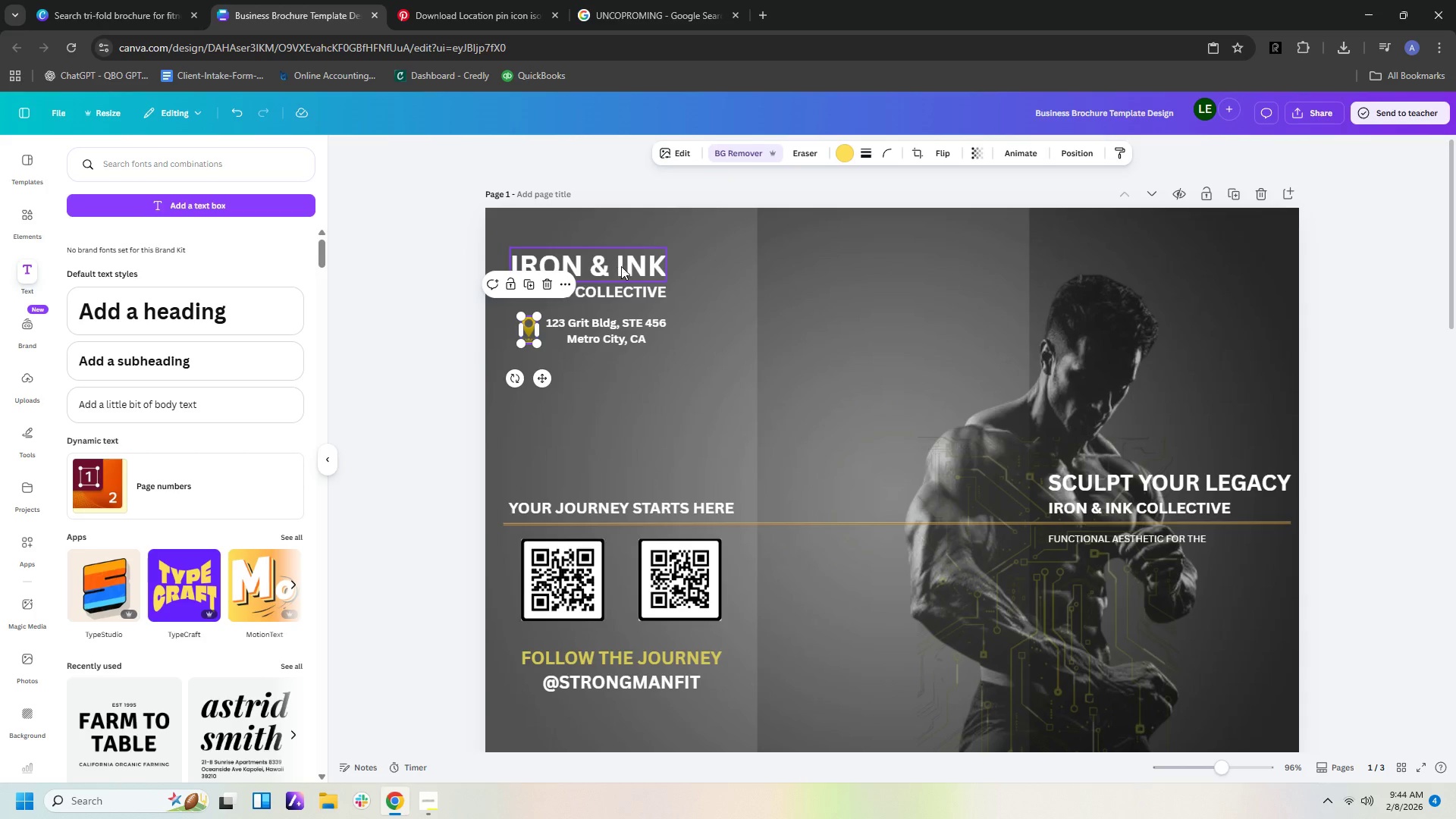 
left_click_drag(start_coordinate=[621, 266], to_coordinate=[650, 261])
 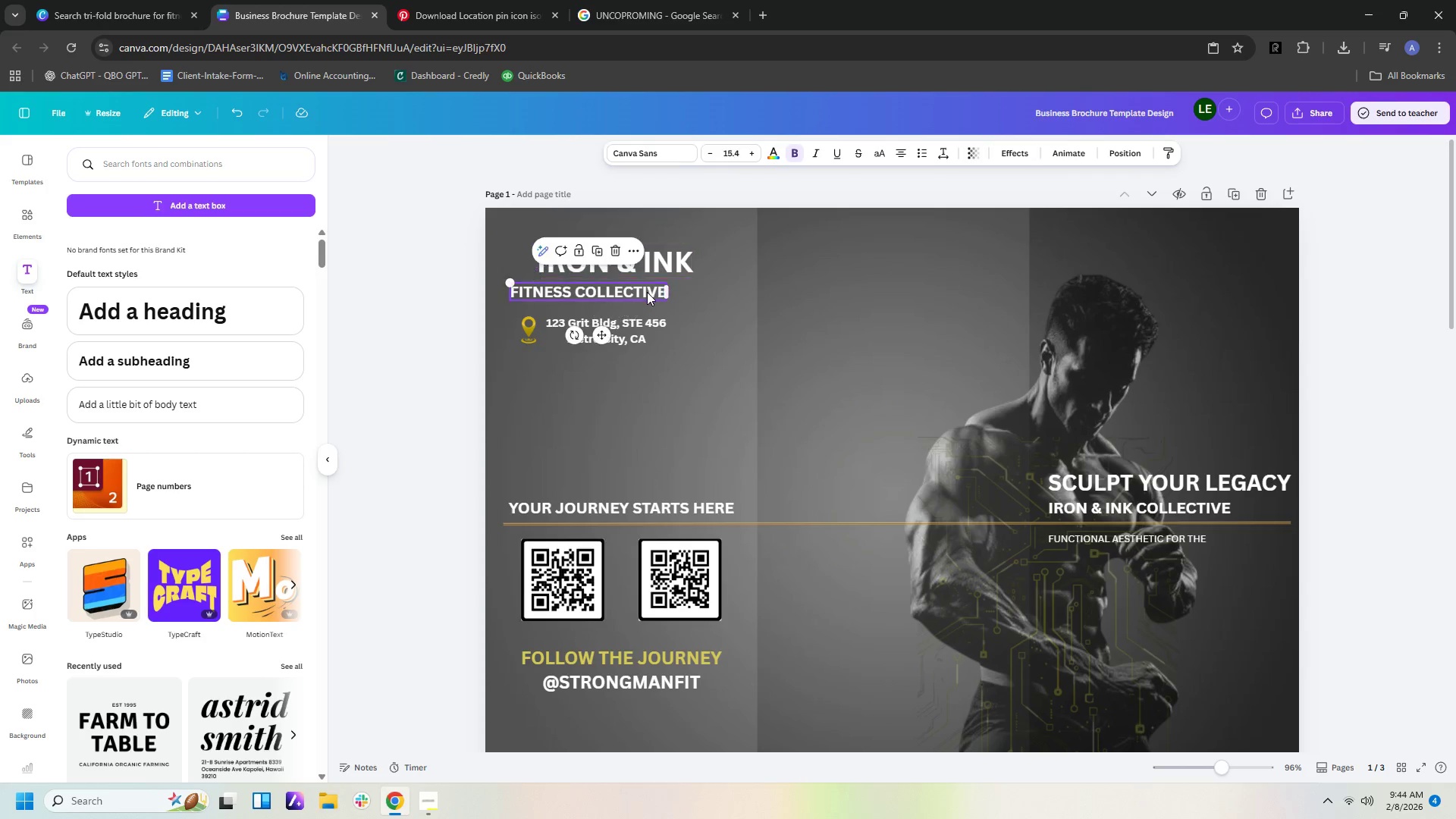 
left_click_drag(start_coordinate=[647, 292], to_coordinate=[681, 292])
 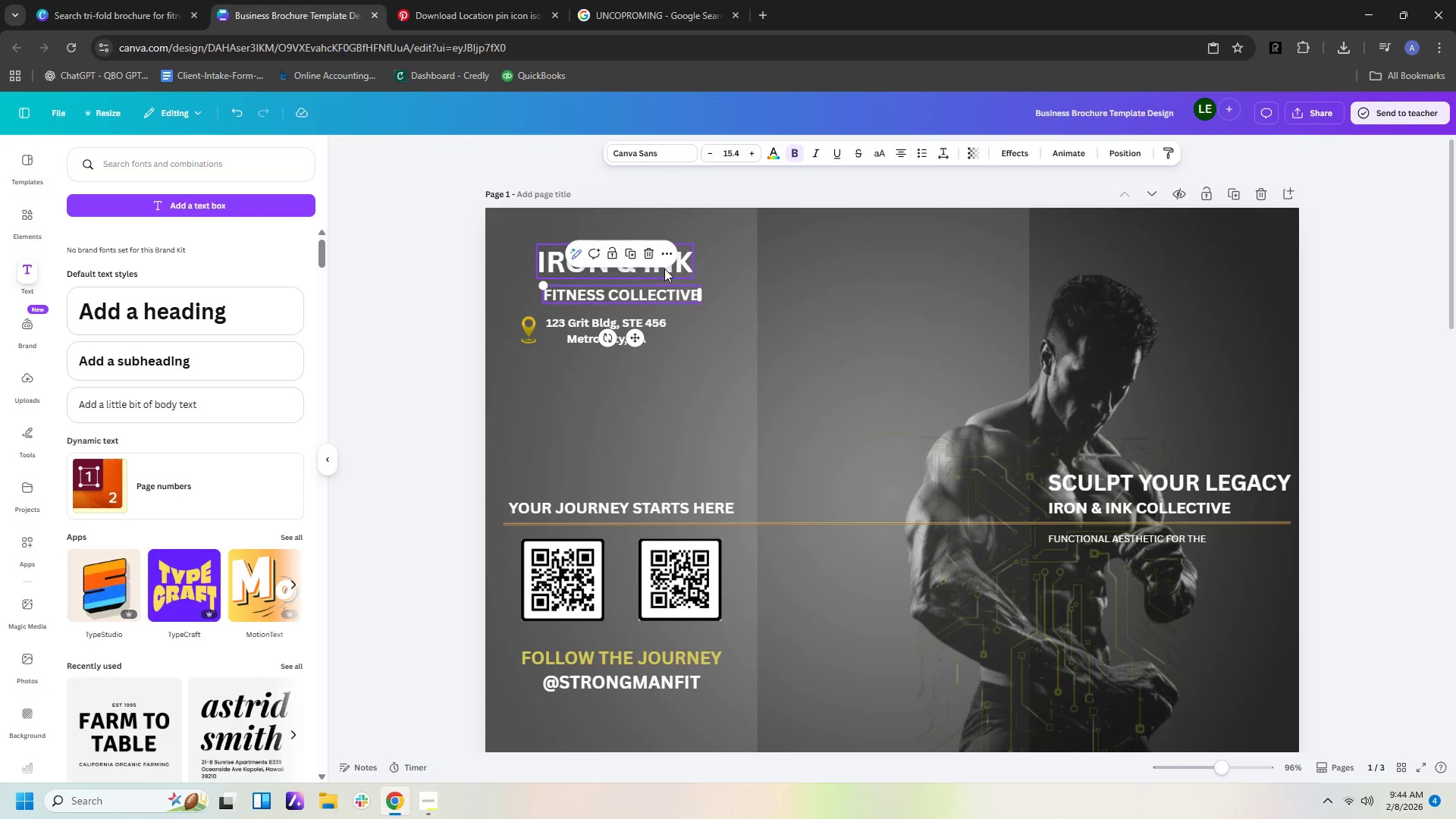 
left_click_drag(start_coordinate=[664, 268], to_coordinate=[674, 271])
 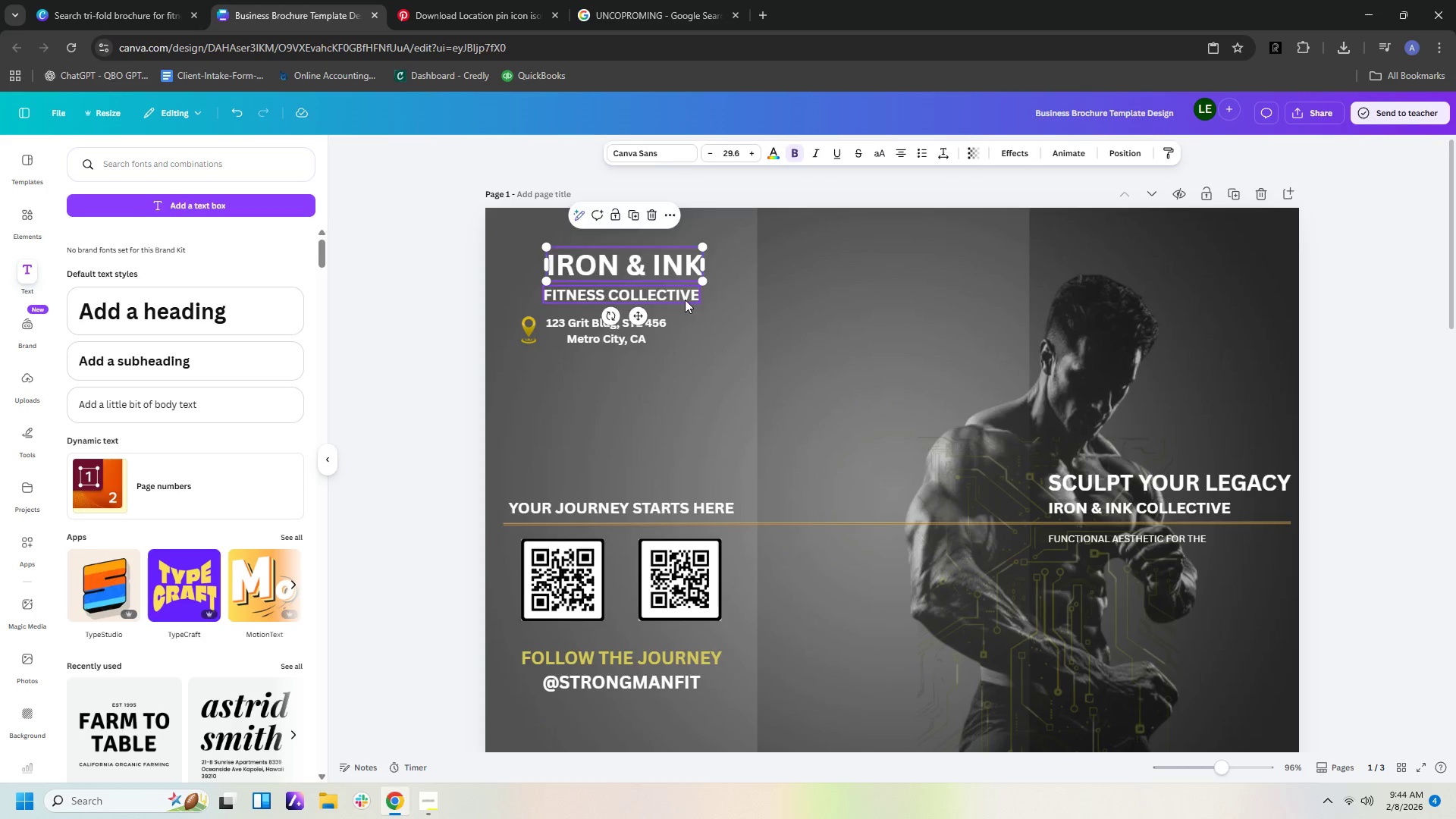 
left_click_drag(start_coordinate=[685, 300], to_coordinate=[692, 297])
 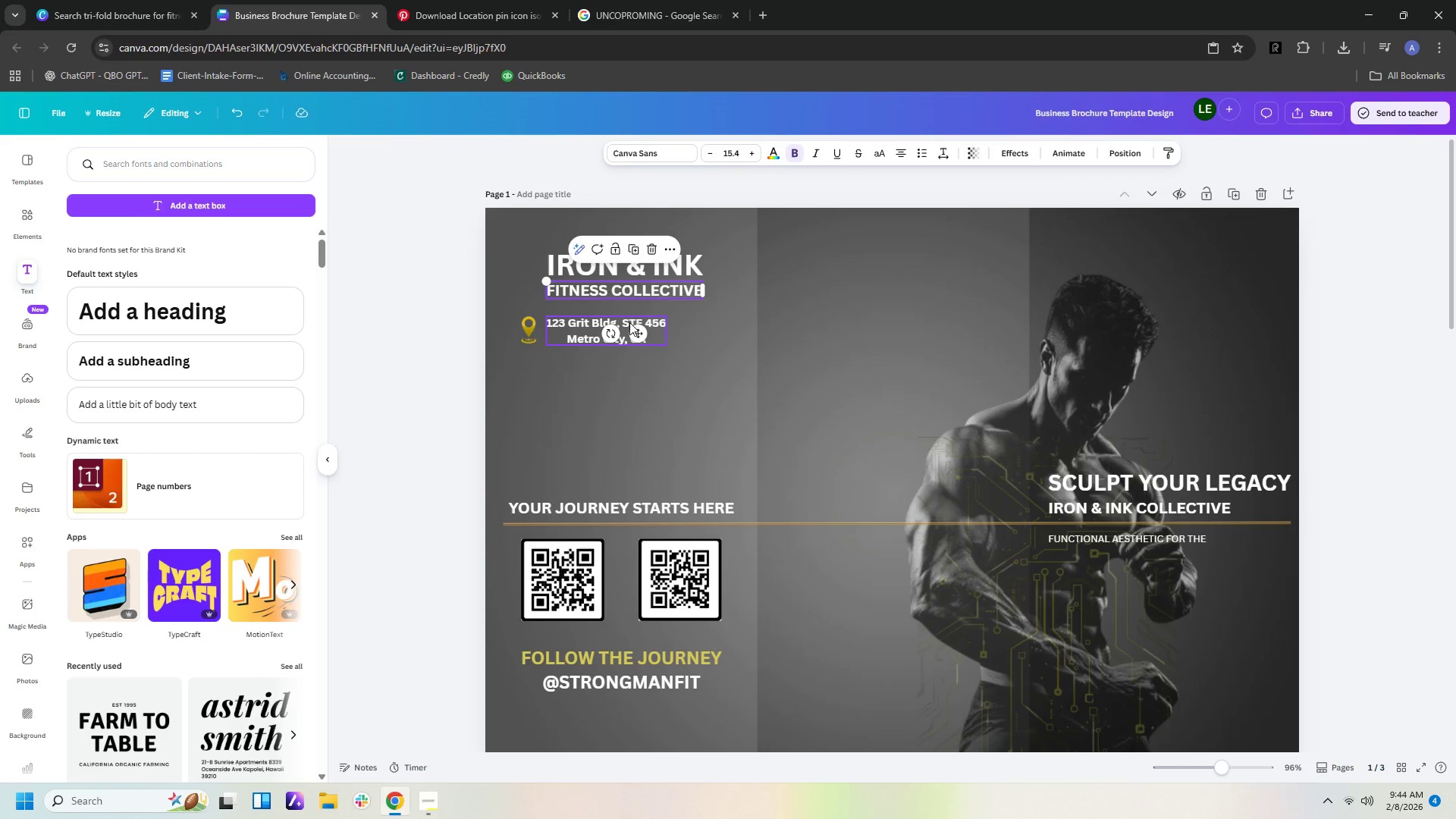 
left_click_drag(start_coordinate=[628, 323], to_coordinate=[667, 315])
 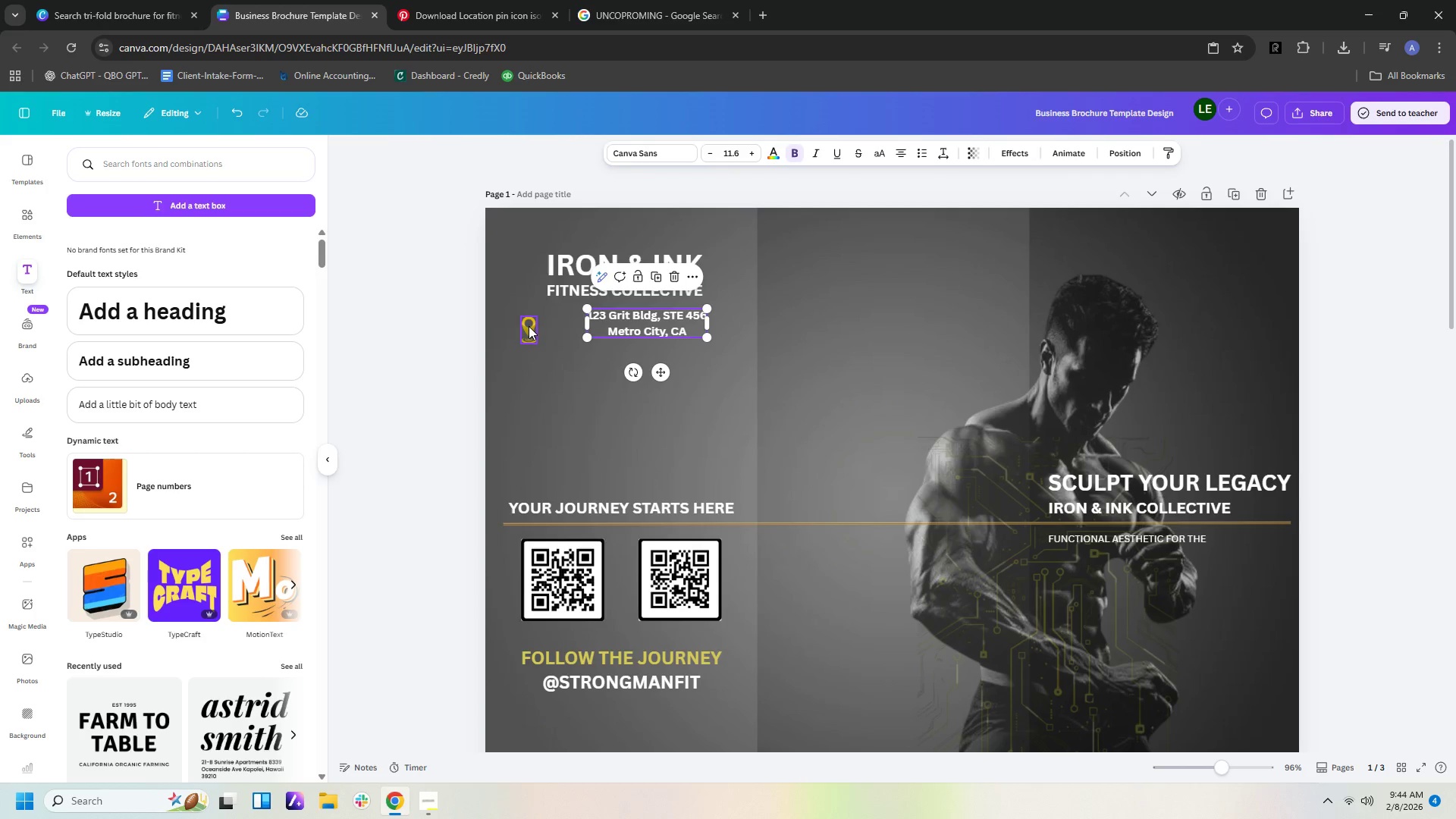 
left_click_drag(start_coordinate=[529, 326], to_coordinate=[563, 317])
 